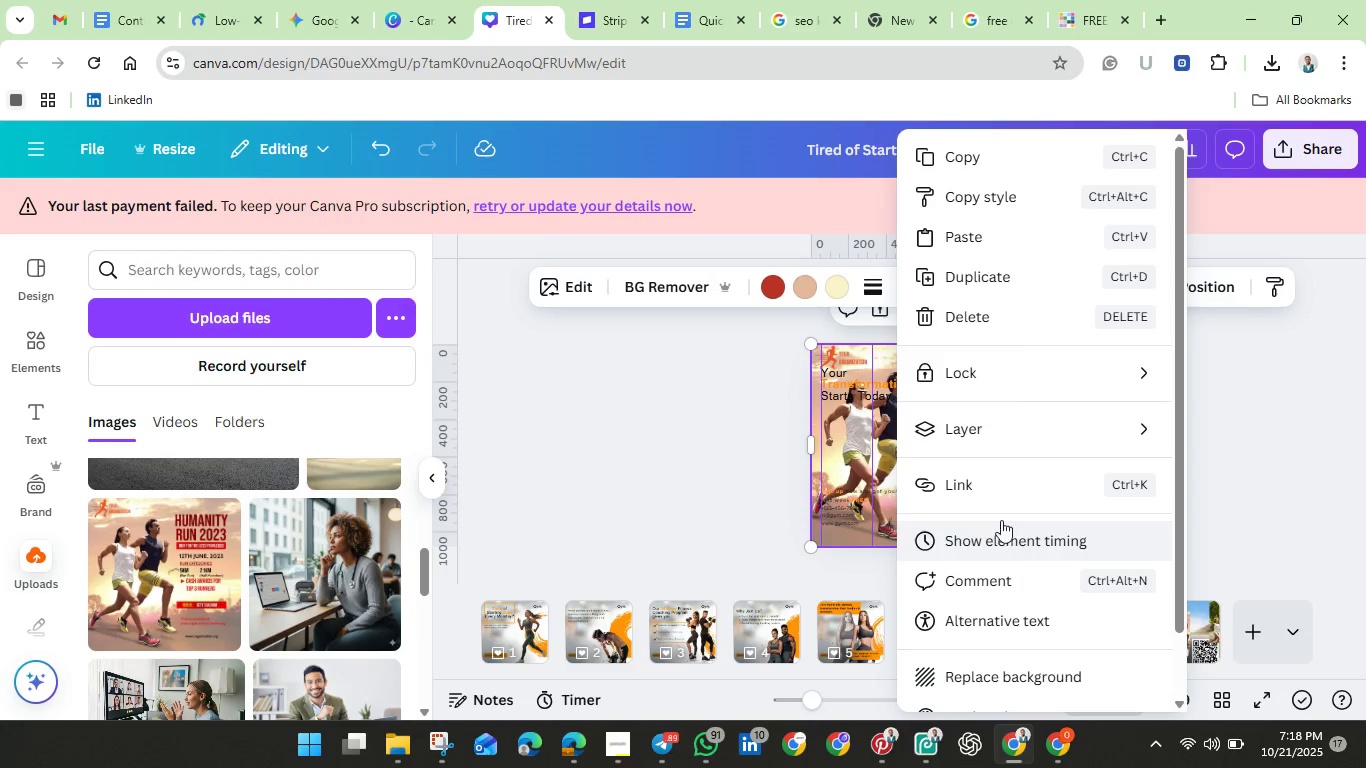 
mouse_move([973, 429])
 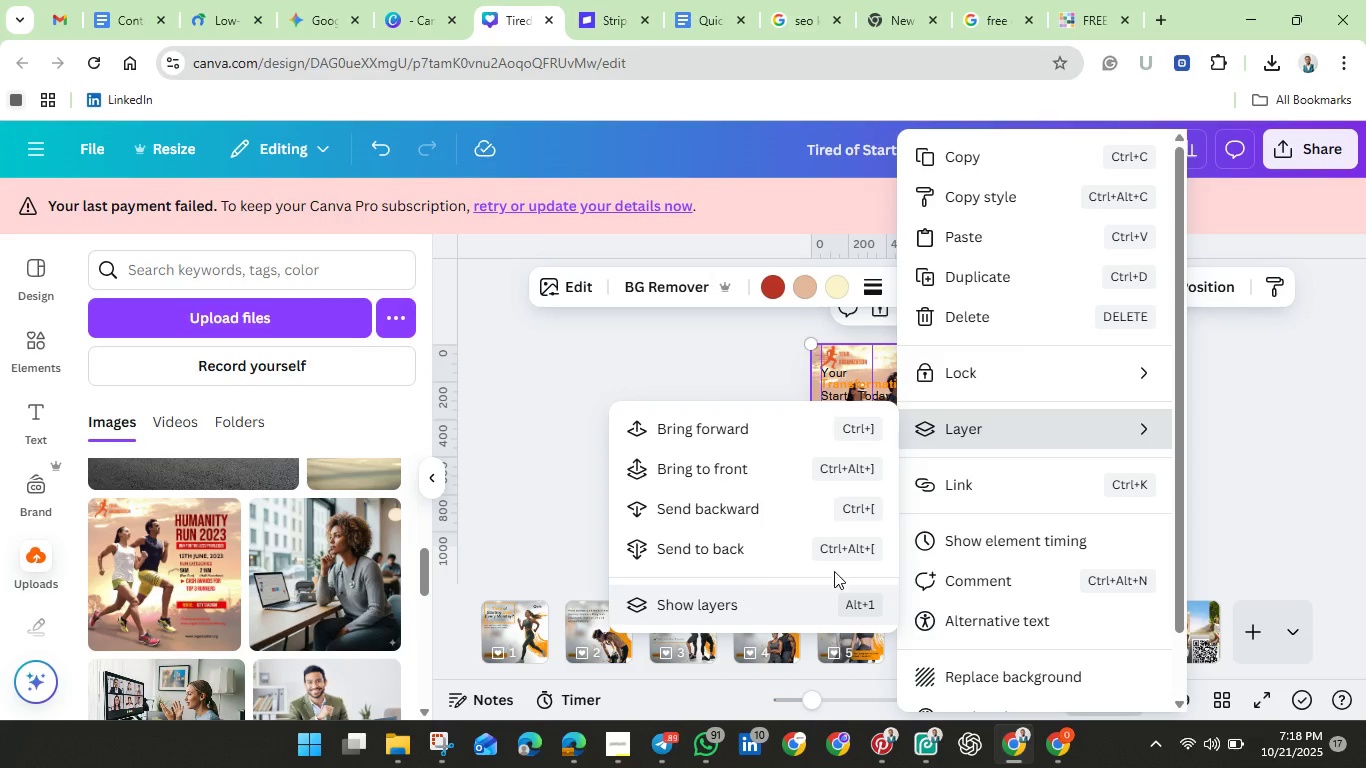 
mouse_move([990, 466])
 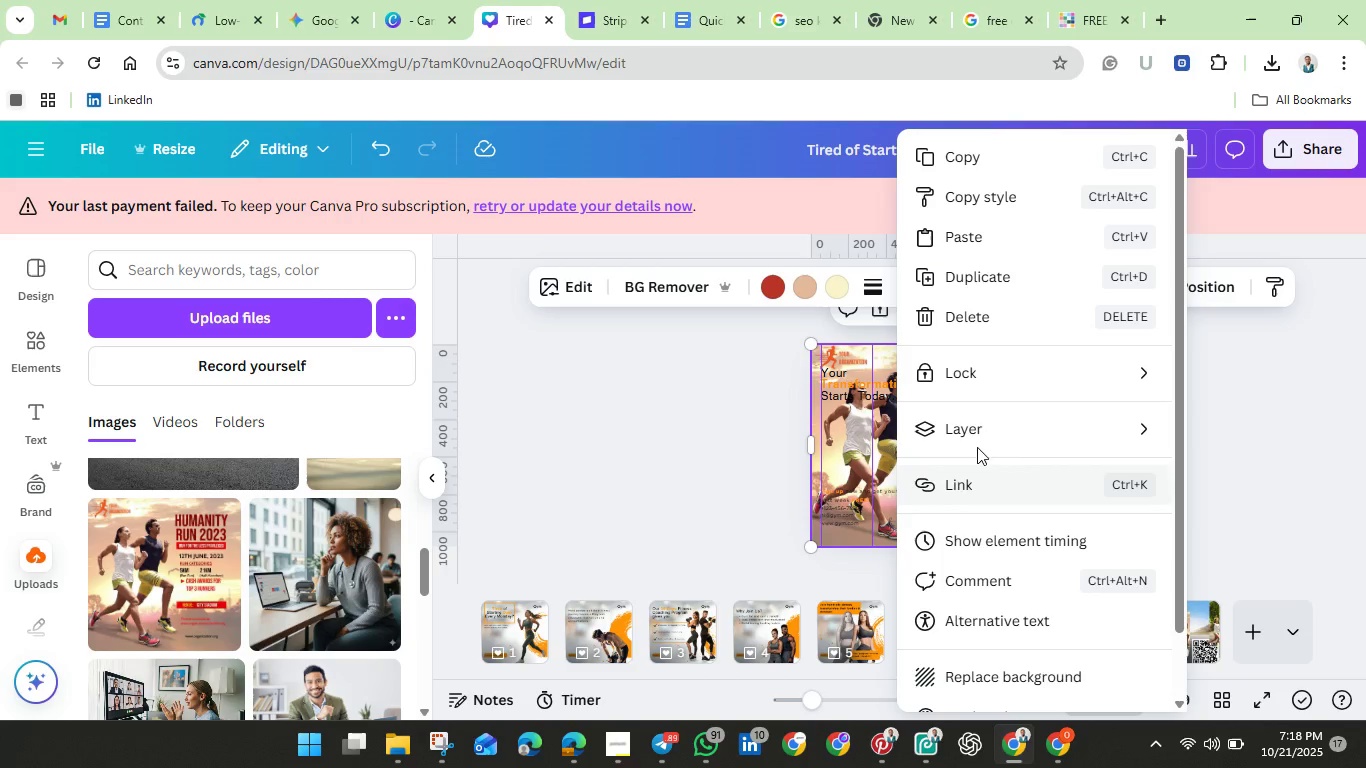 
mouse_move([983, 445])
 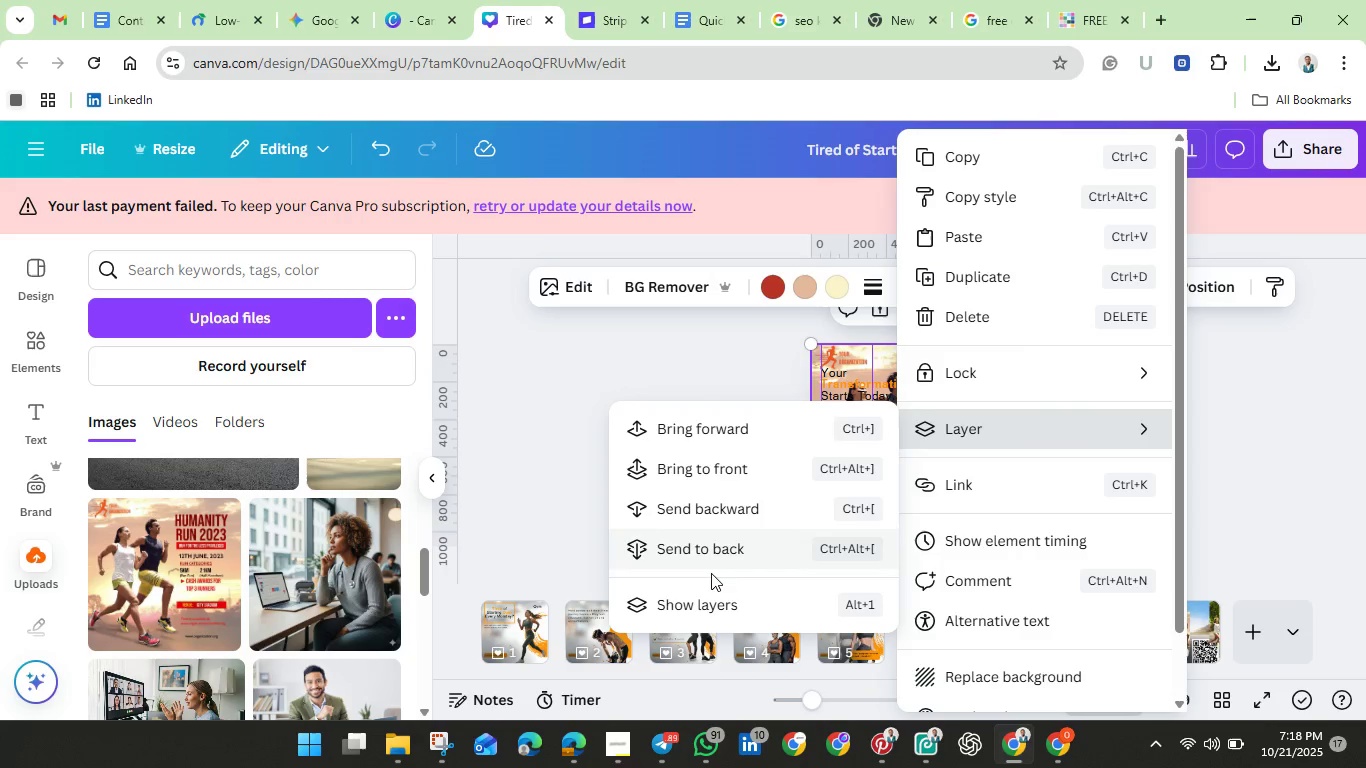 
left_click([707, 546])
 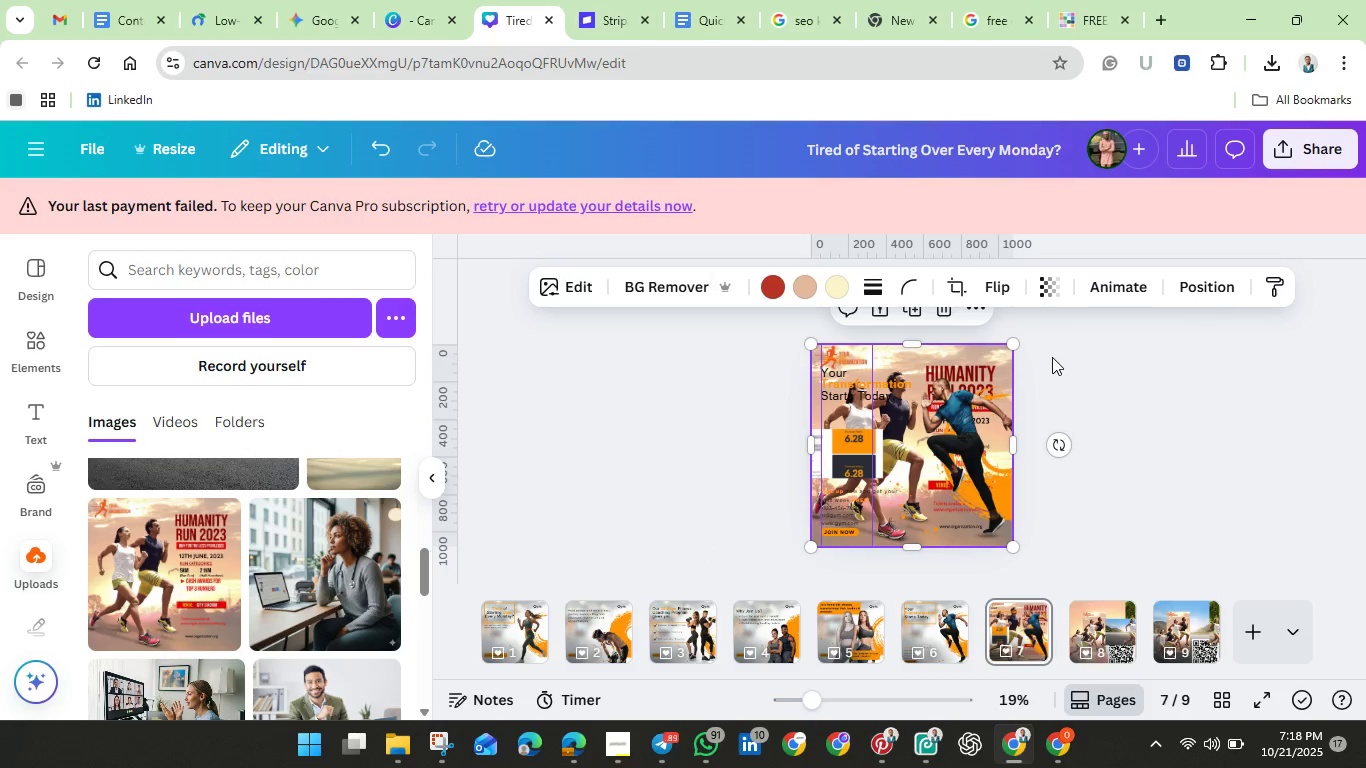 
left_click([1052, 357])
 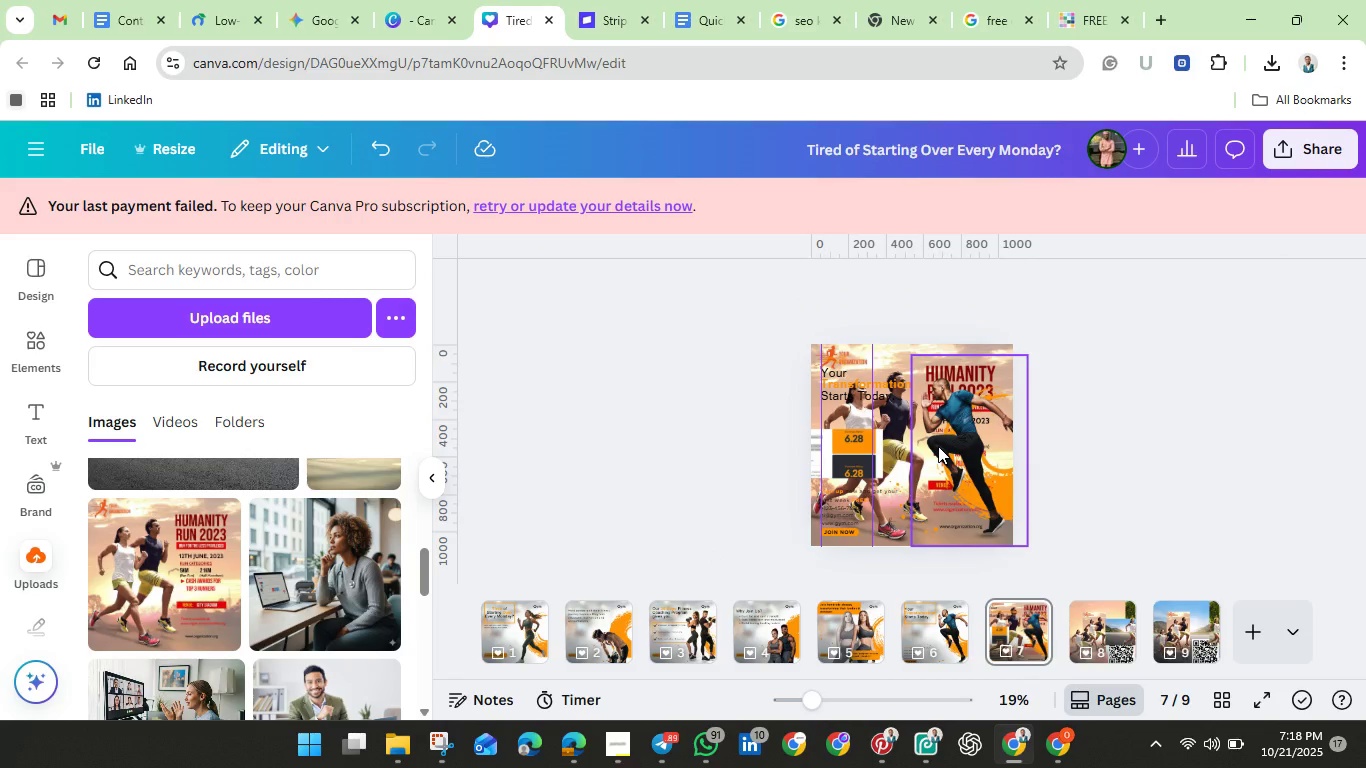 
left_click([938, 446])
 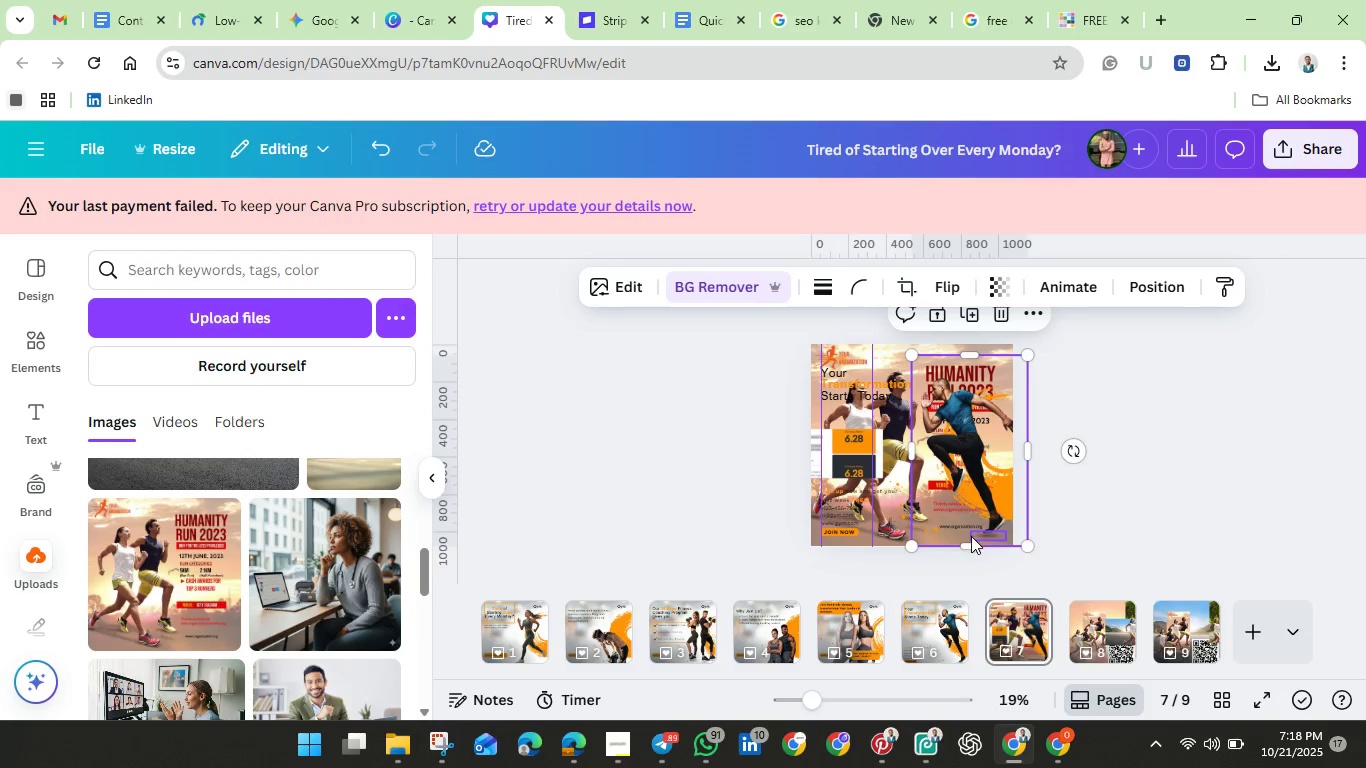 
left_click([979, 534])
 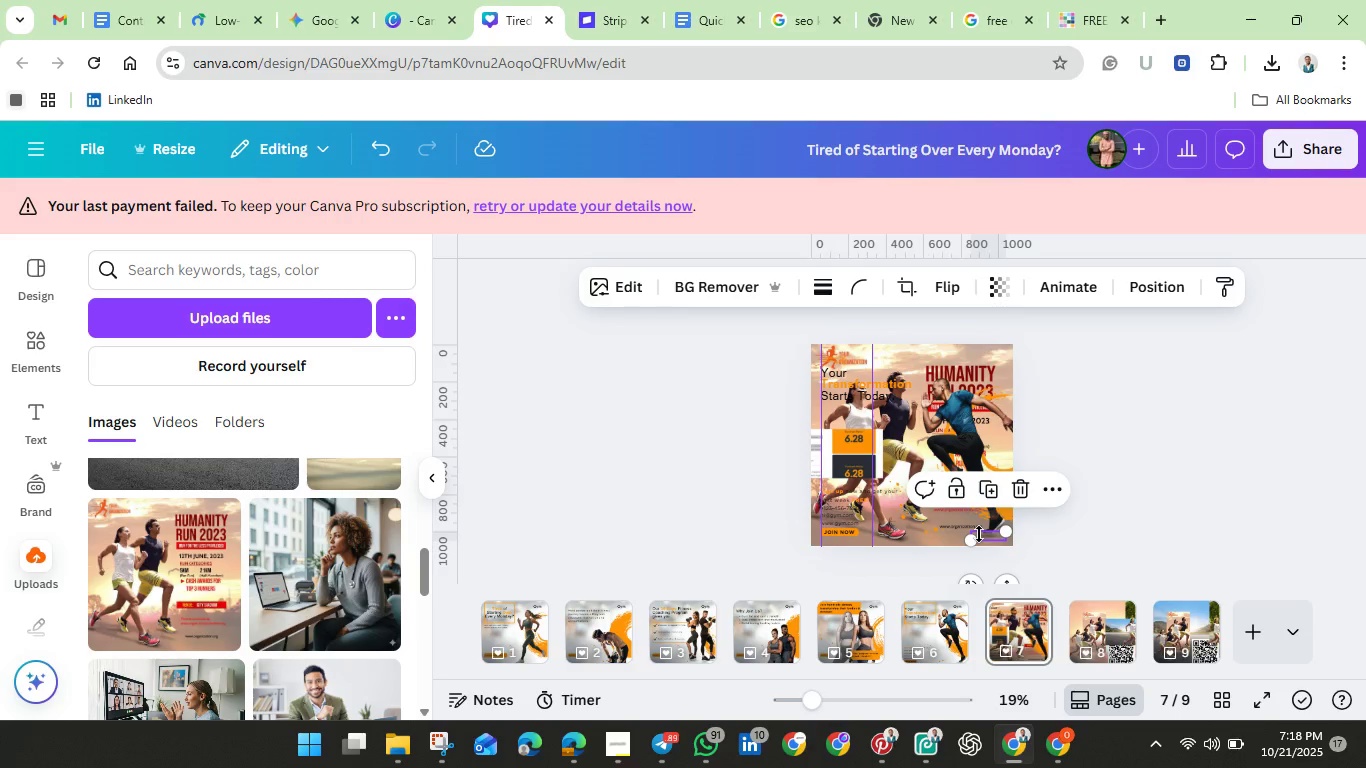 
key(Control+ControlLeft)
 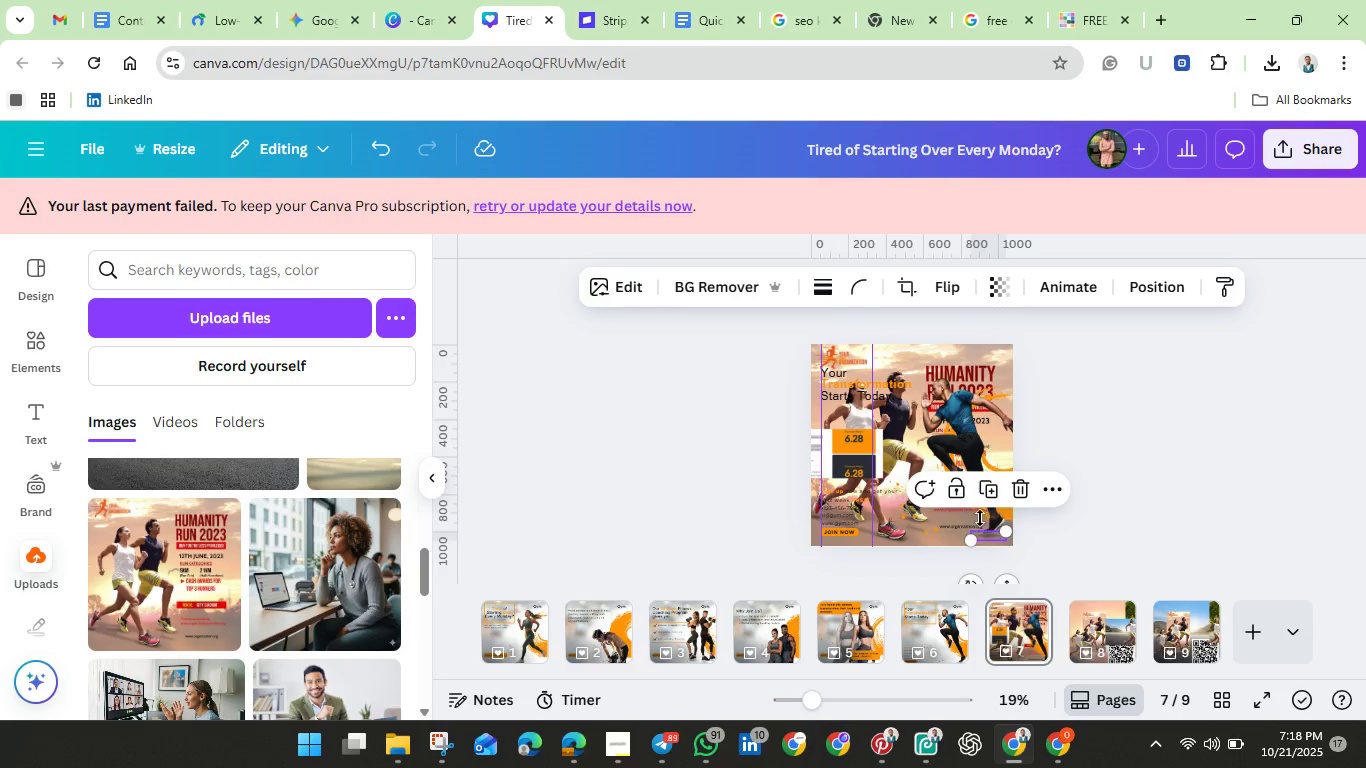 
hold_key(key=ShiftLeft, duration=1.24)
left_click([973, 416])
 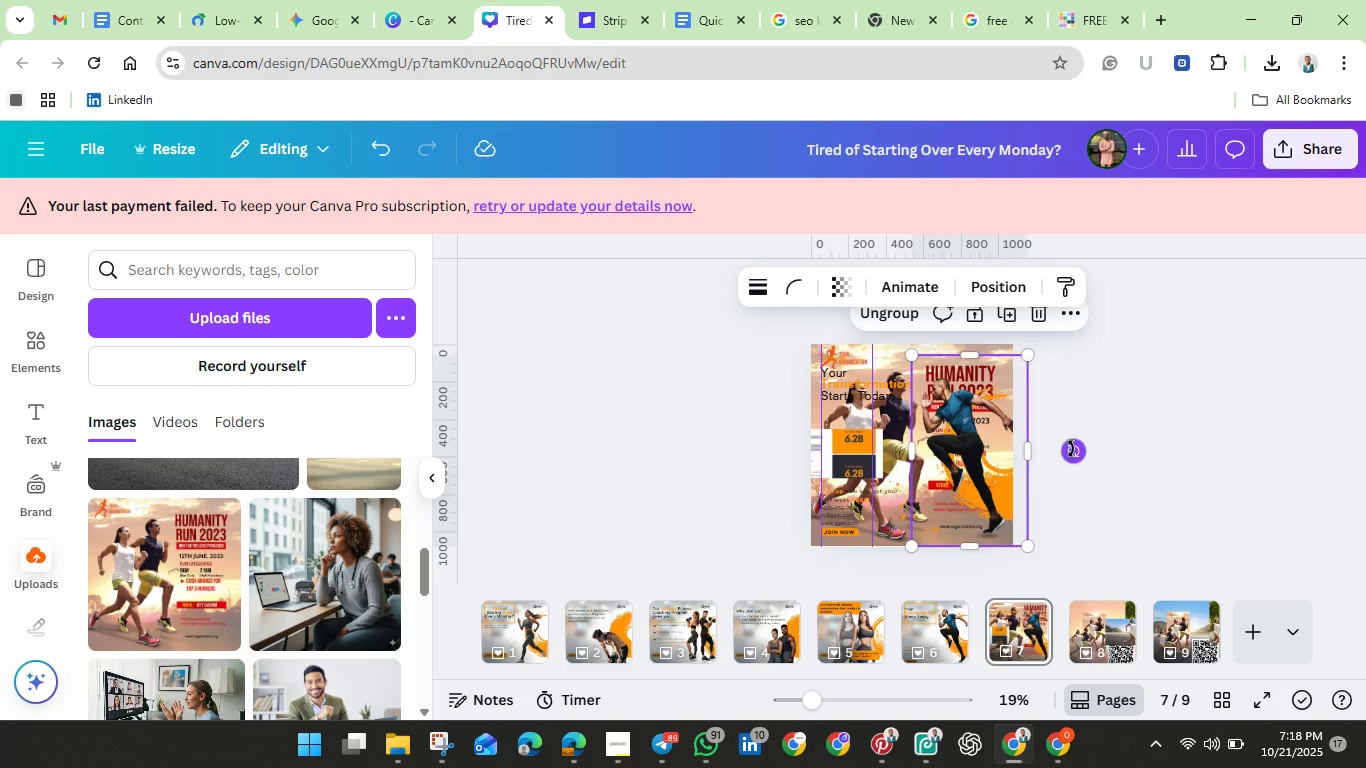 
wait(5.76)
 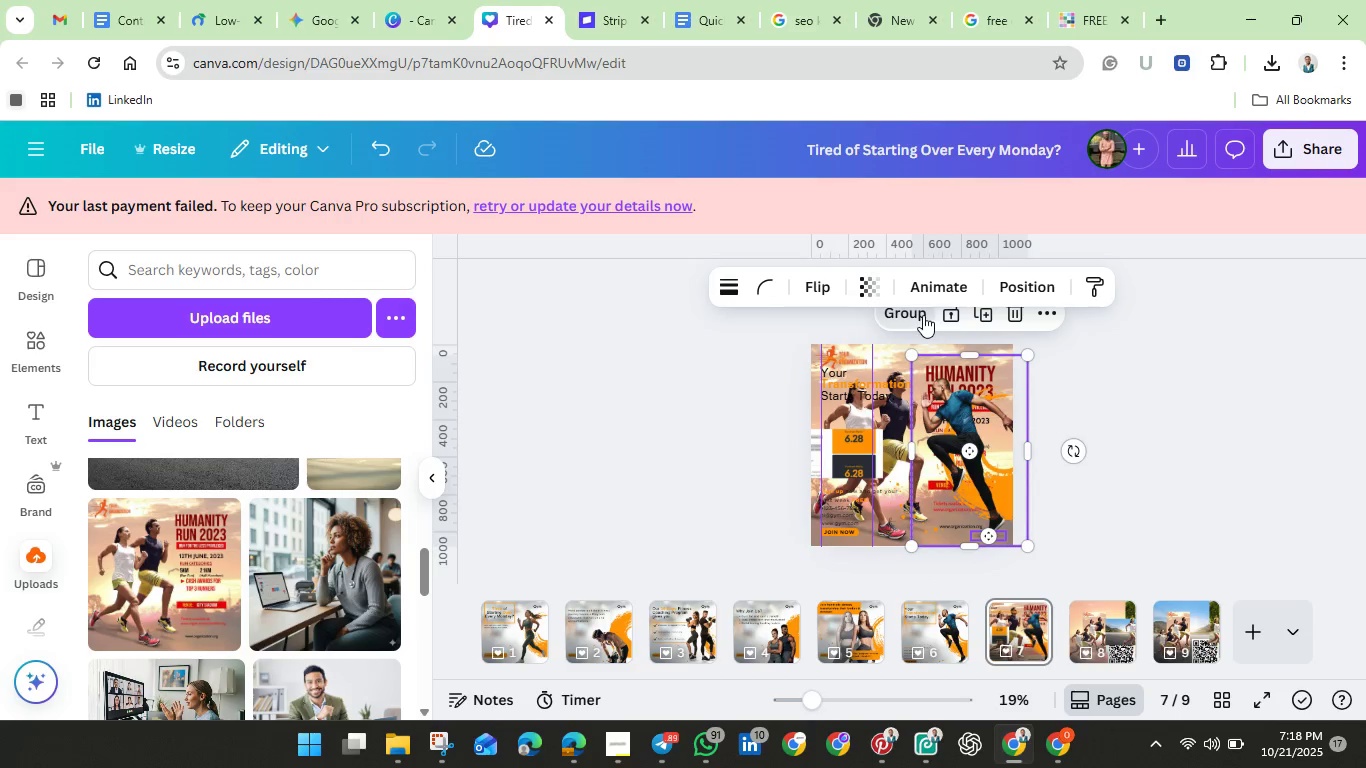 
left_click_drag(start_coordinate=[1074, 449], to_coordinate=[1065, 448])
 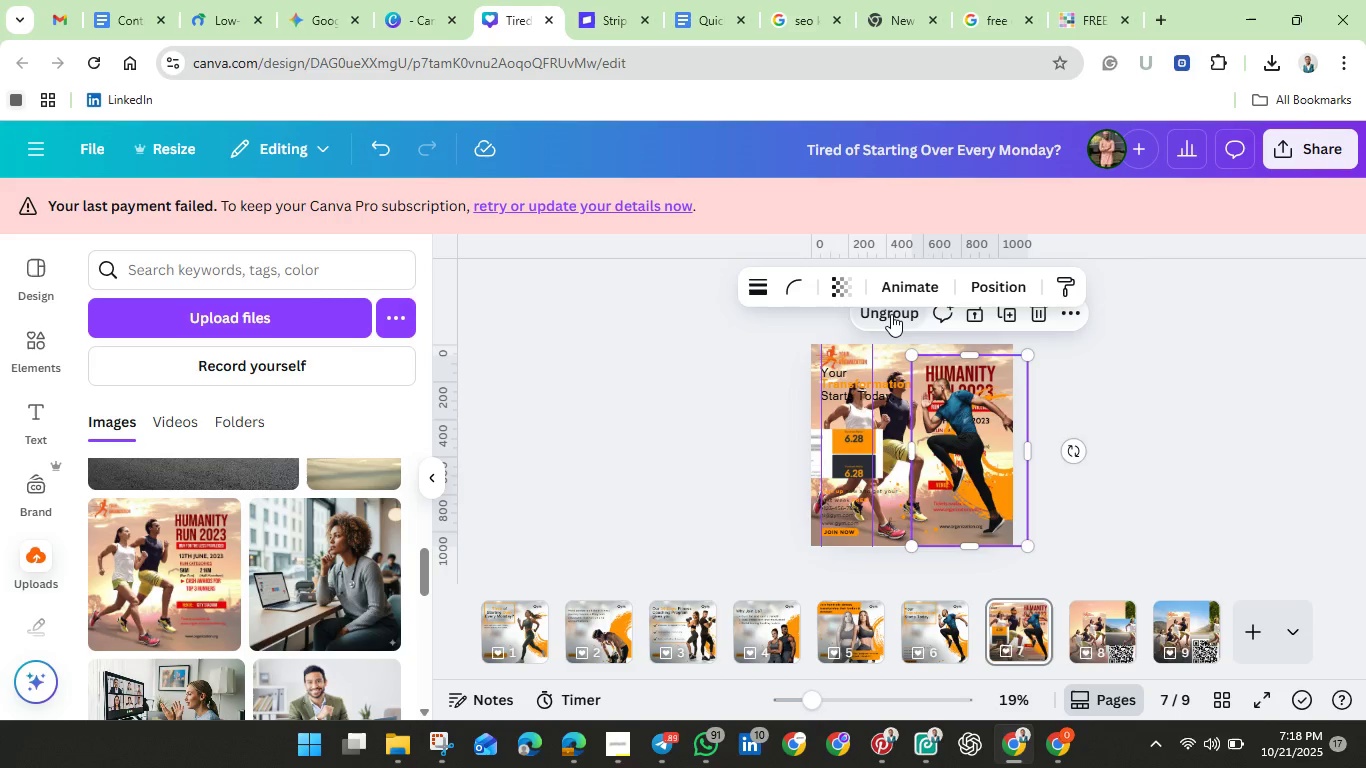 
left_click([891, 314])
 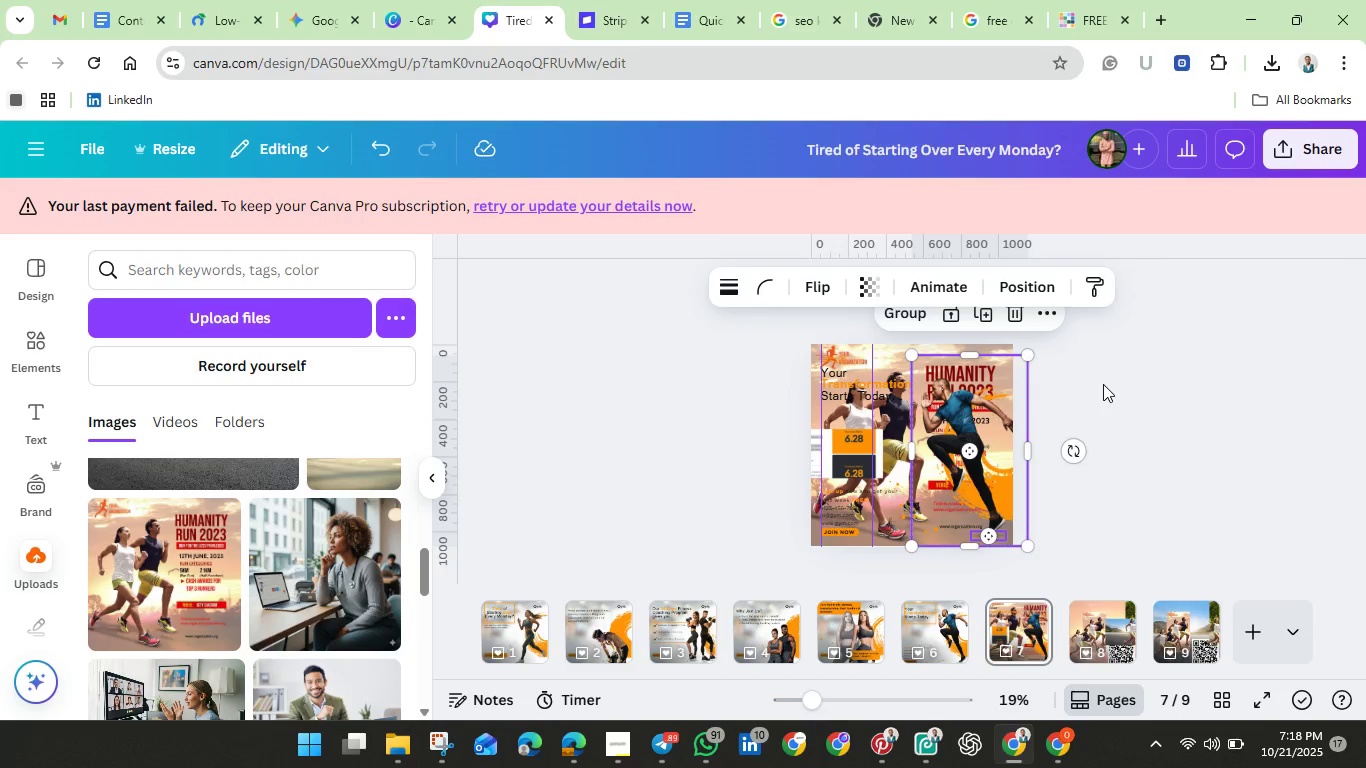 
left_click([1103, 384])
 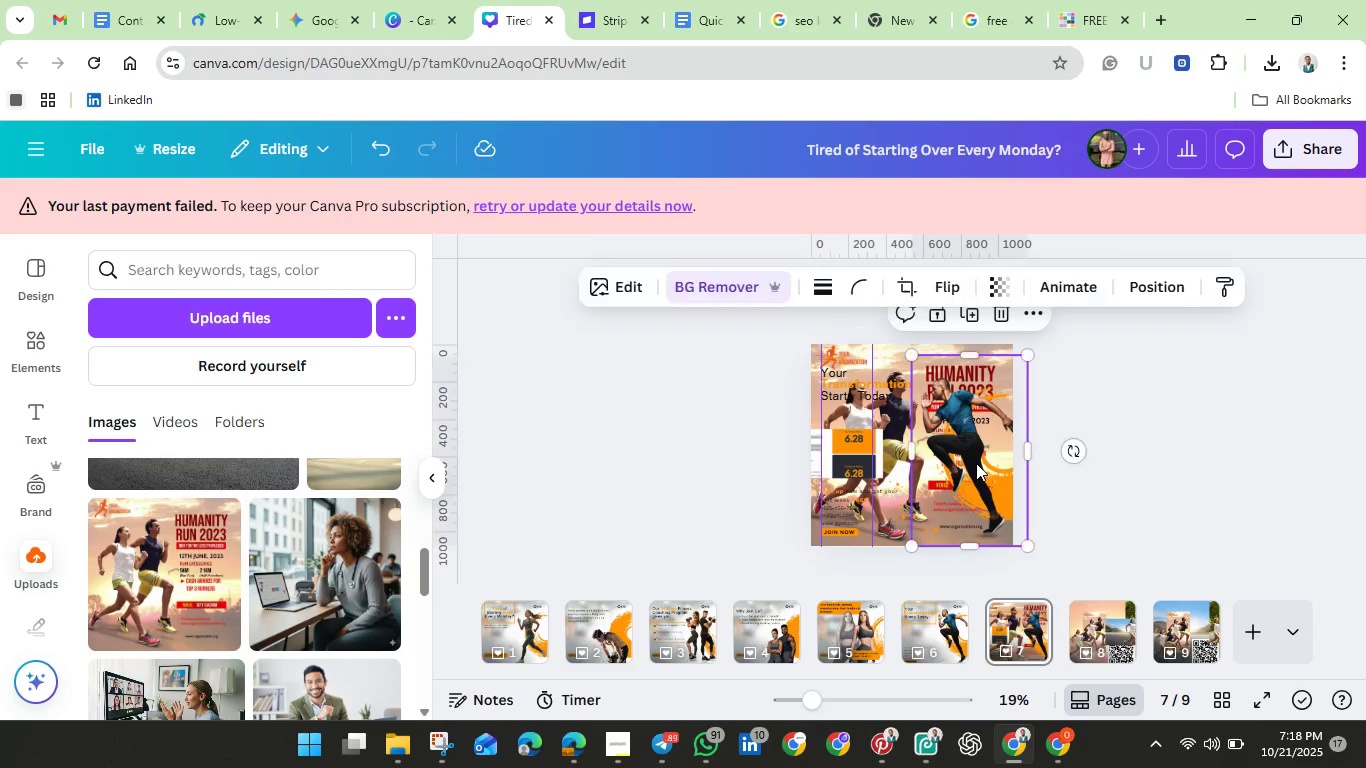 
left_click([976, 463])
 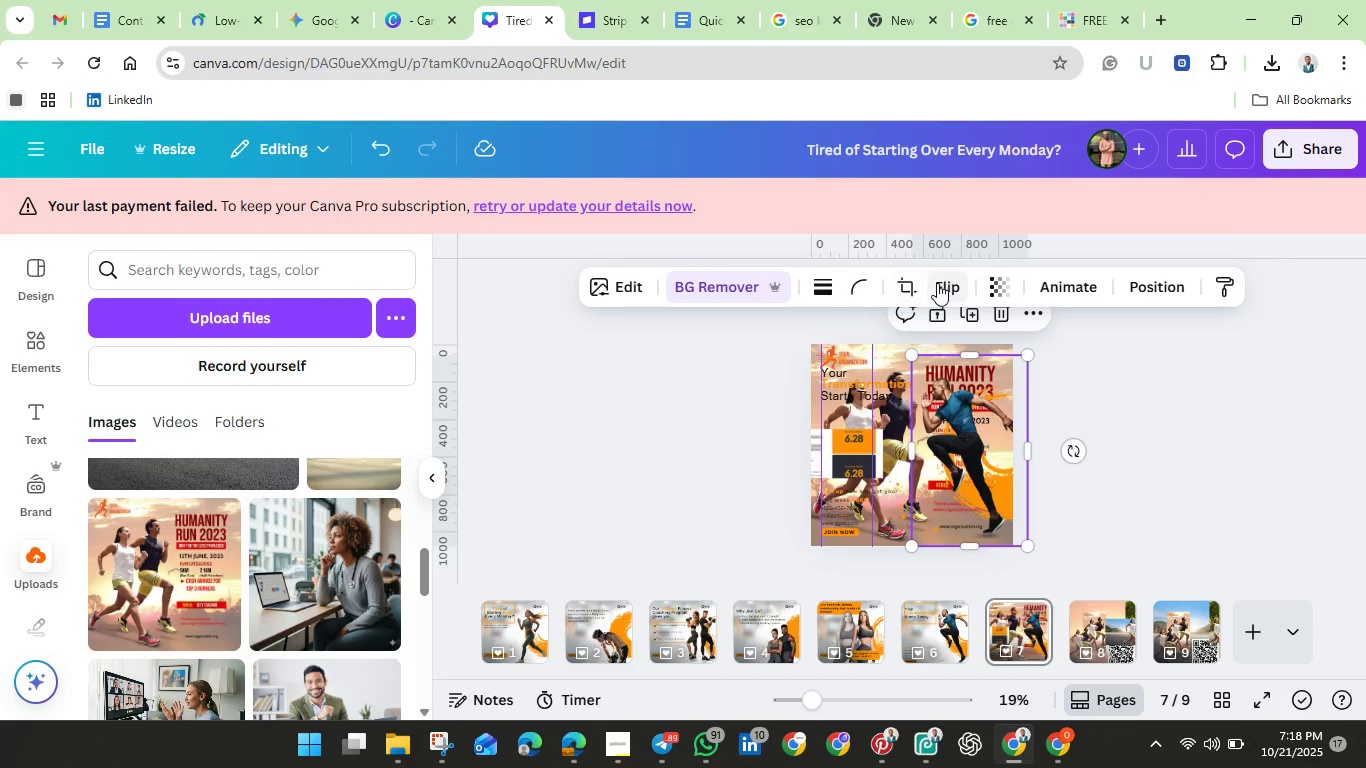 
left_click([938, 283])
 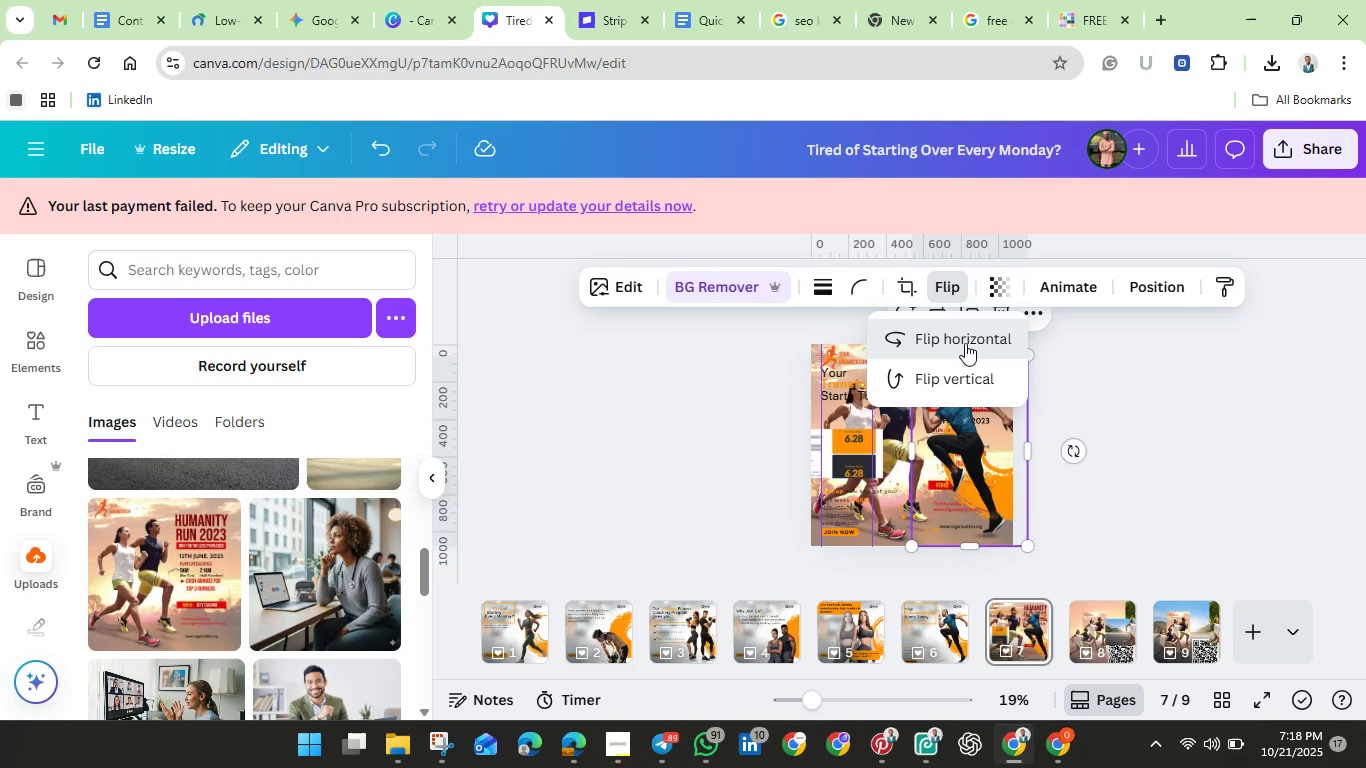 
left_click([965, 343])
 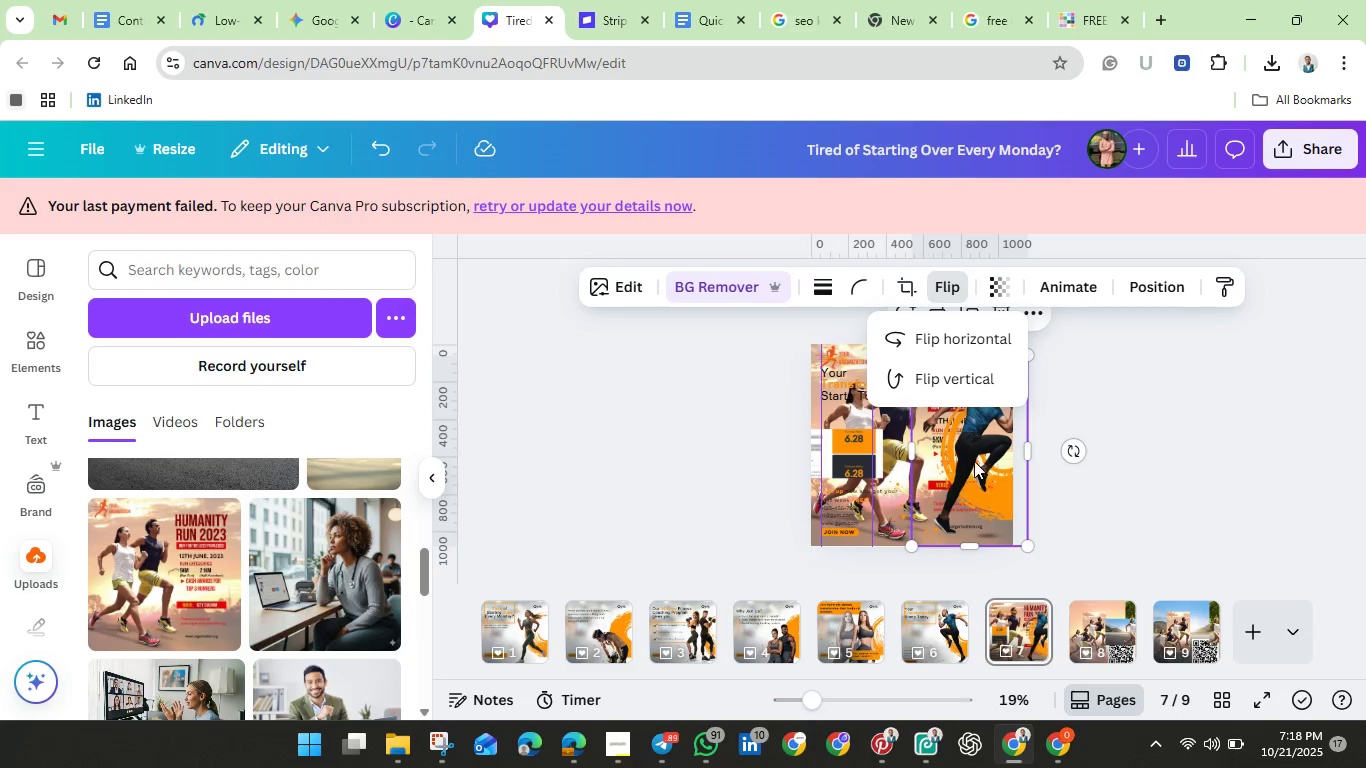 
left_click_drag(start_coordinate=[974, 461], to_coordinate=[867, 463])
 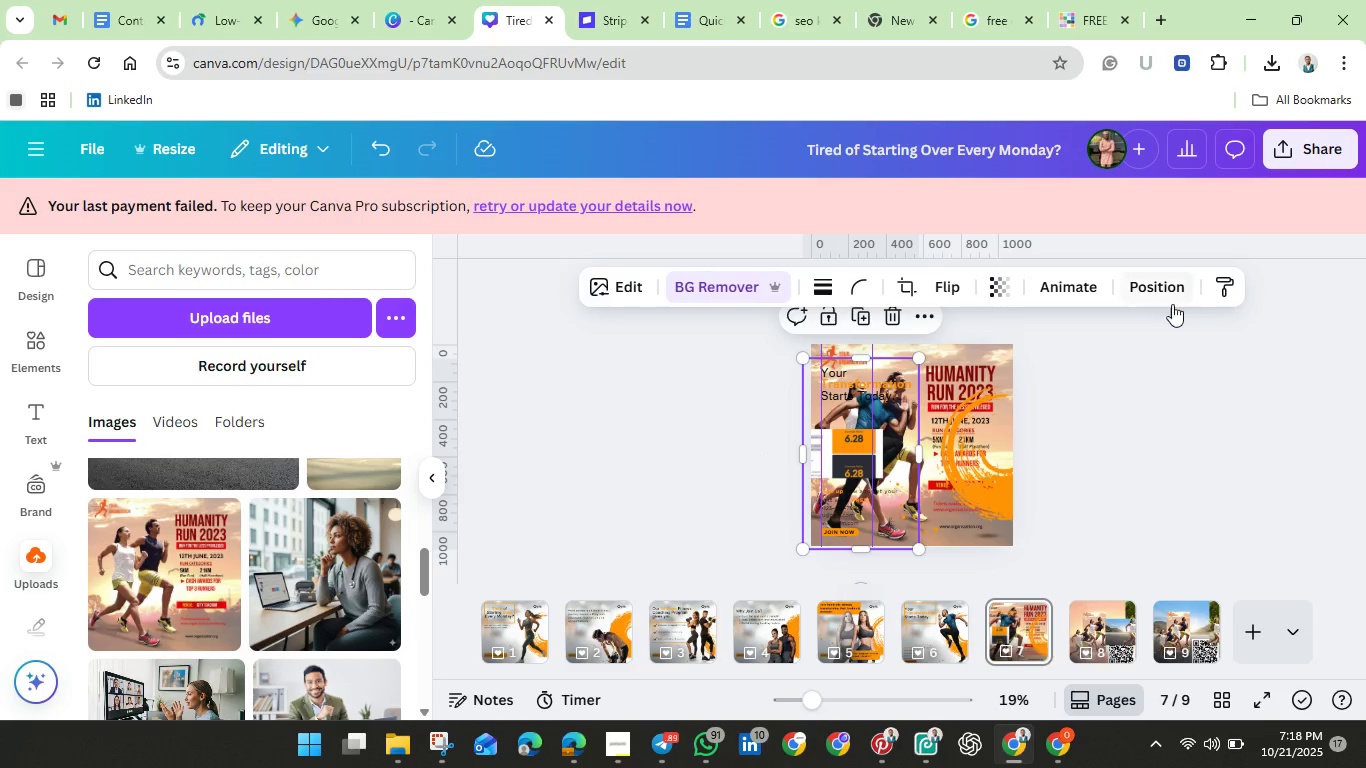 
left_click([976, 460])
 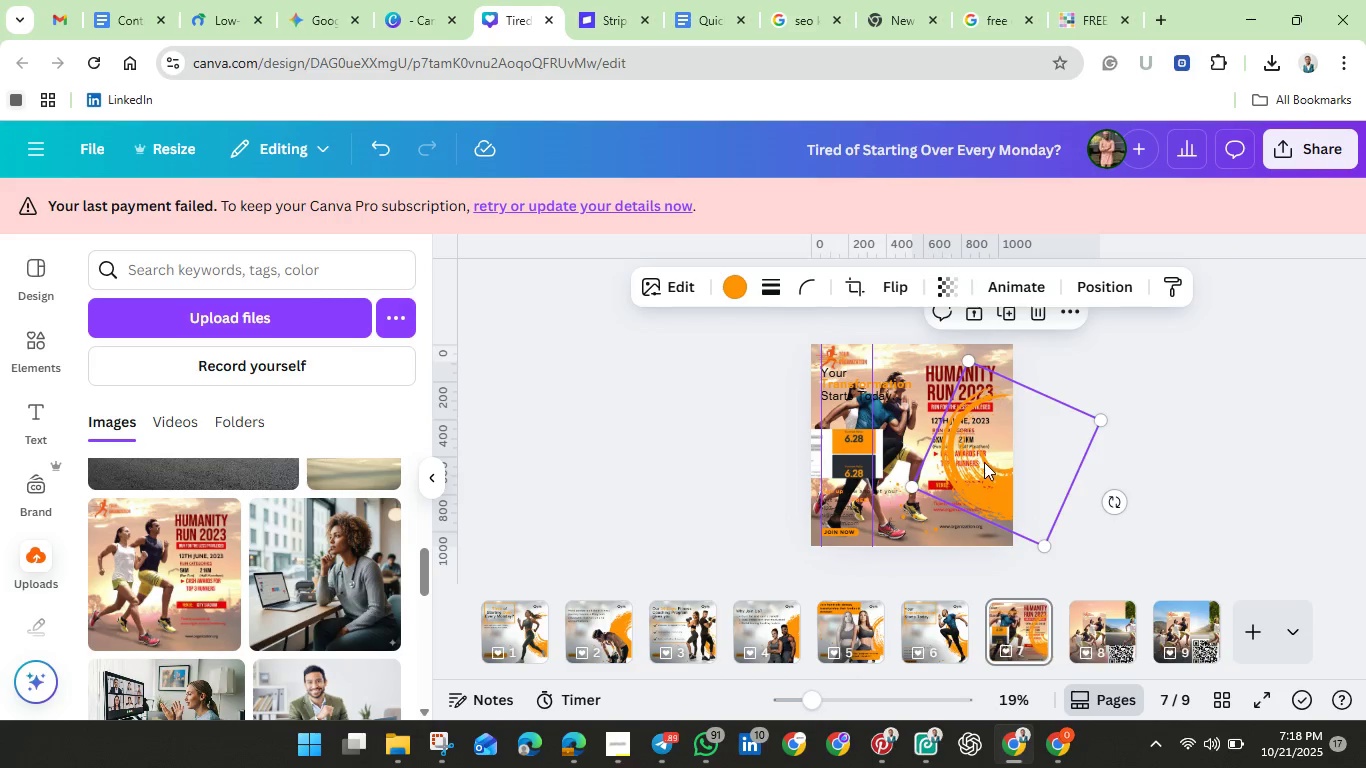 
left_click_drag(start_coordinate=[988, 463], to_coordinate=[782, 462])
 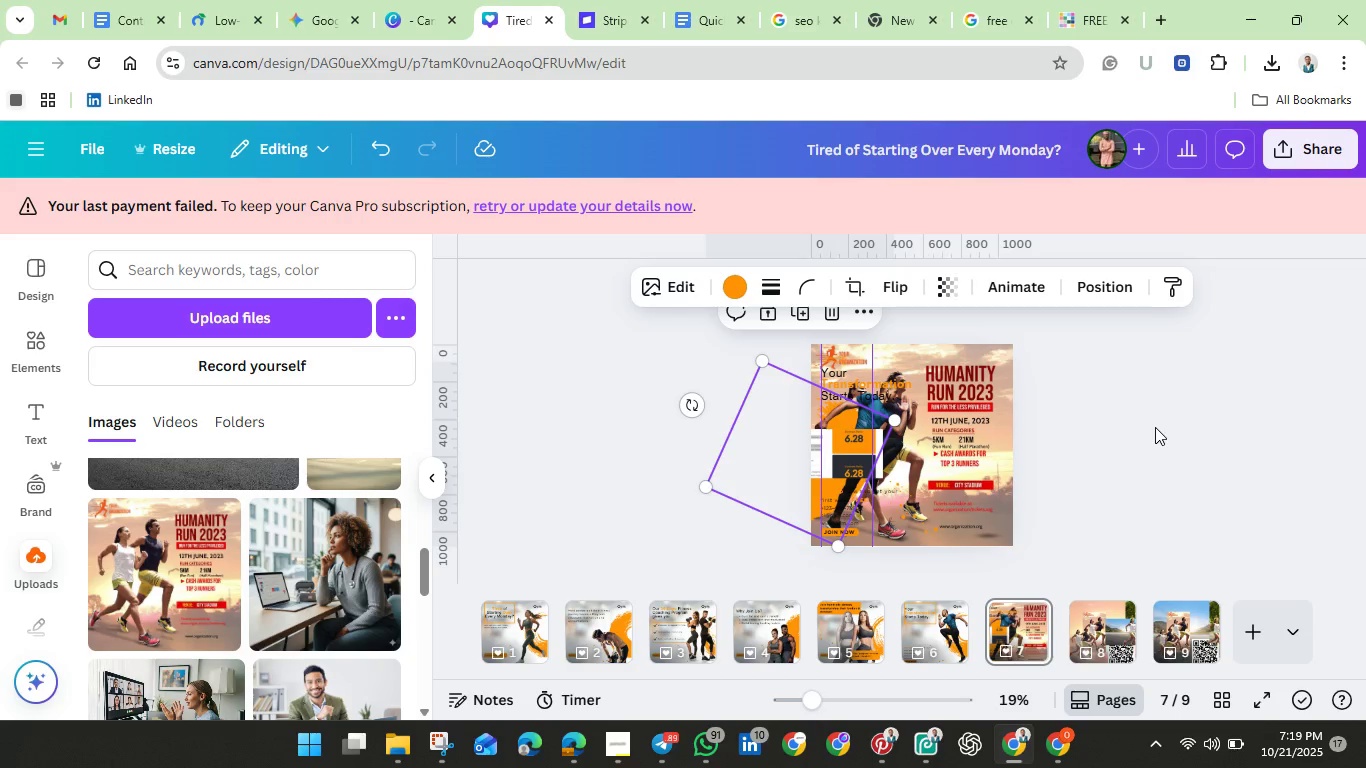 
left_click([1155, 427])
 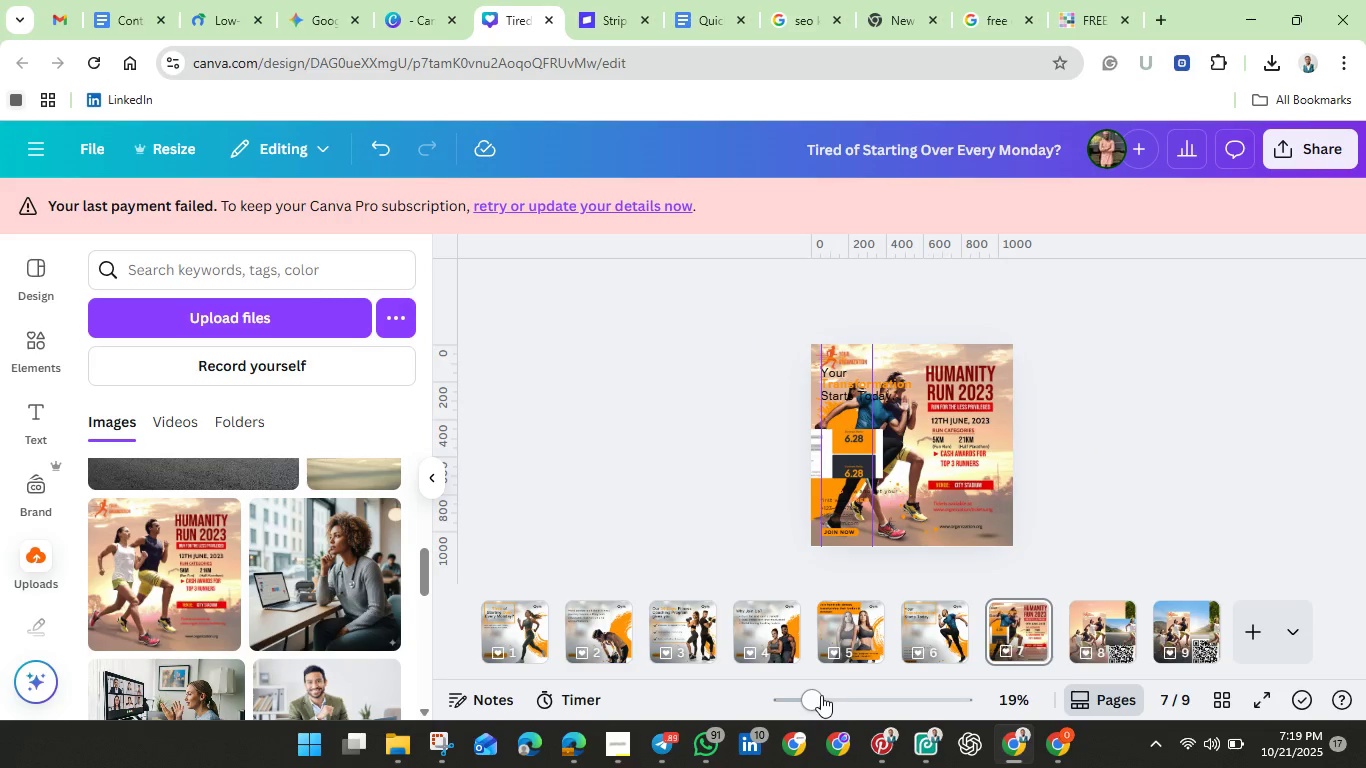 
left_click_drag(start_coordinate=[821, 695], to_coordinate=[853, 700])
 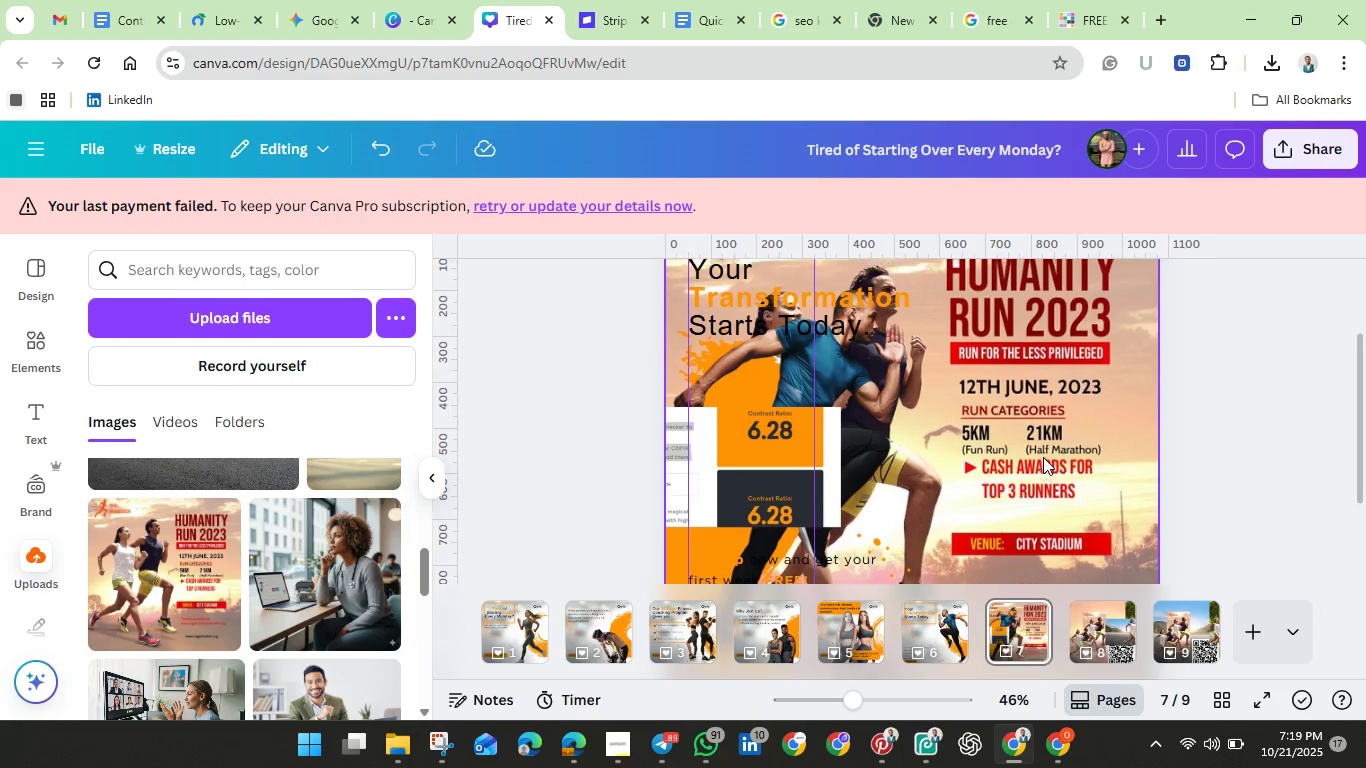 
scroll: coordinate [1043, 457], scroll_direction: up, amount: 2.0
 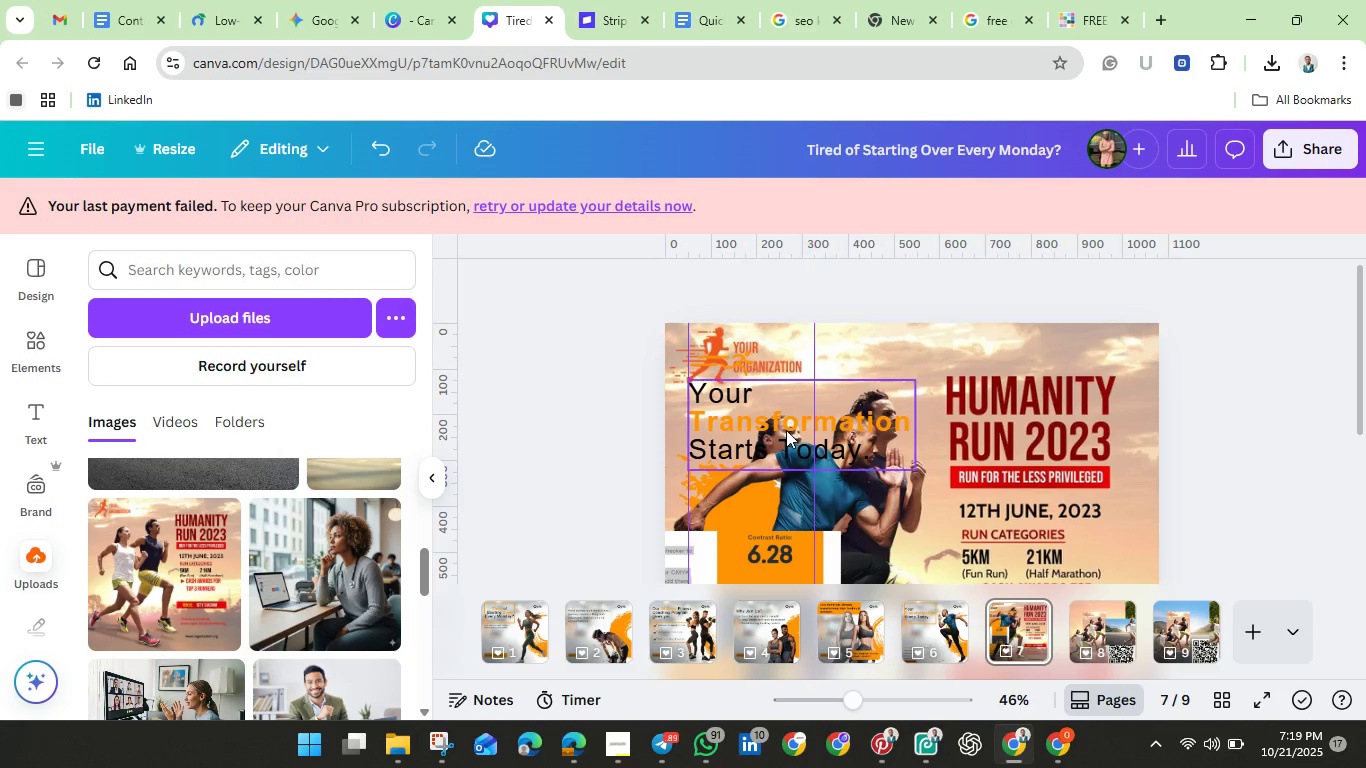 
left_click([784, 430])
 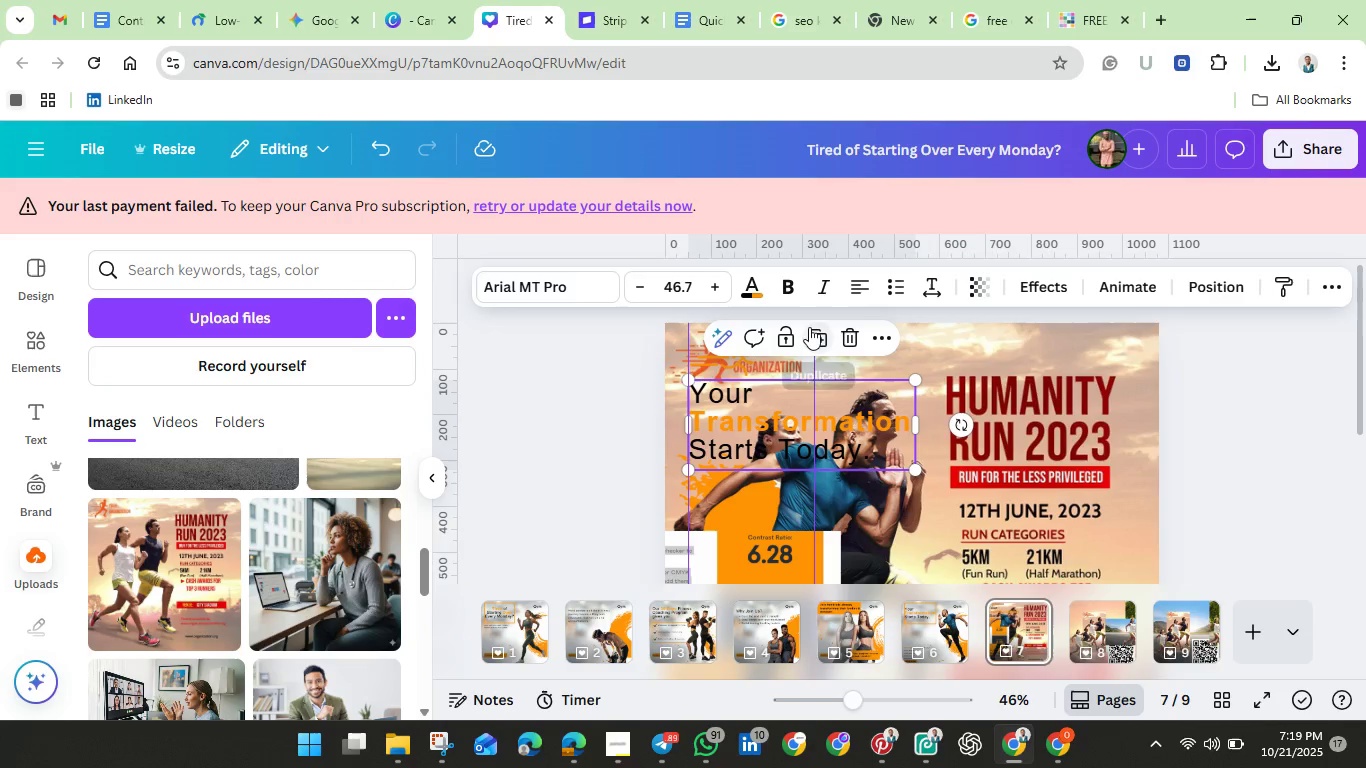 
left_click([809, 327])
 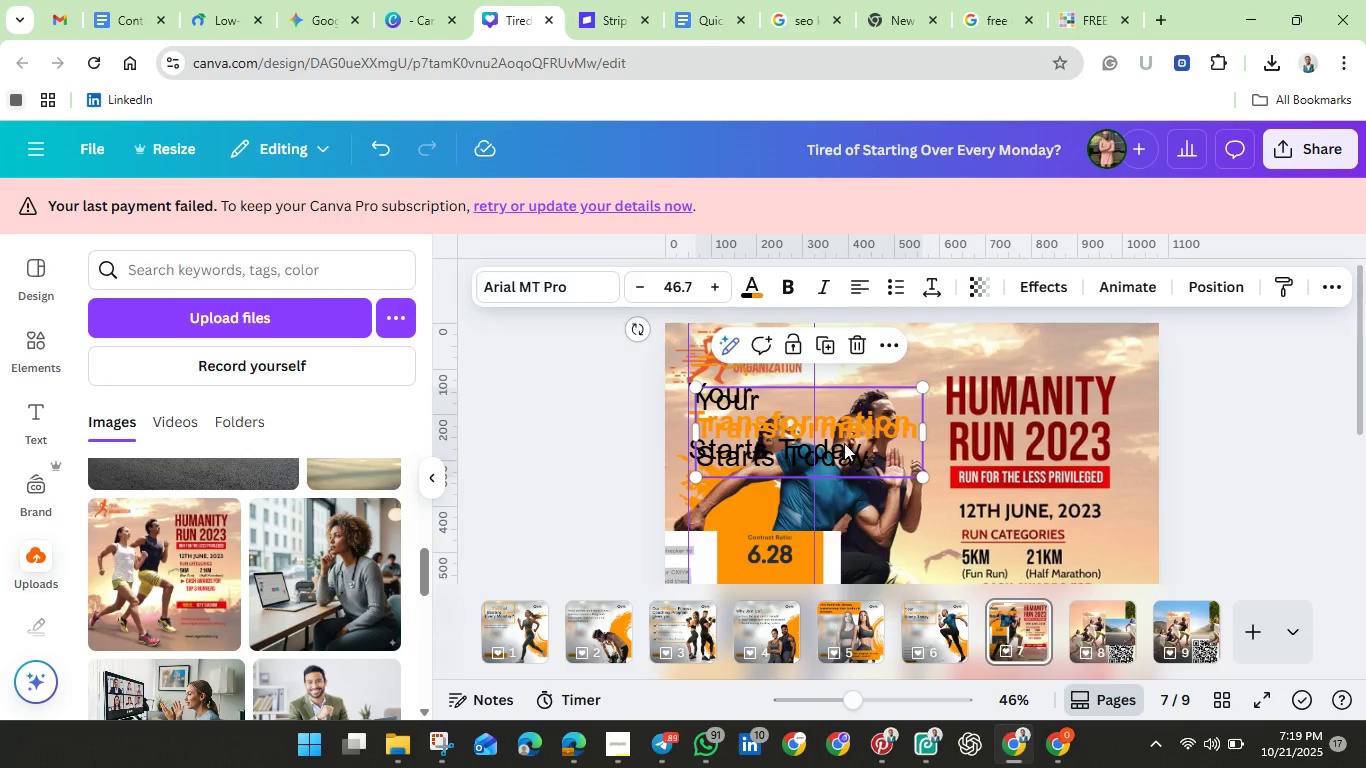 
left_click_drag(start_coordinate=[835, 444], to_coordinate=[1041, 434])
 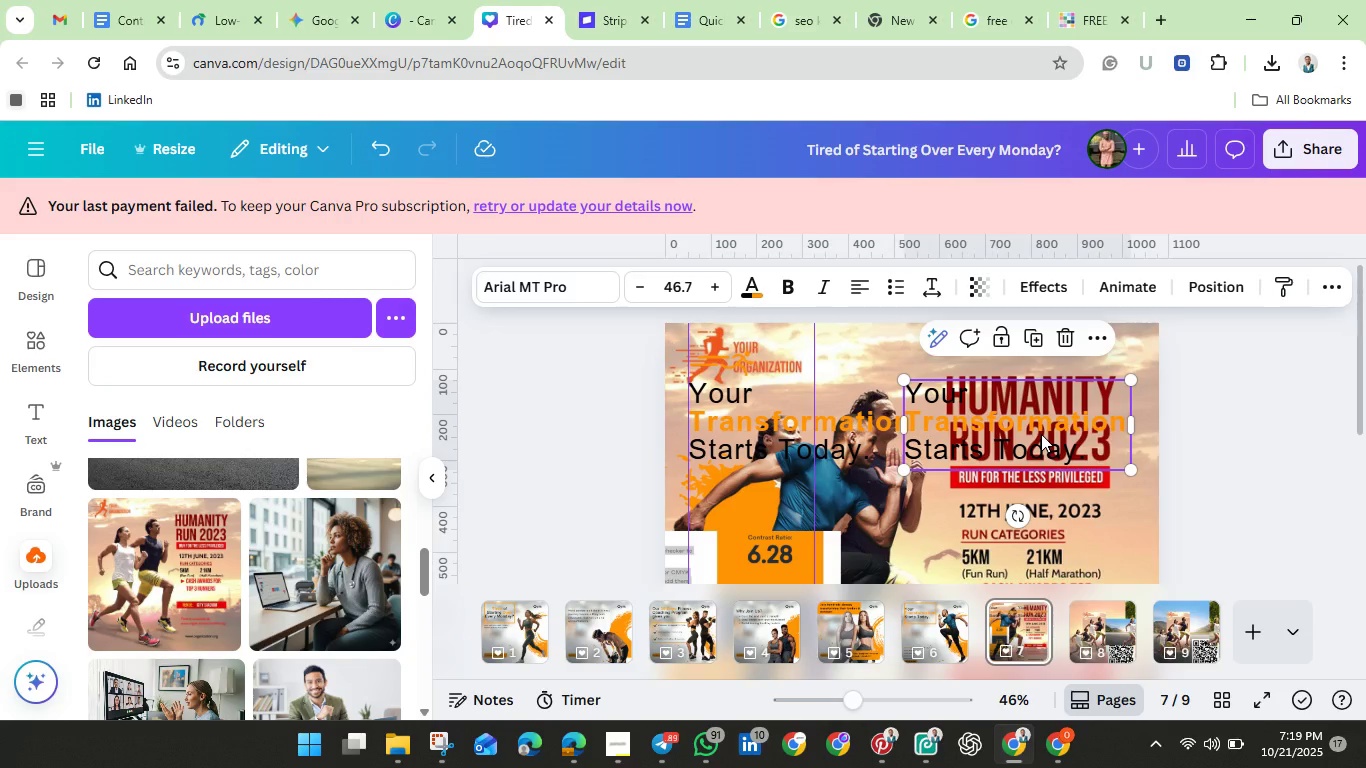 
wait(9.15)
 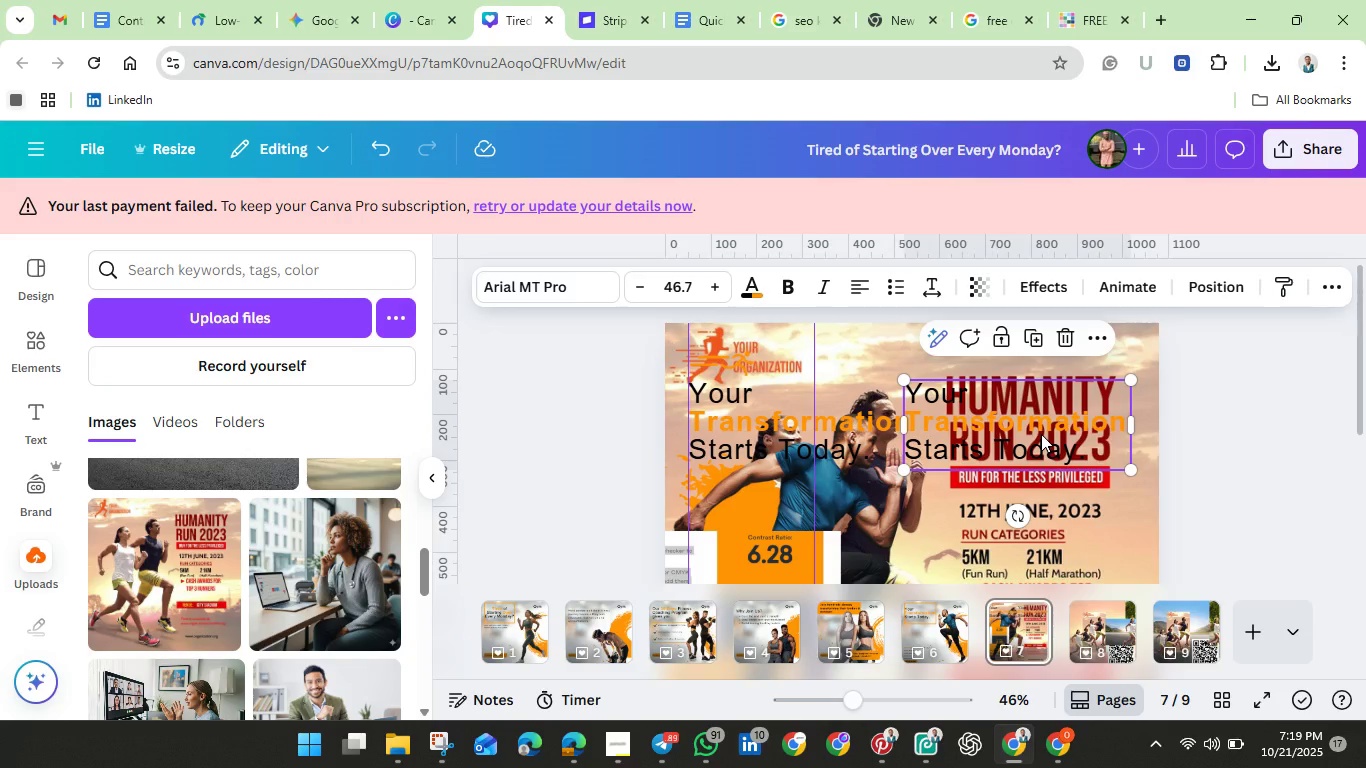 
left_click([996, 404])
 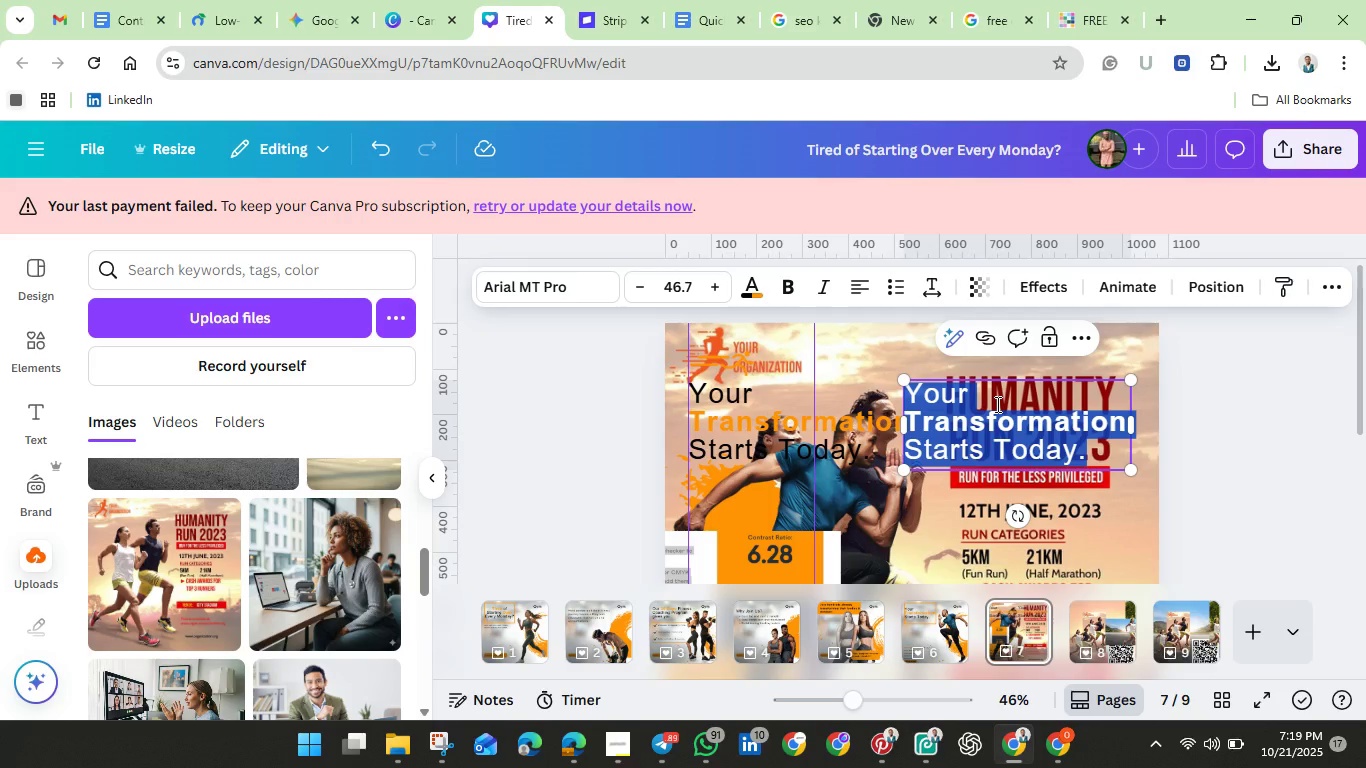 
key(Backspace)
type(The )
 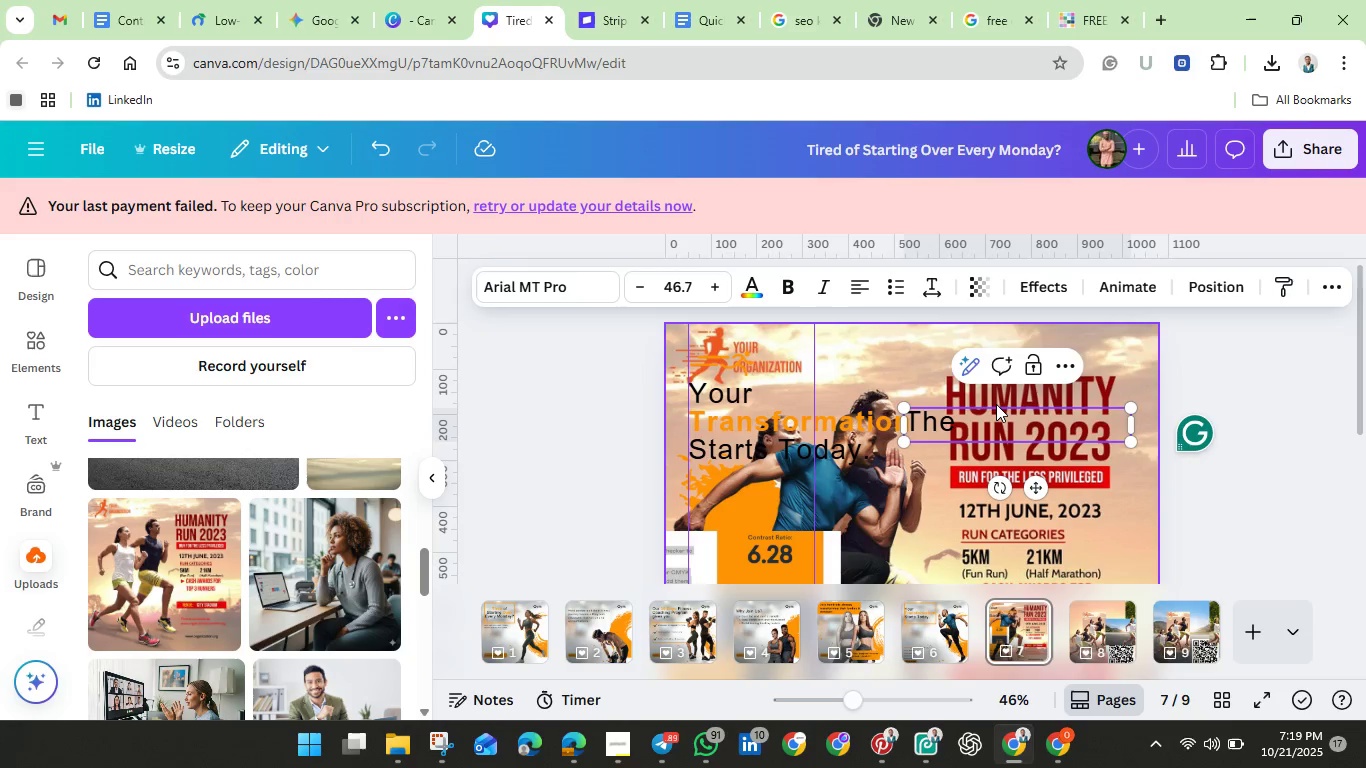 
hold_key(key=ShiftLeft, duration=1.01)
 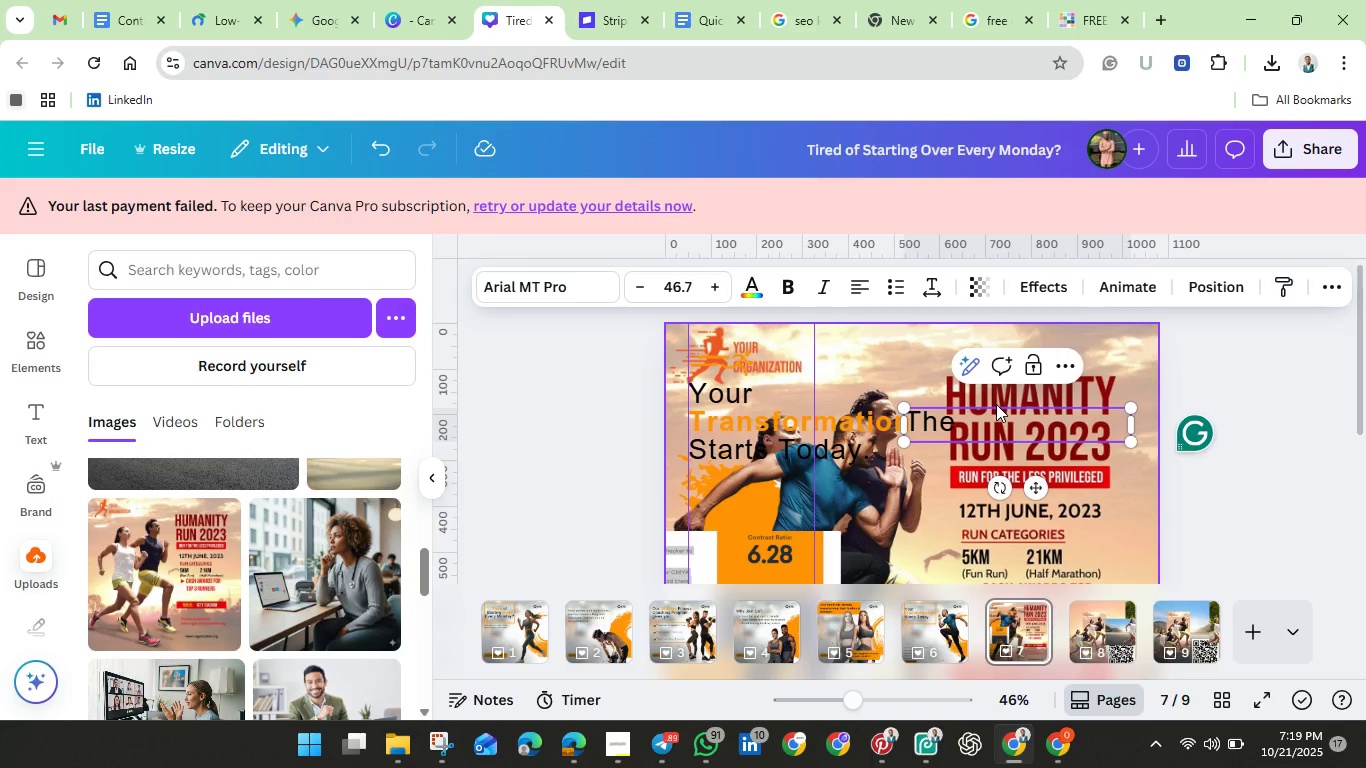 
type(Velocity Maratho)
 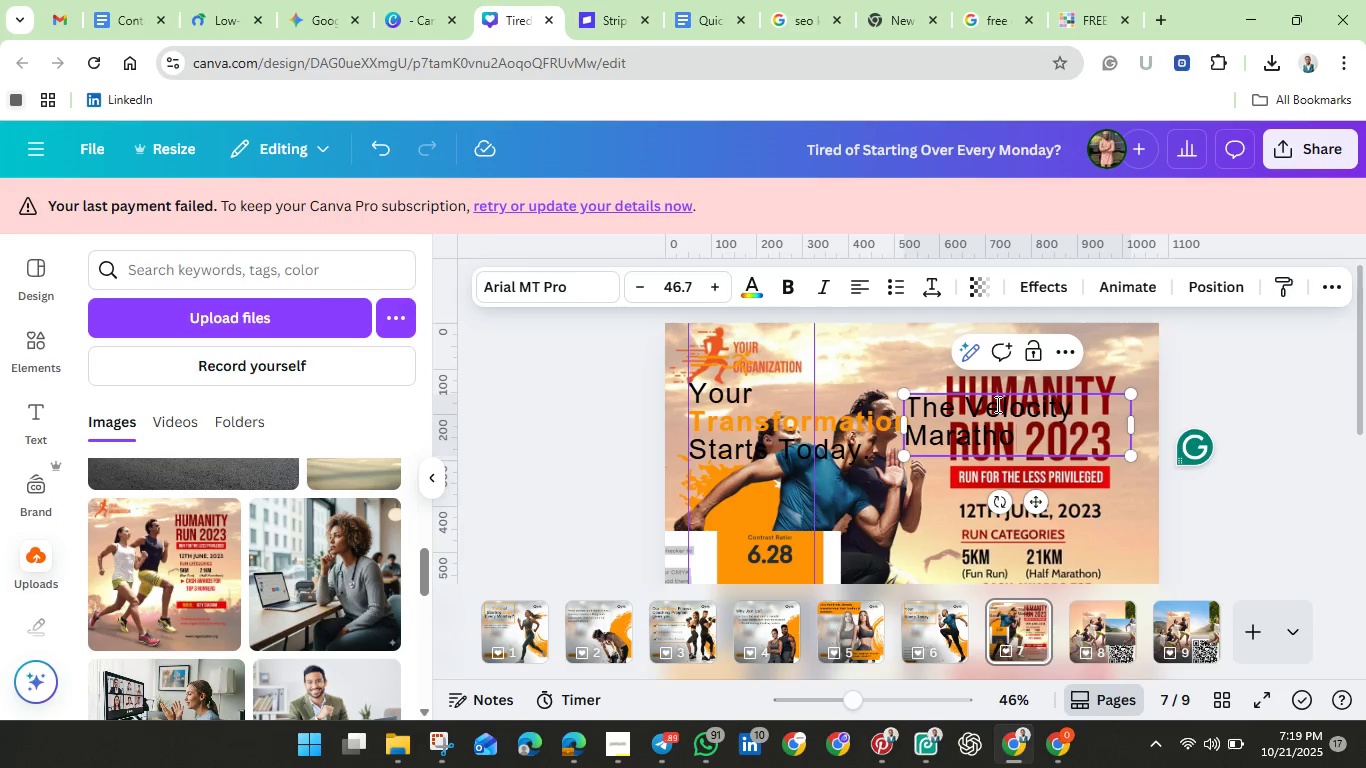 
key(N)
 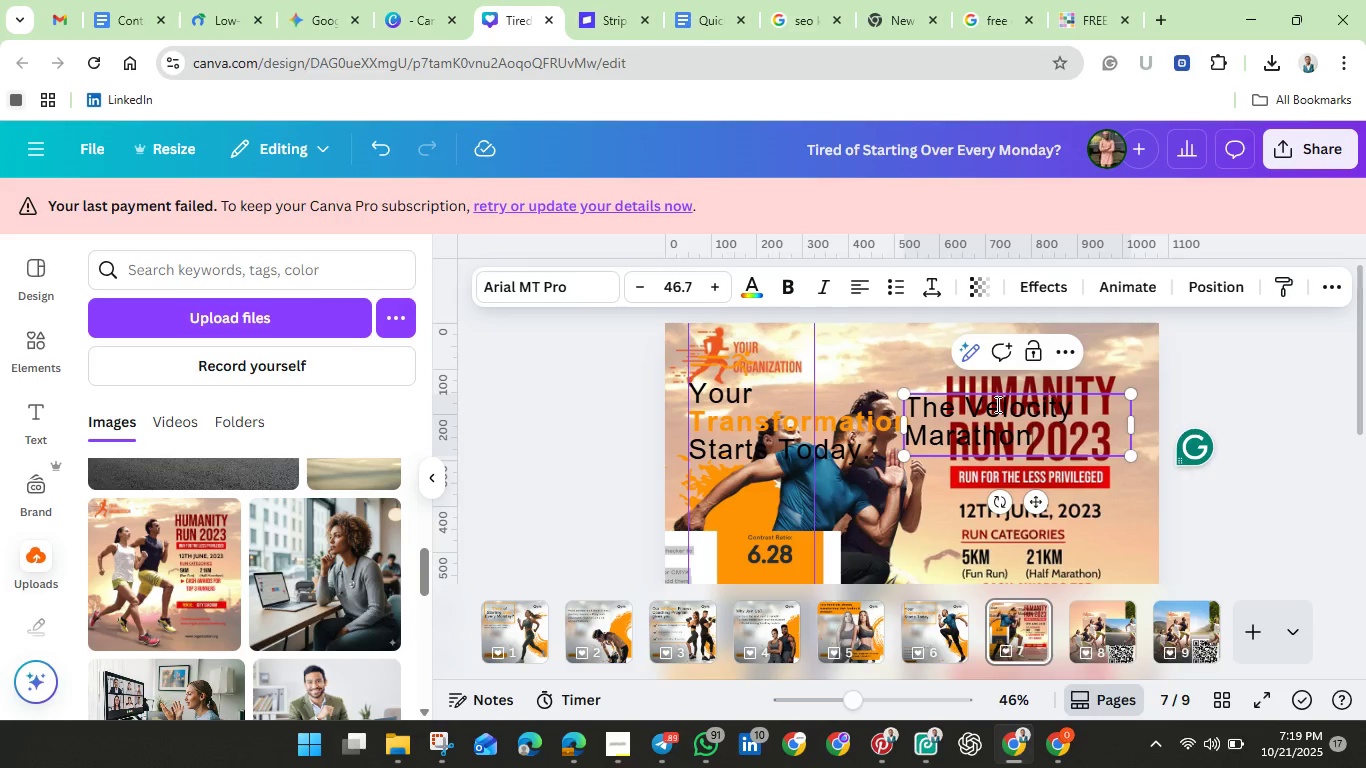 
key(Control+A)
 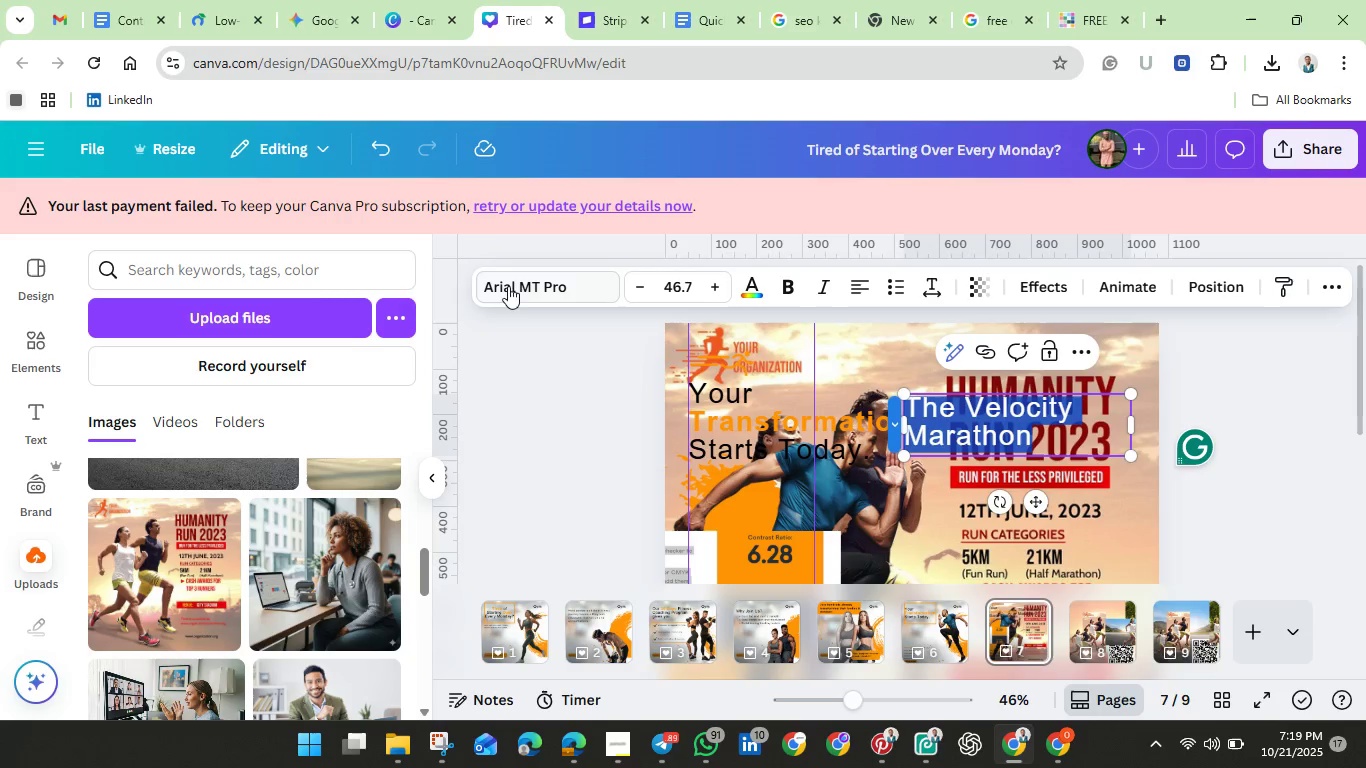 
left_click([519, 292])
 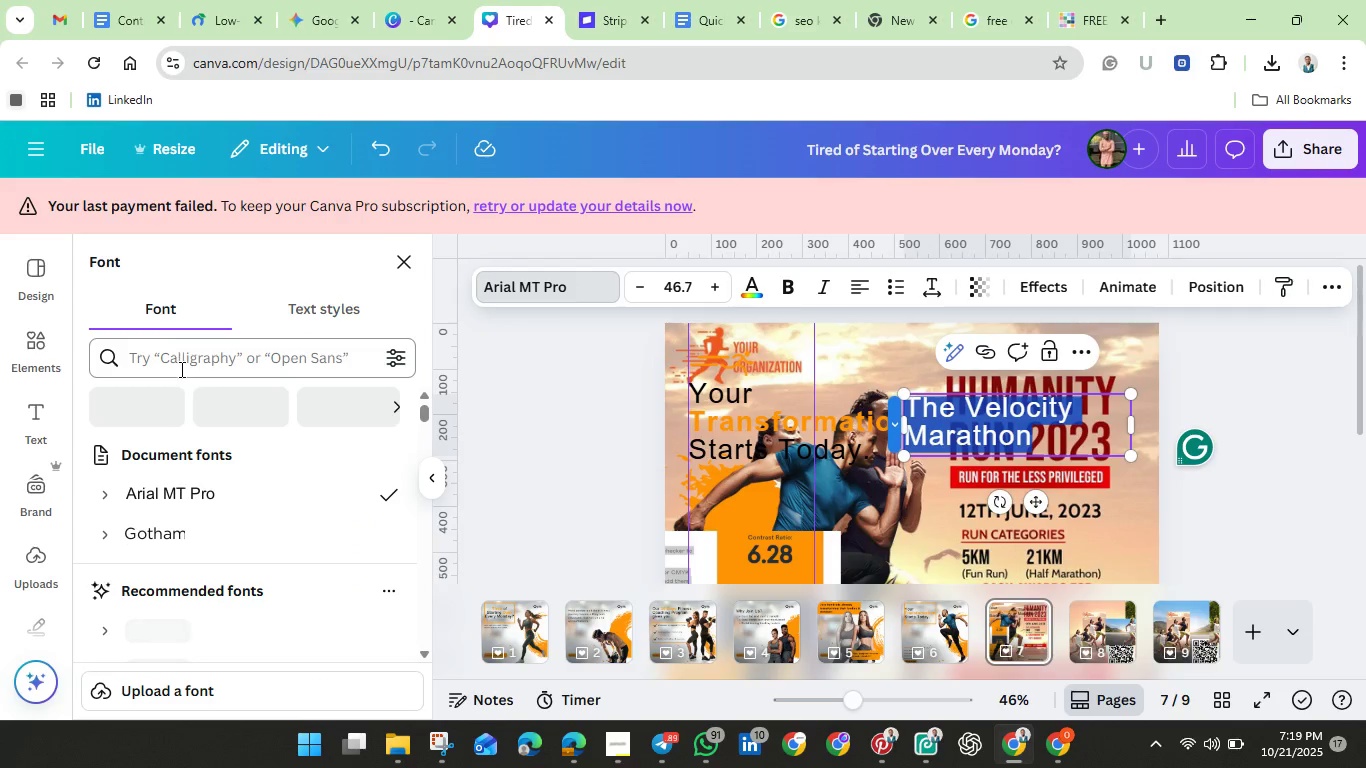 
scroll: coordinate [185, 374], scroll_direction: down, amount: 1.0
 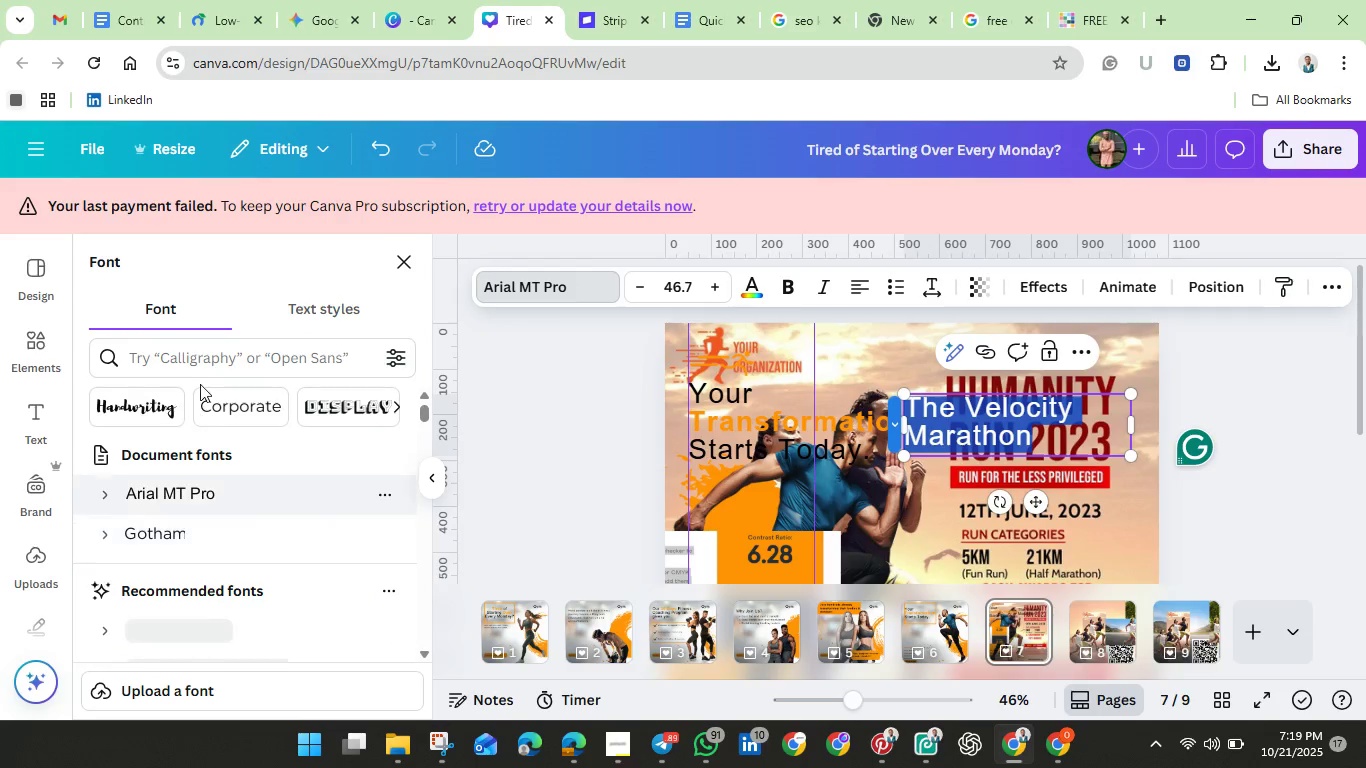 
left_click([202, 365])
 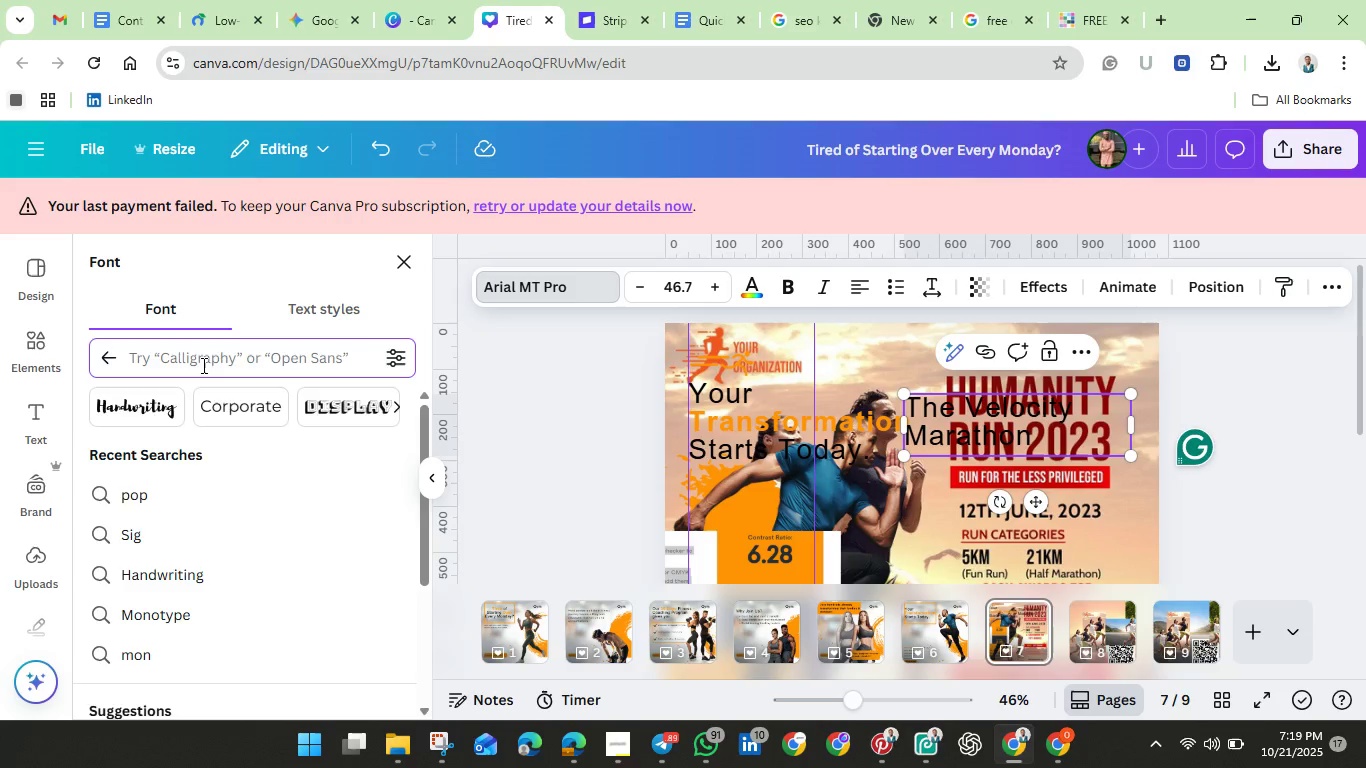 
type(hi)
 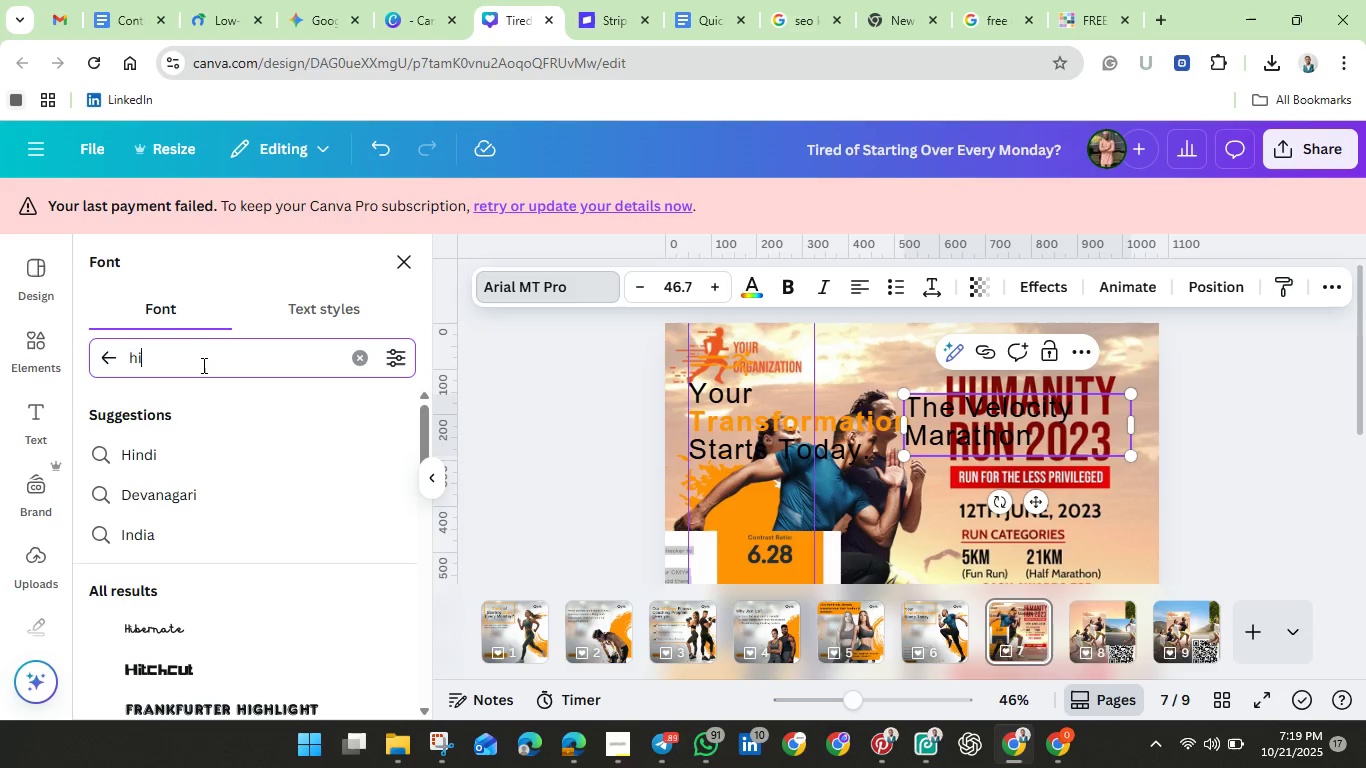 
scroll: coordinate [228, 525], scroll_direction: down, amount: 2.0
 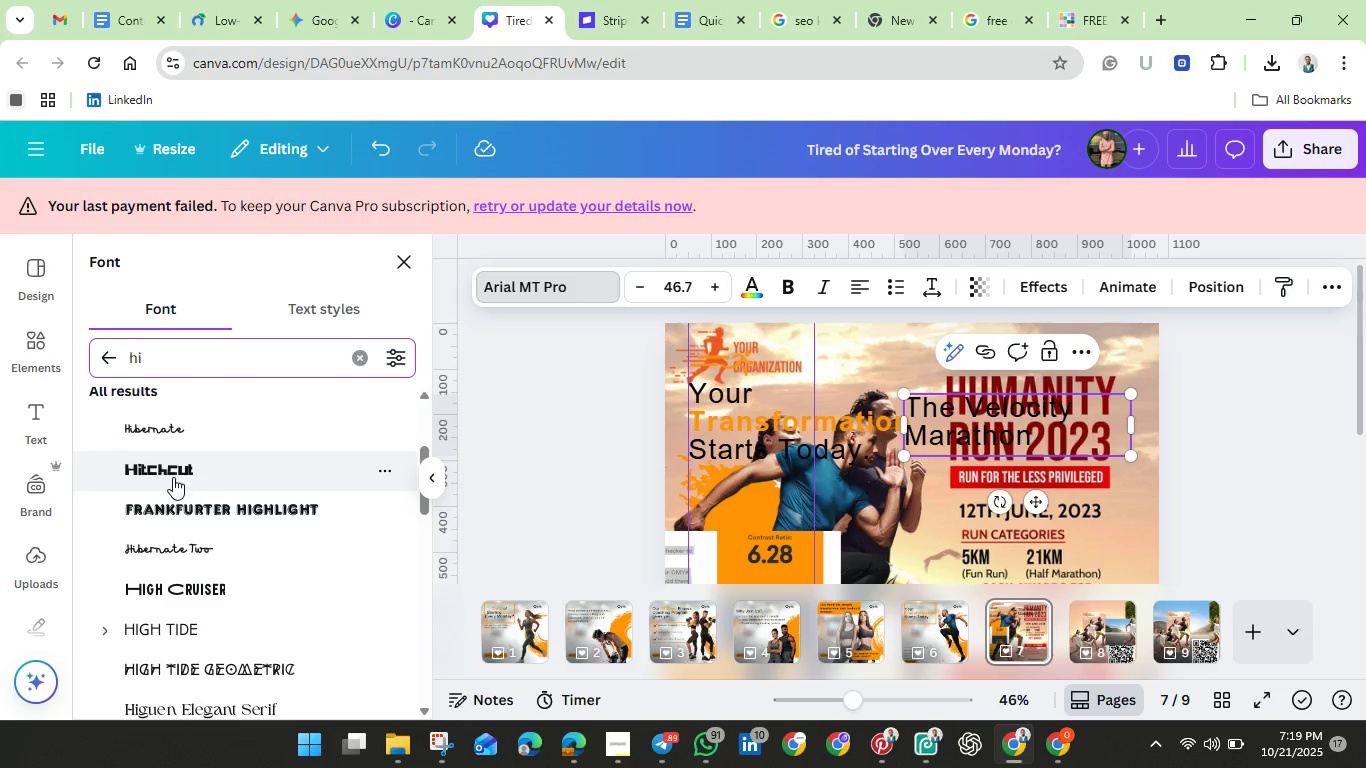 
left_click([172, 475])
 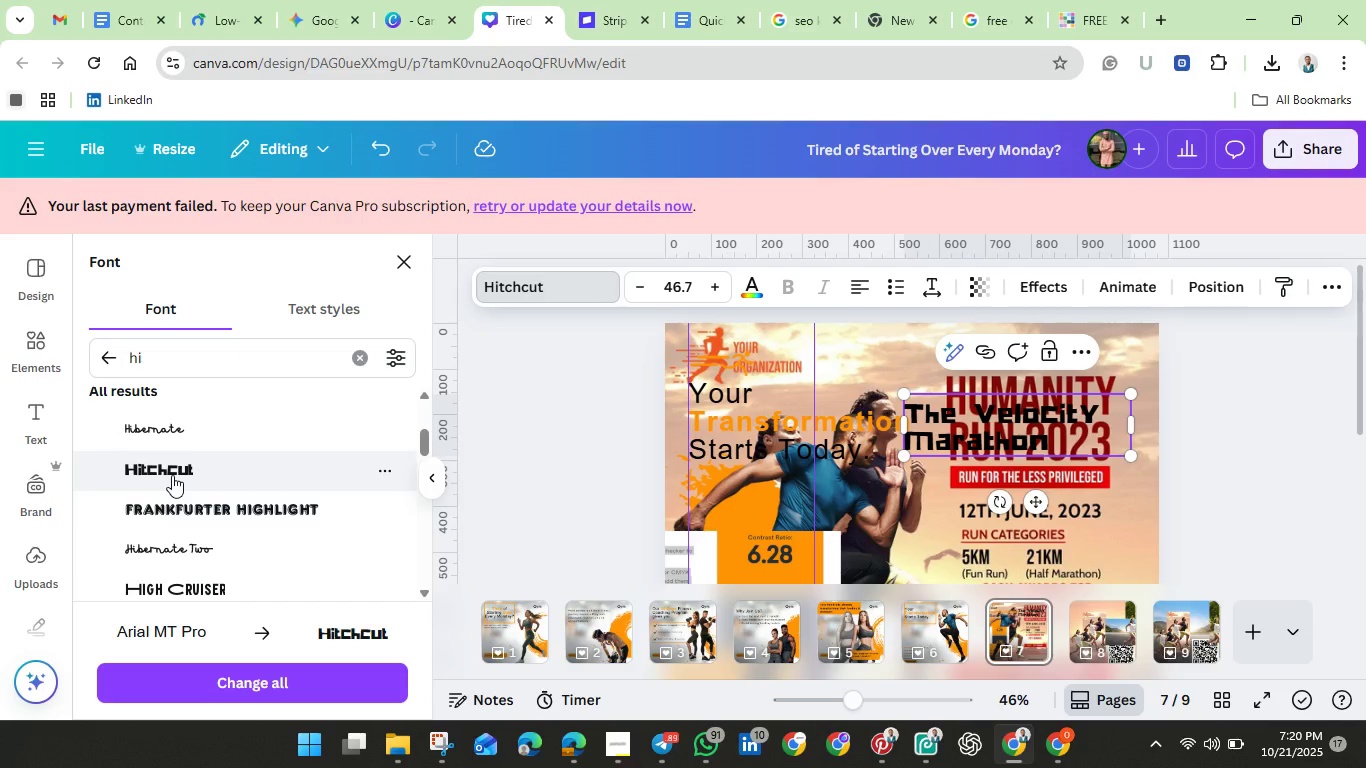 
wait(5.59)
 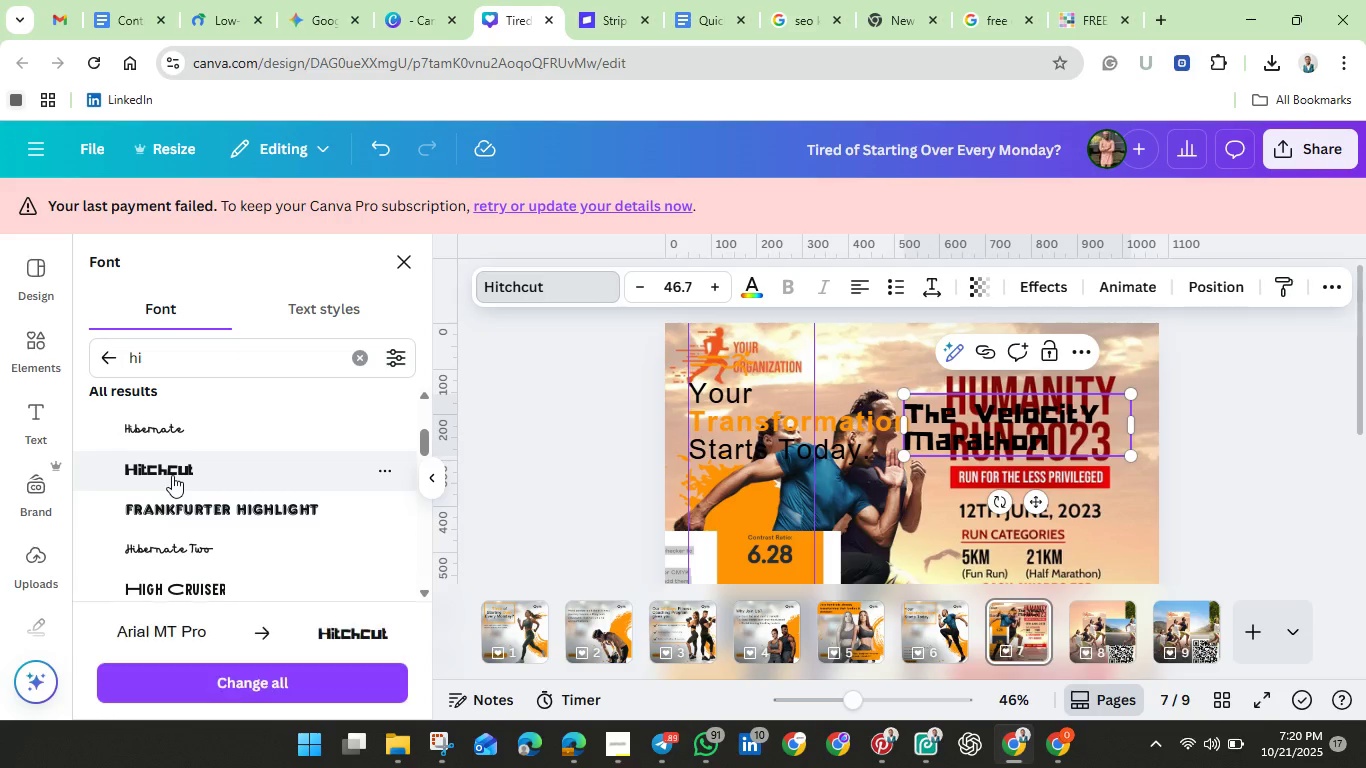 
scroll: coordinate [320, 556], scroll_direction: down, amount: 4.0
 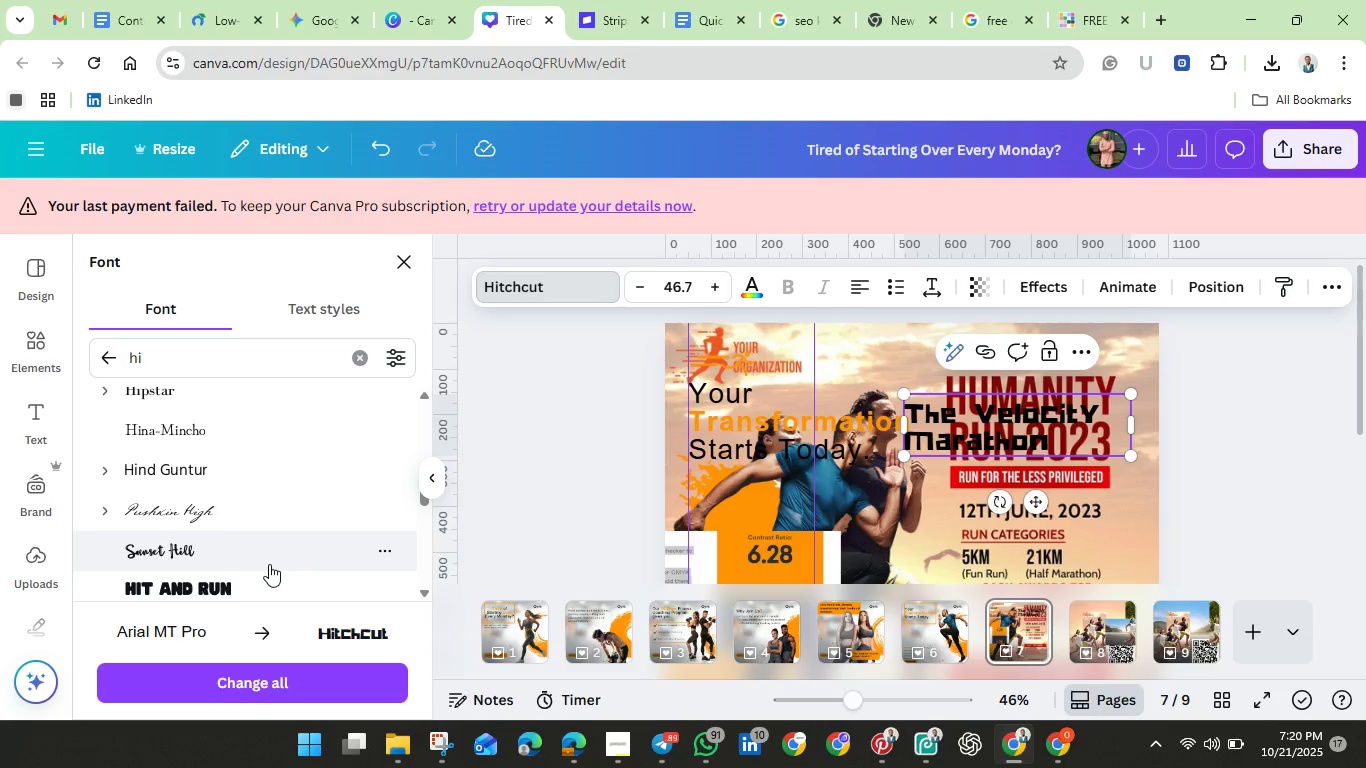 
scroll: coordinate [269, 564], scroll_direction: up, amount: 2.0
 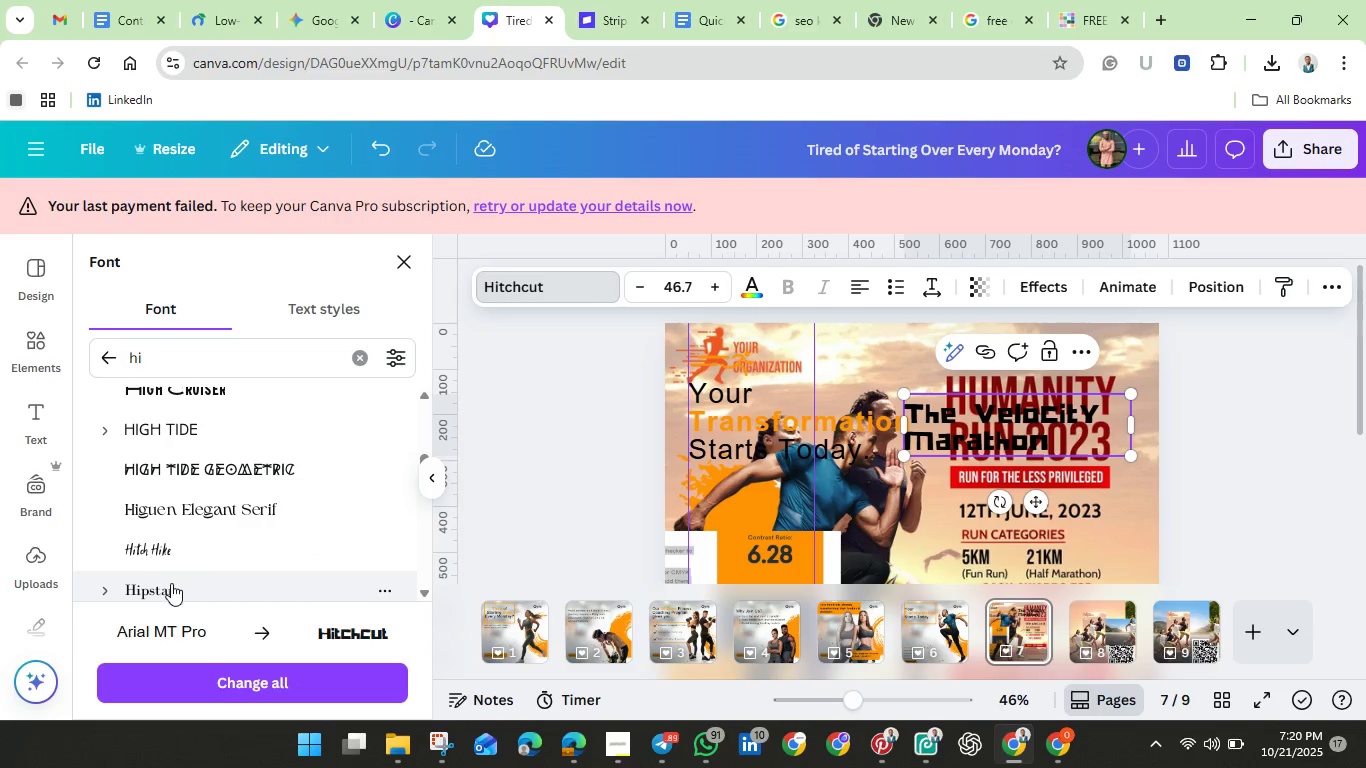 
left_click([170, 584])
 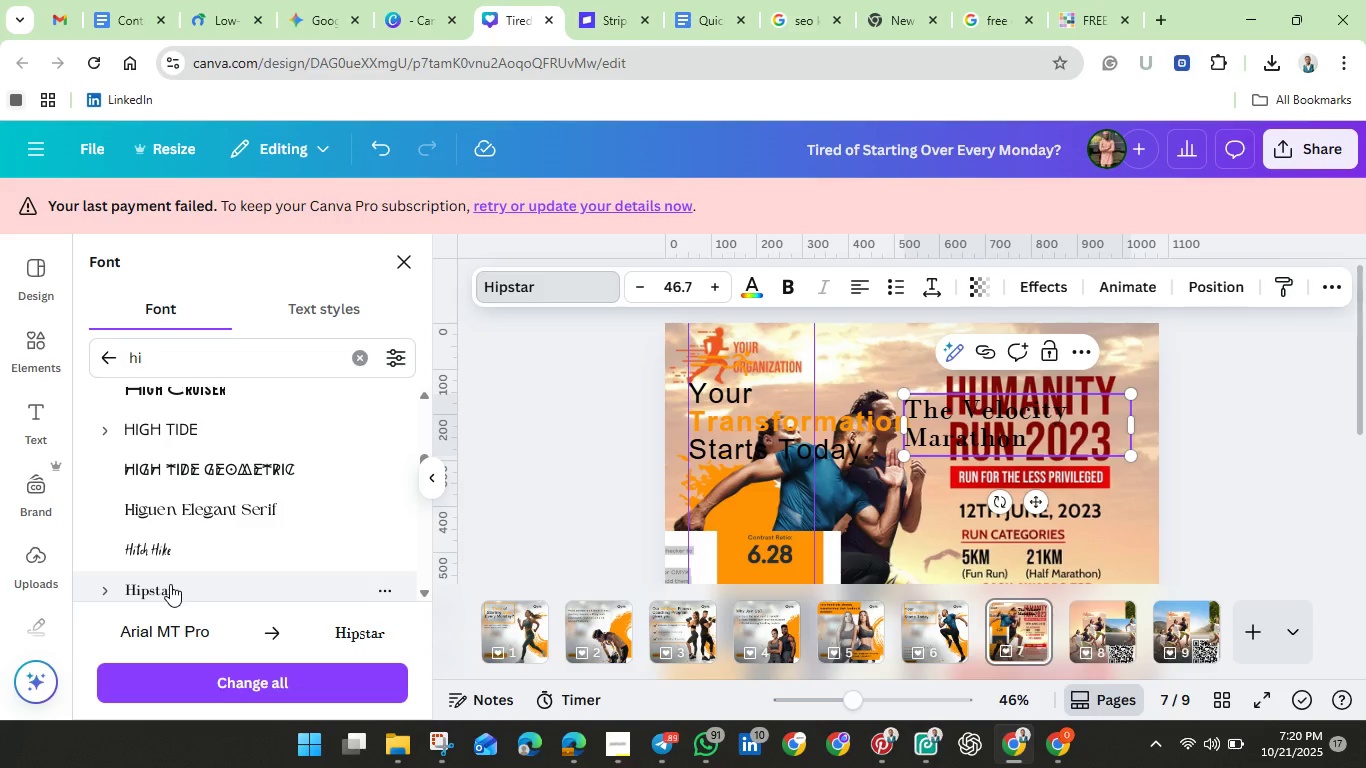 
wait(6.49)
 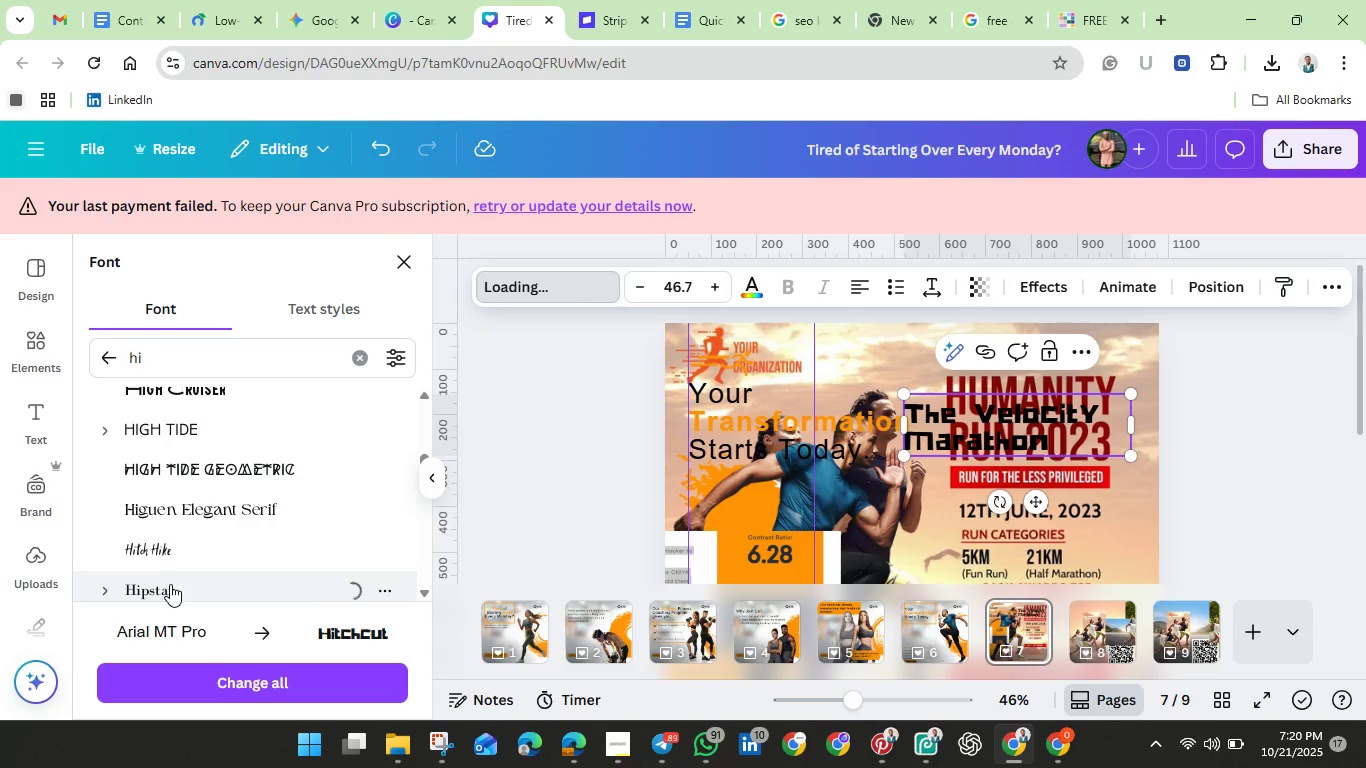 
scroll: coordinate [174, 542], scroll_direction: down, amount: 3.0
 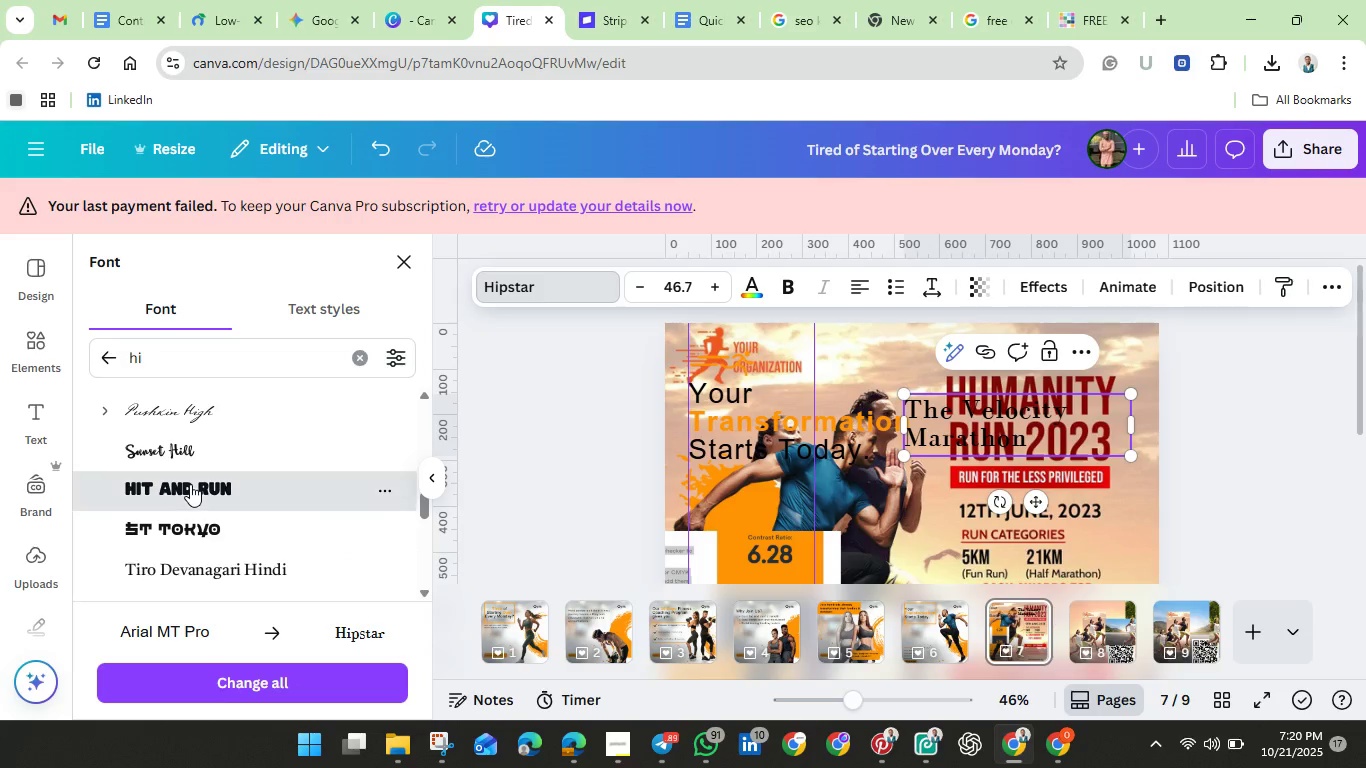 
left_click([190, 484])
 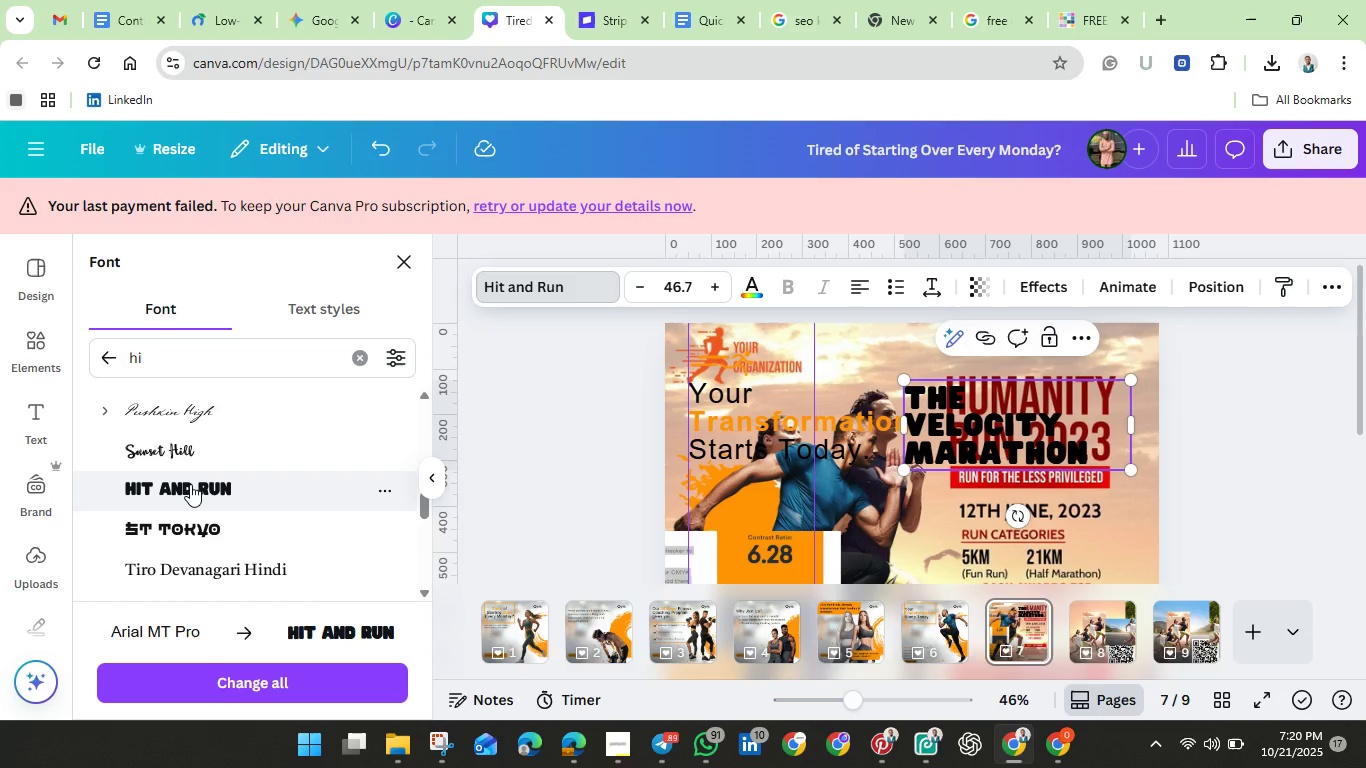 
wait(12.35)
 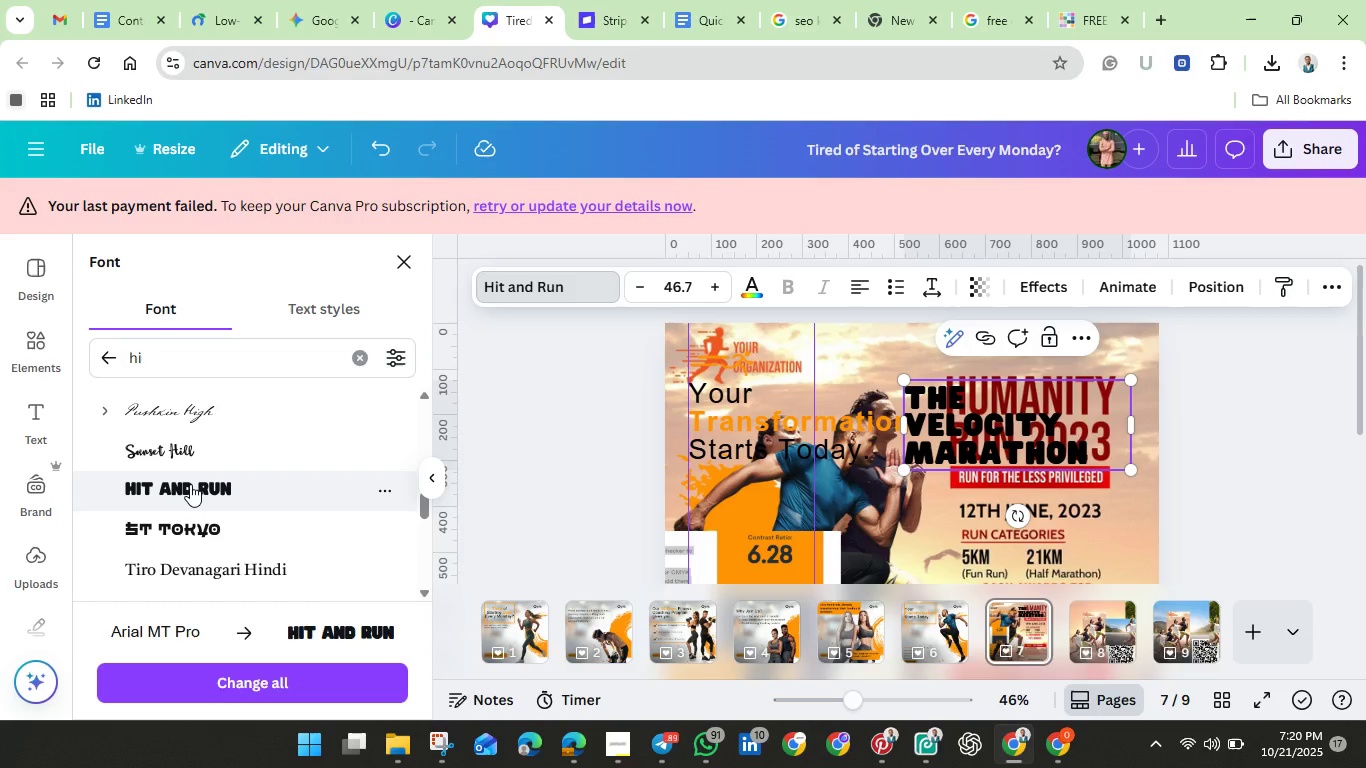 
left_click([1239, 431])
 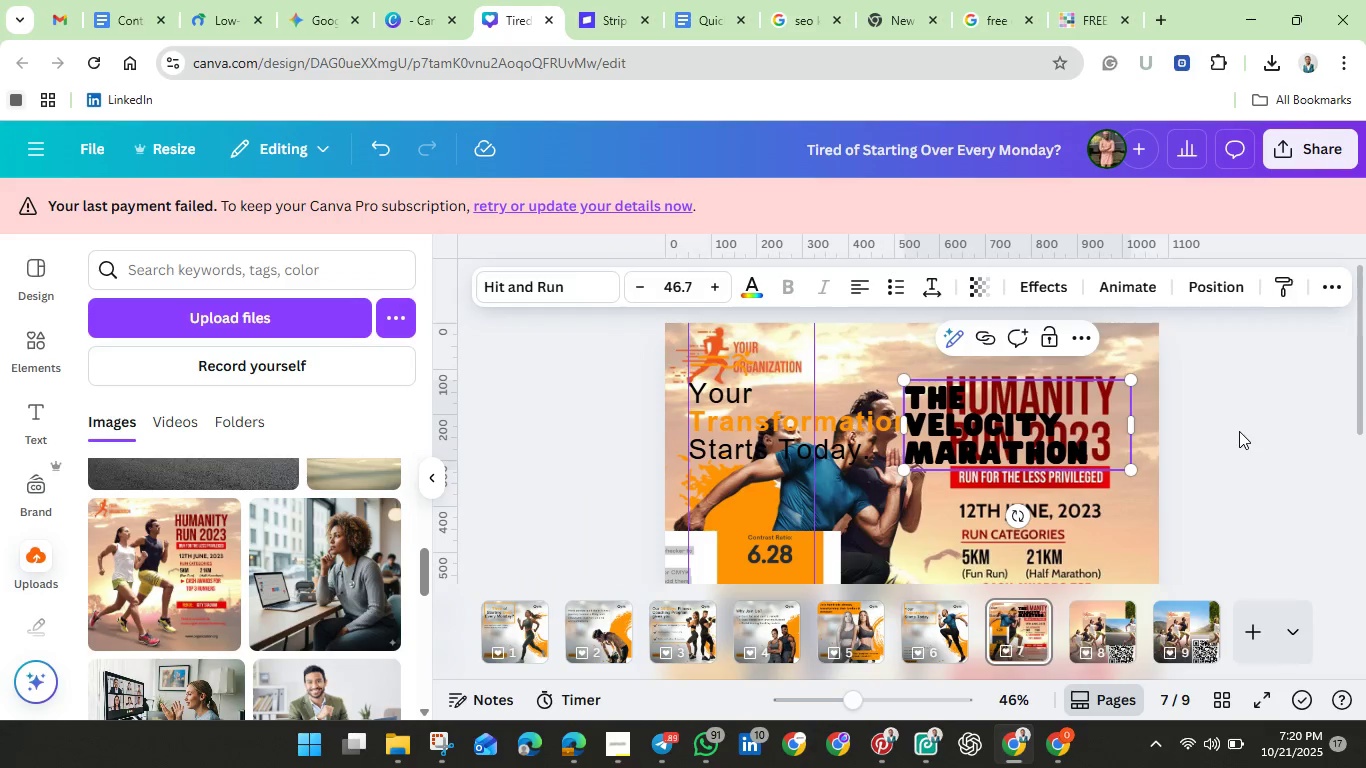 
left_click([1239, 431])
 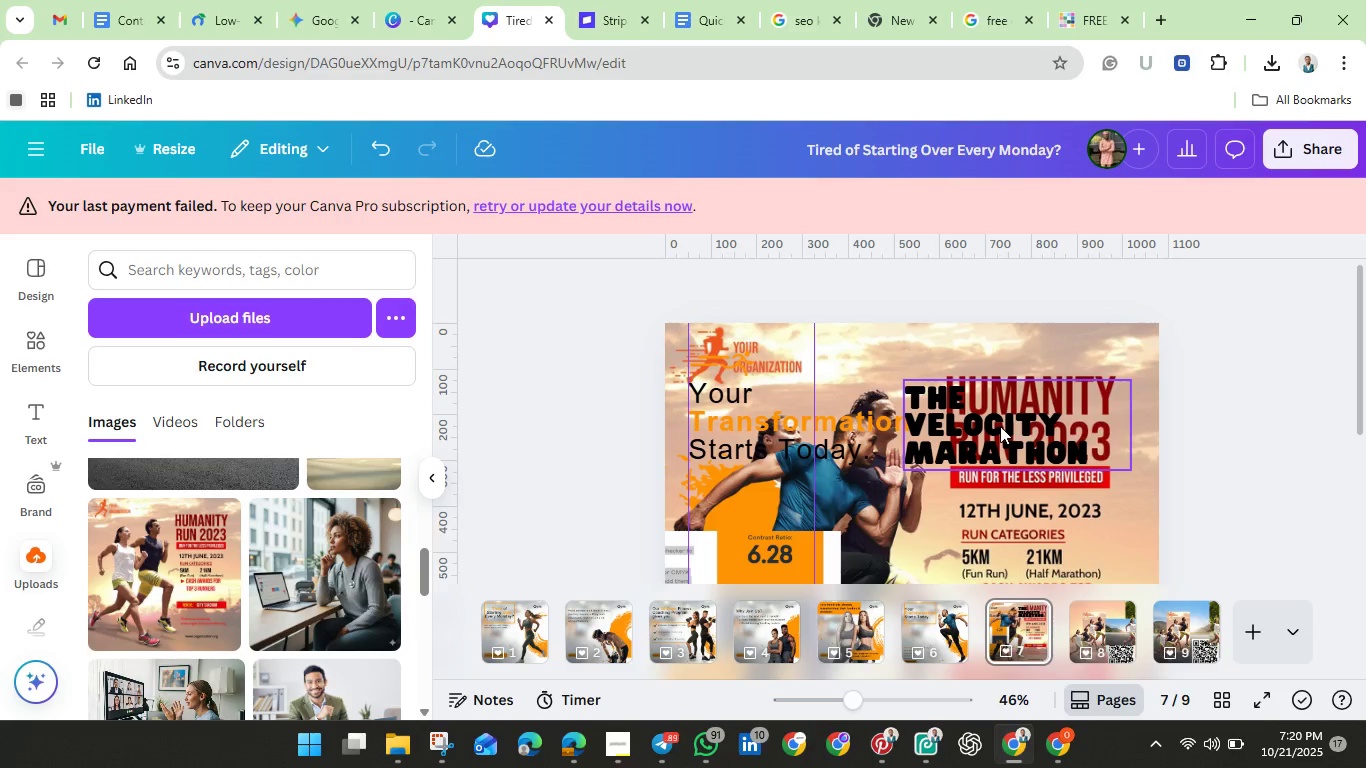 
left_click_drag(start_coordinate=[1000, 426], to_coordinate=[1045, 415])
 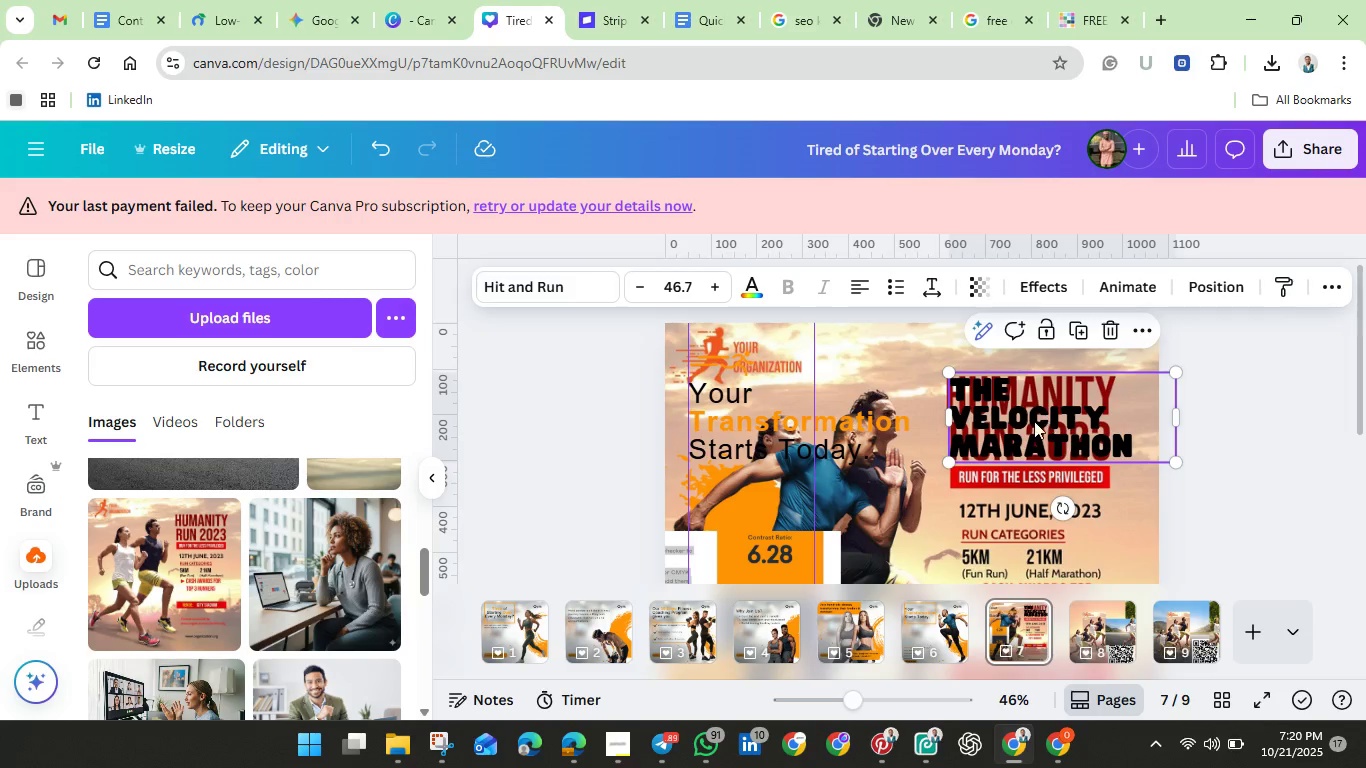 
scroll: coordinate [935, 470], scroll_direction: down, amount: 1.0
 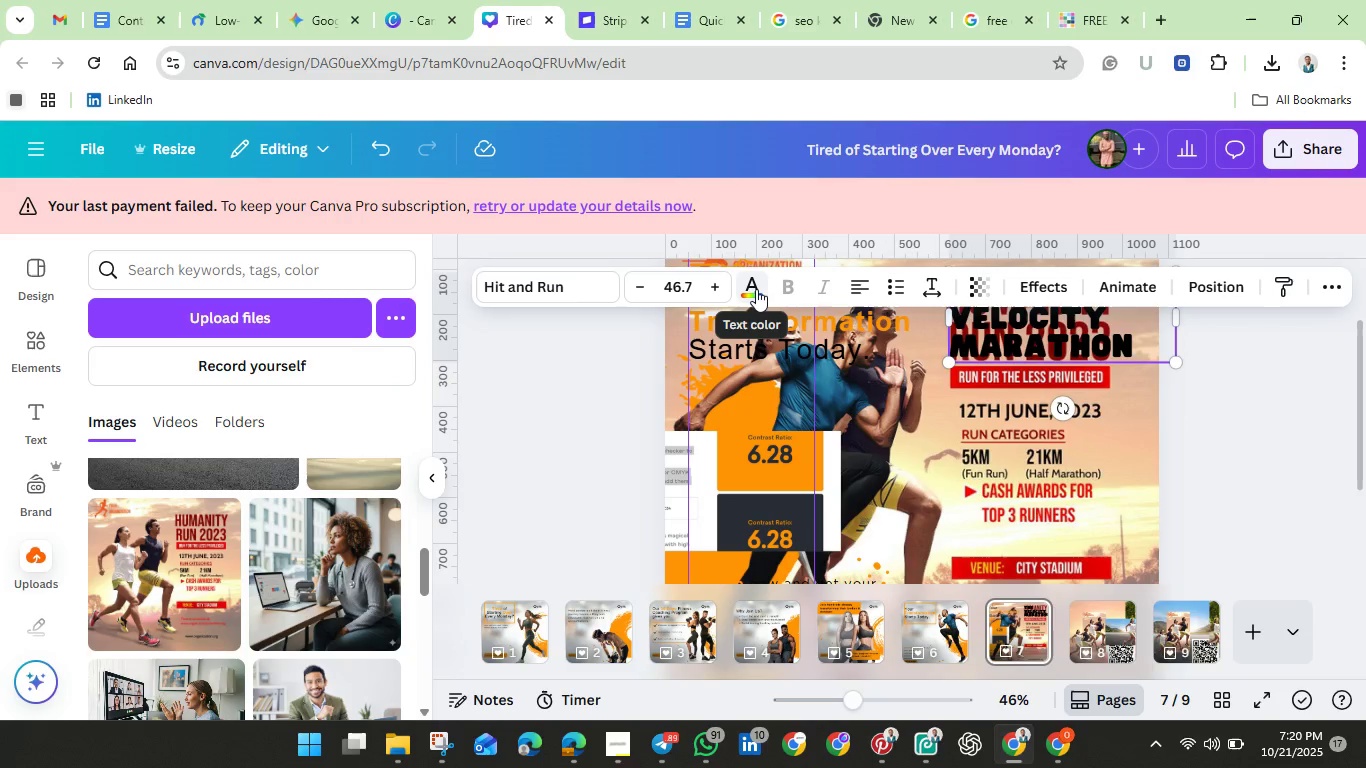 
left_click([756, 289])
 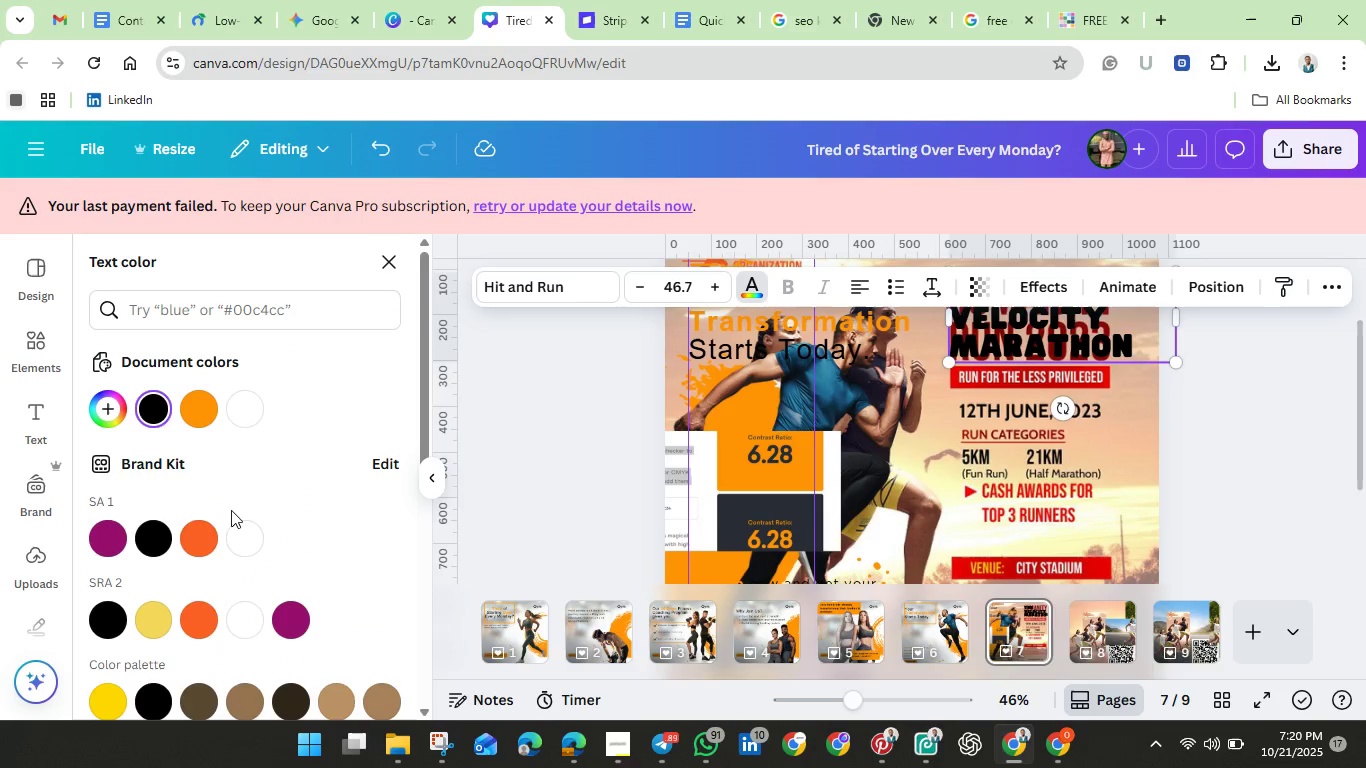 
scroll: coordinate [292, 531], scroll_direction: down, amount: 2.0
 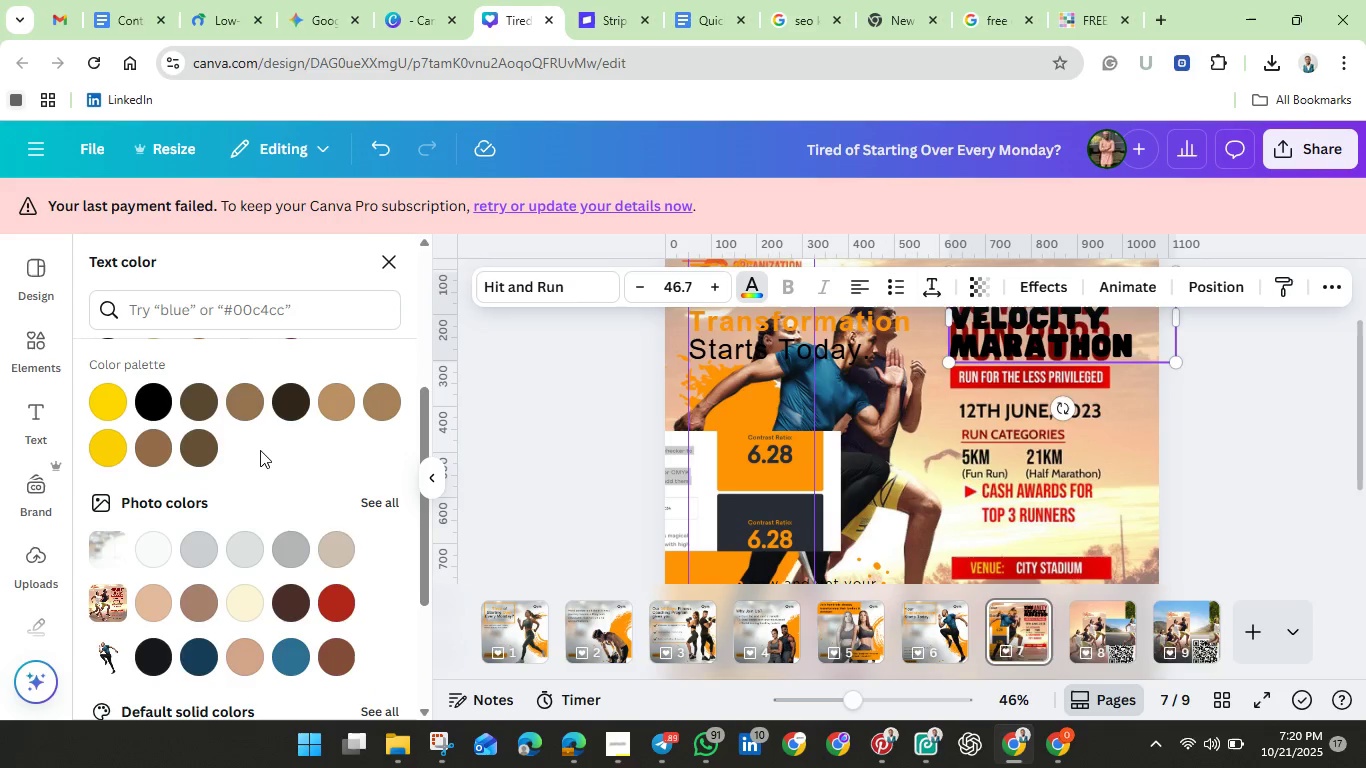 
scroll: coordinate [317, 436], scroll_direction: up, amount: 6.0
 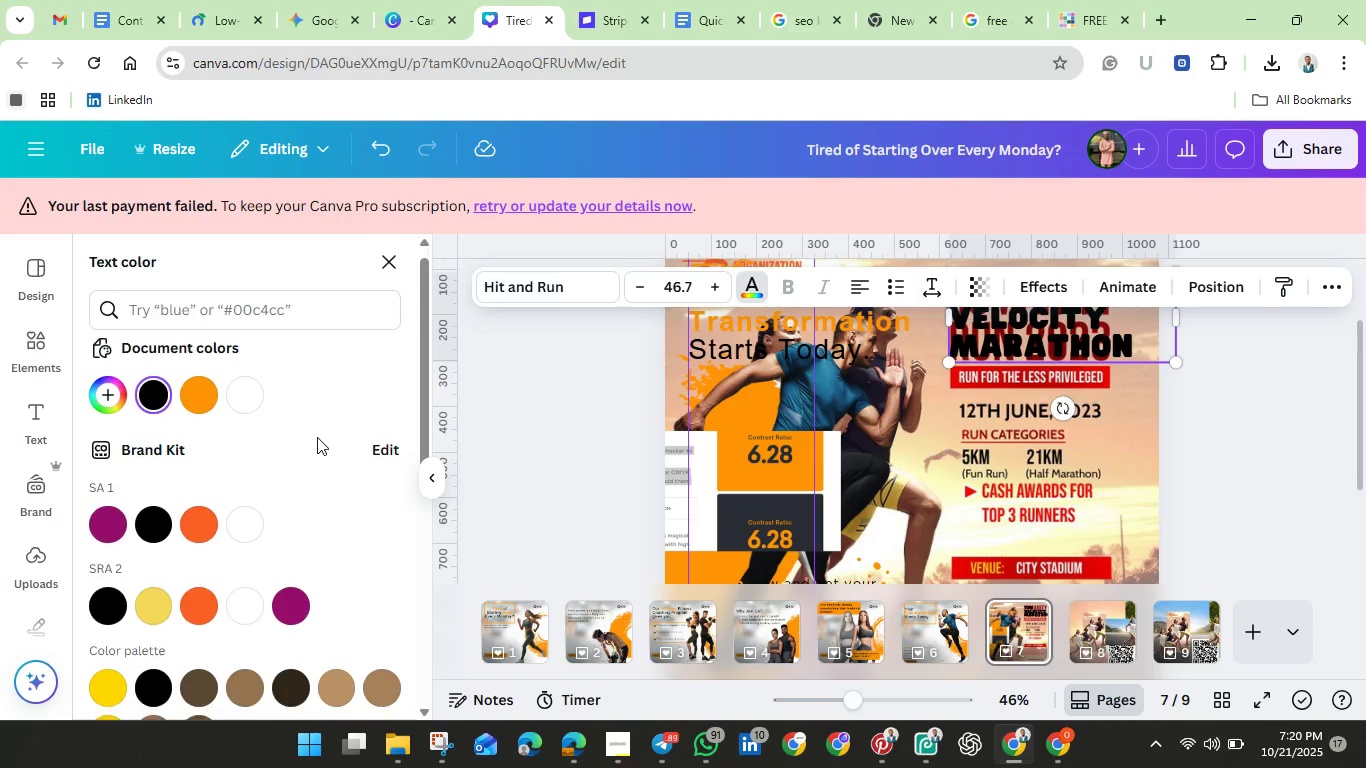 
scroll: coordinate [317, 437], scroll_direction: down, amount: 5.0
 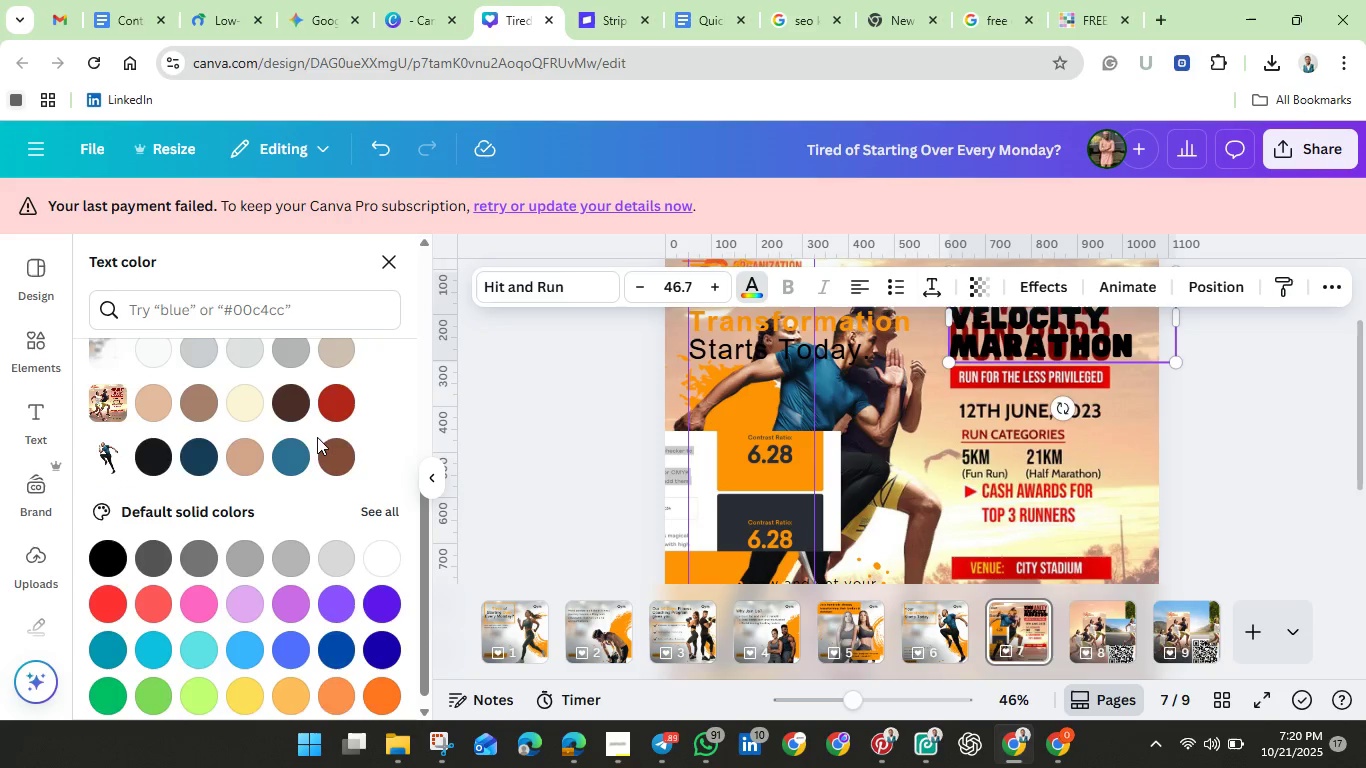 
scroll: coordinate [317, 437], scroll_direction: none, amount: 0.0
 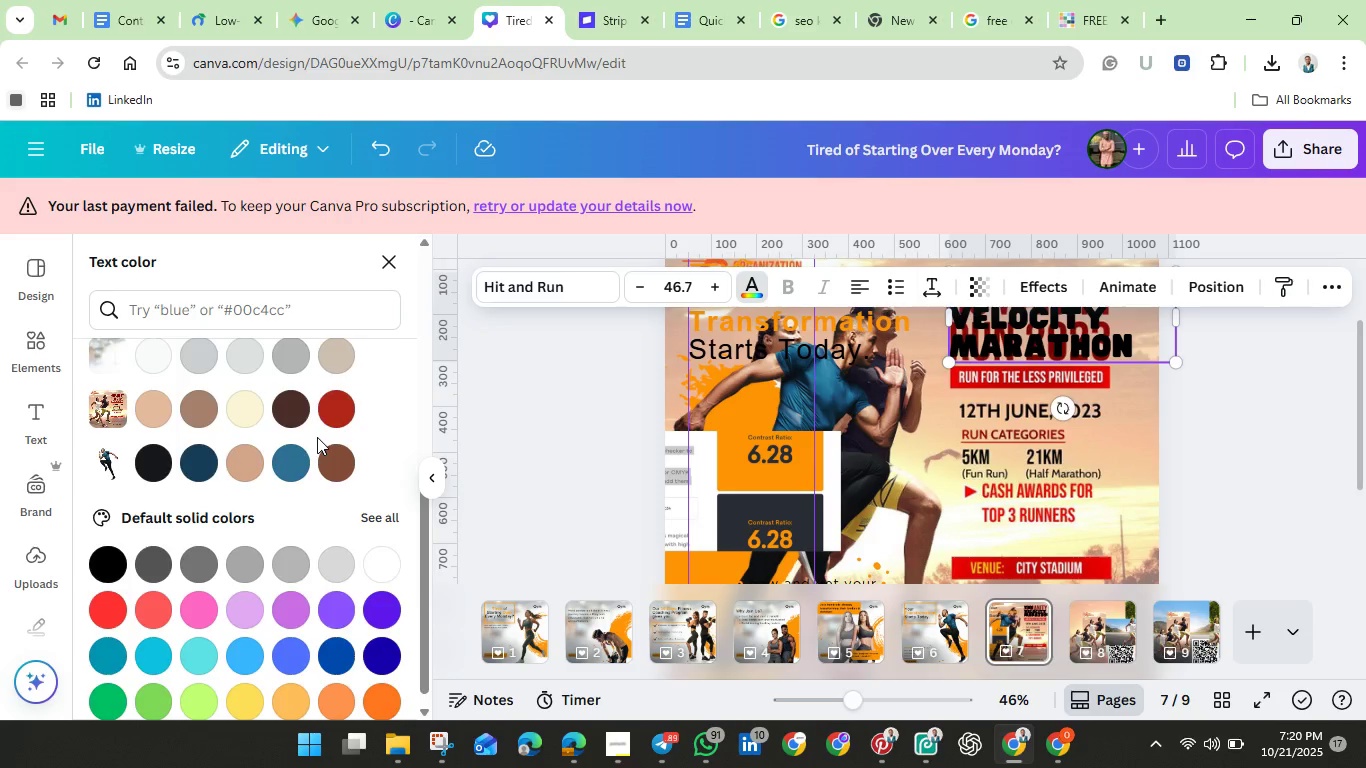 
scroll: coordinate [317, 437], scroll_direction: up, amount: 2.0
 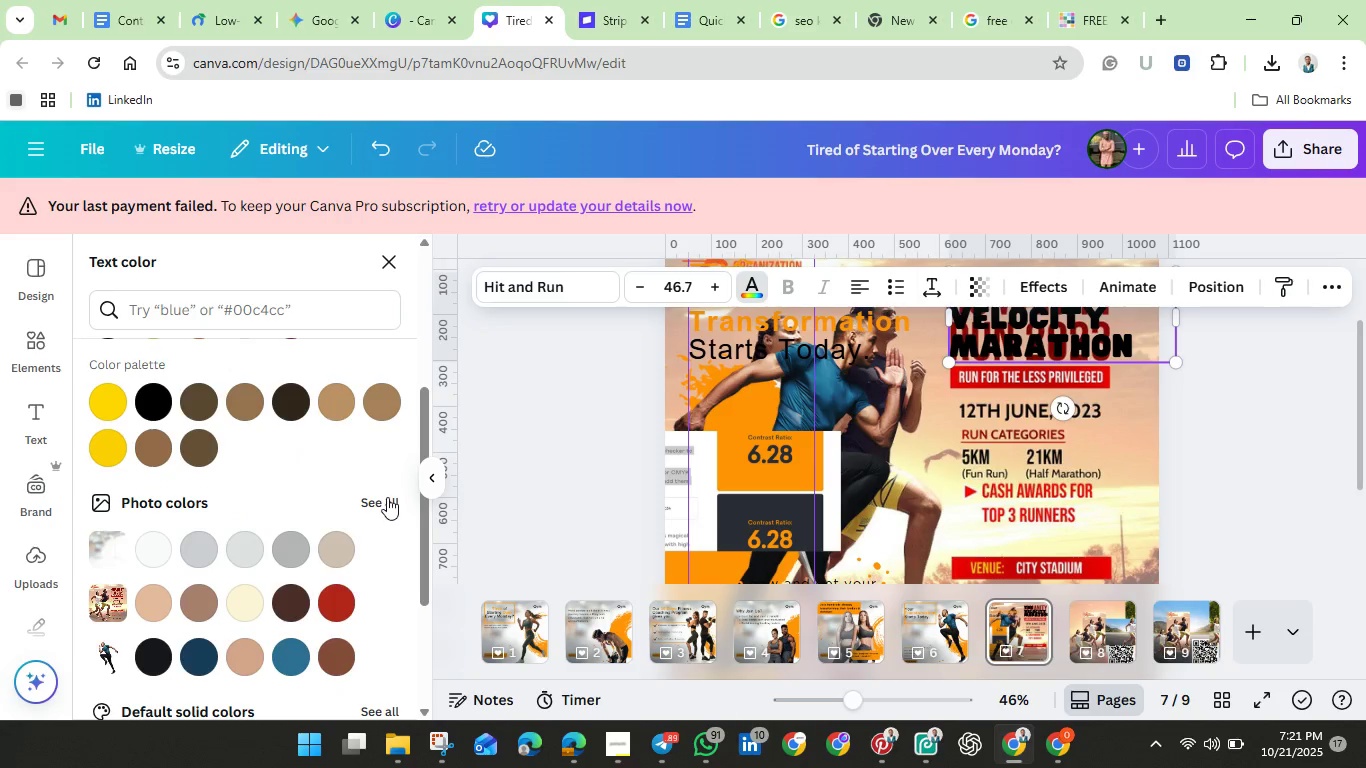 
left_click([387, 497])
 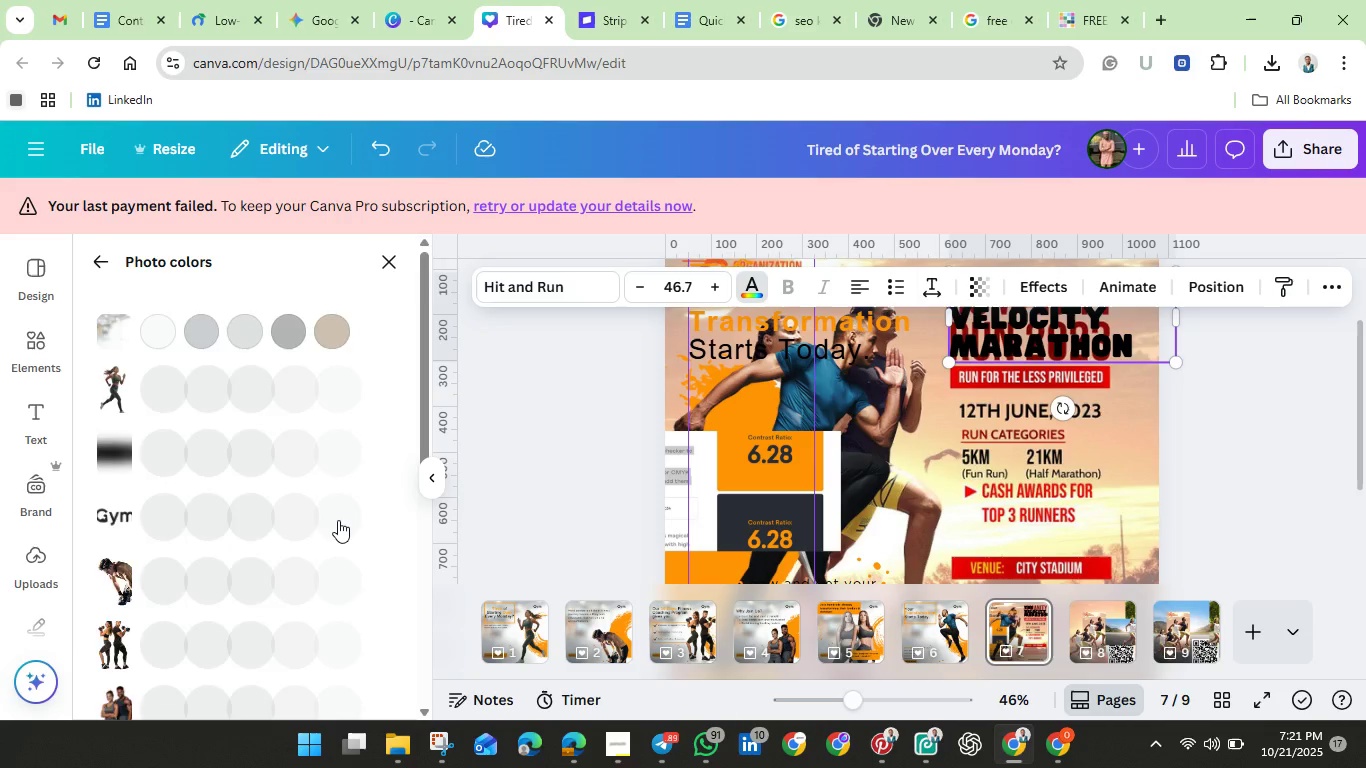 
scroll: coordinate [338, 520], scroll_direction: down, amount: 2.0
 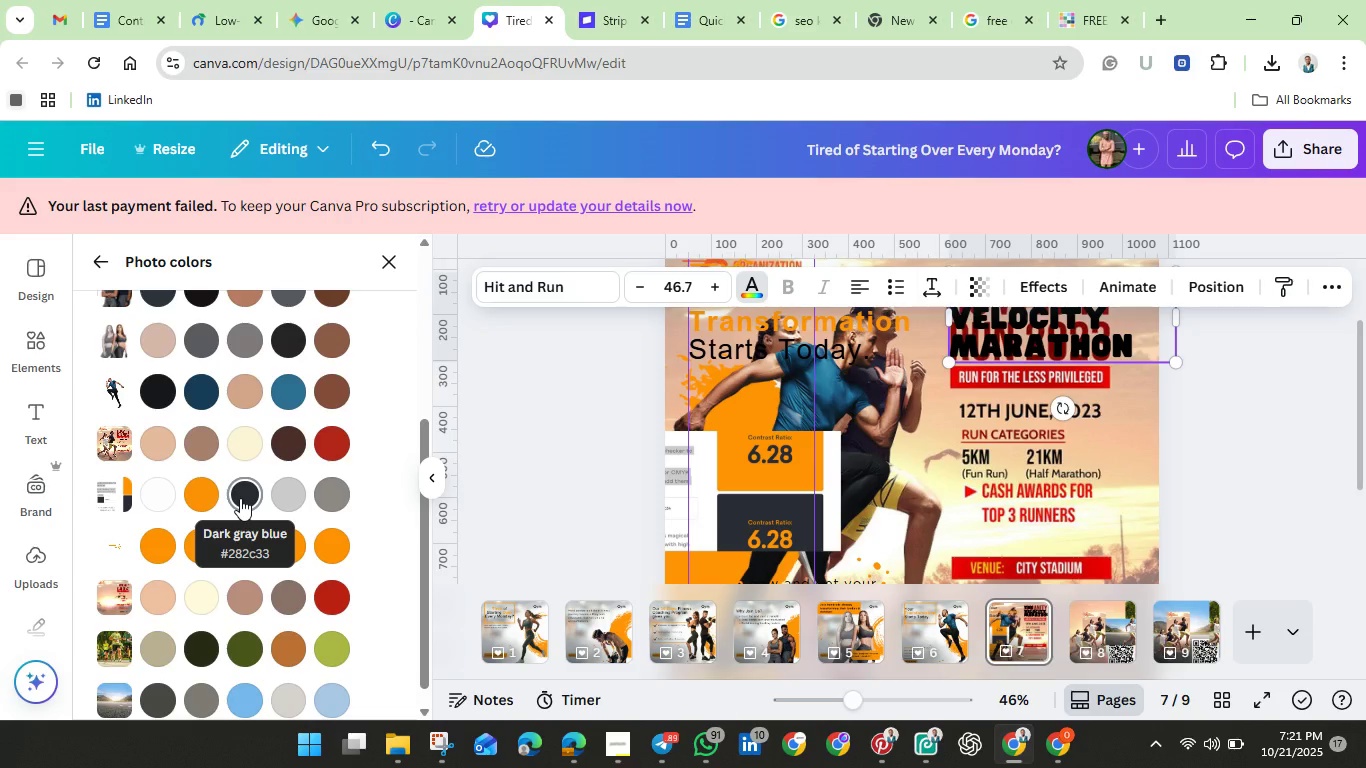 
left_click([240, 498])
 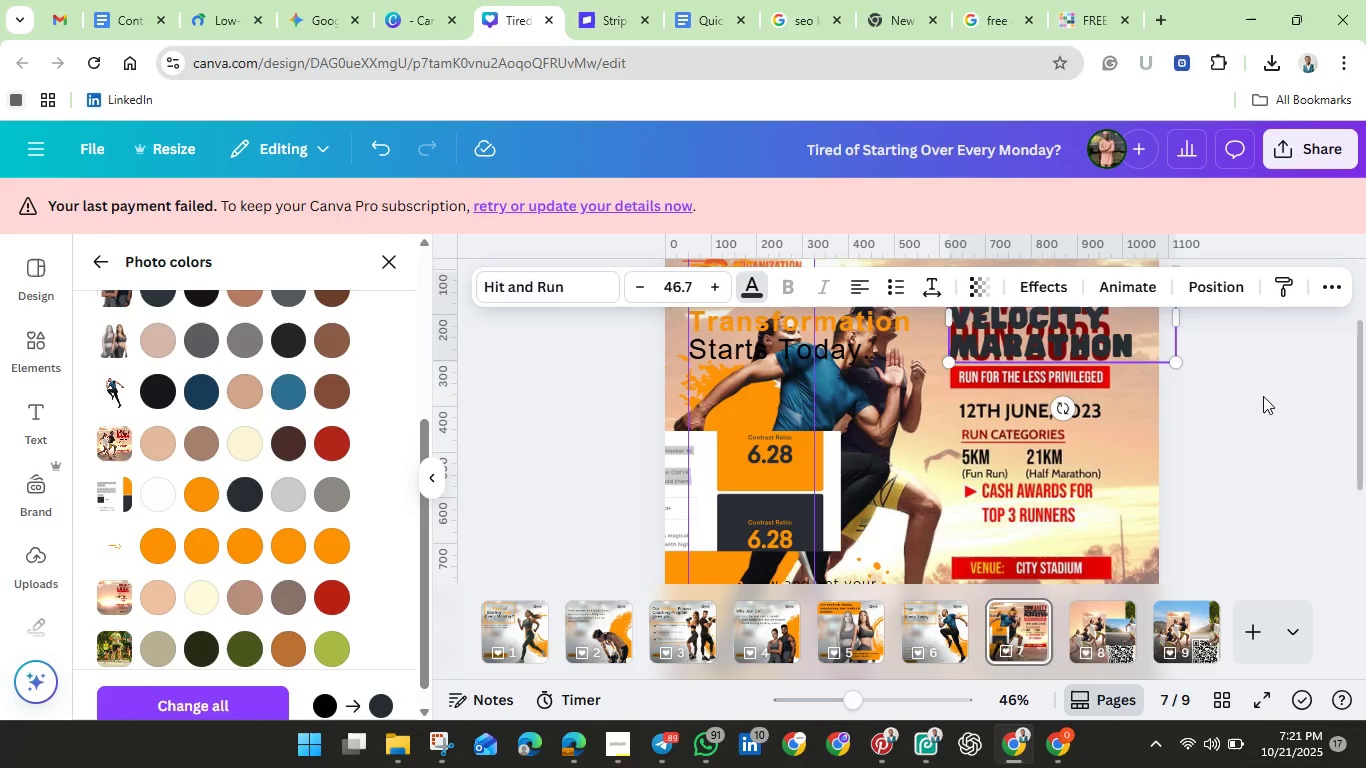 
left_click([1245, 424])
 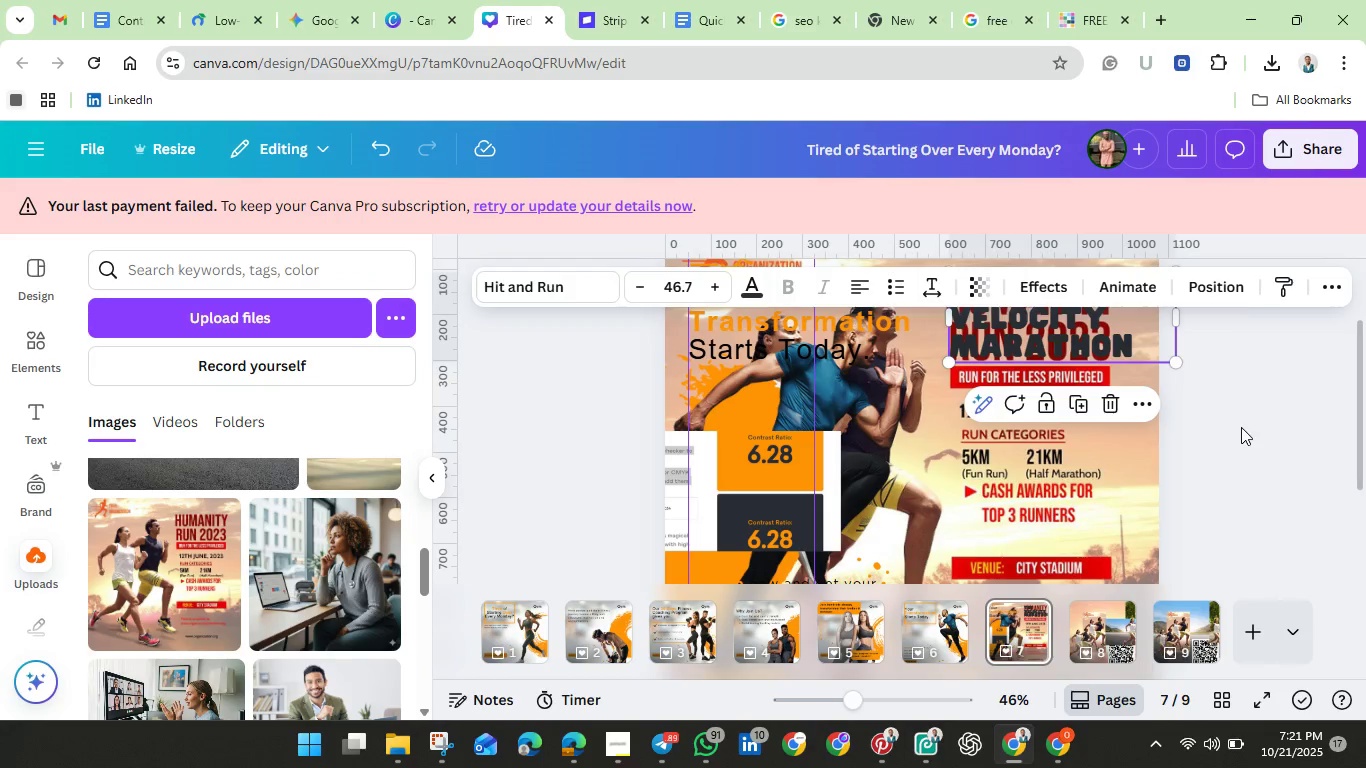 
left_click([1241, 427])
 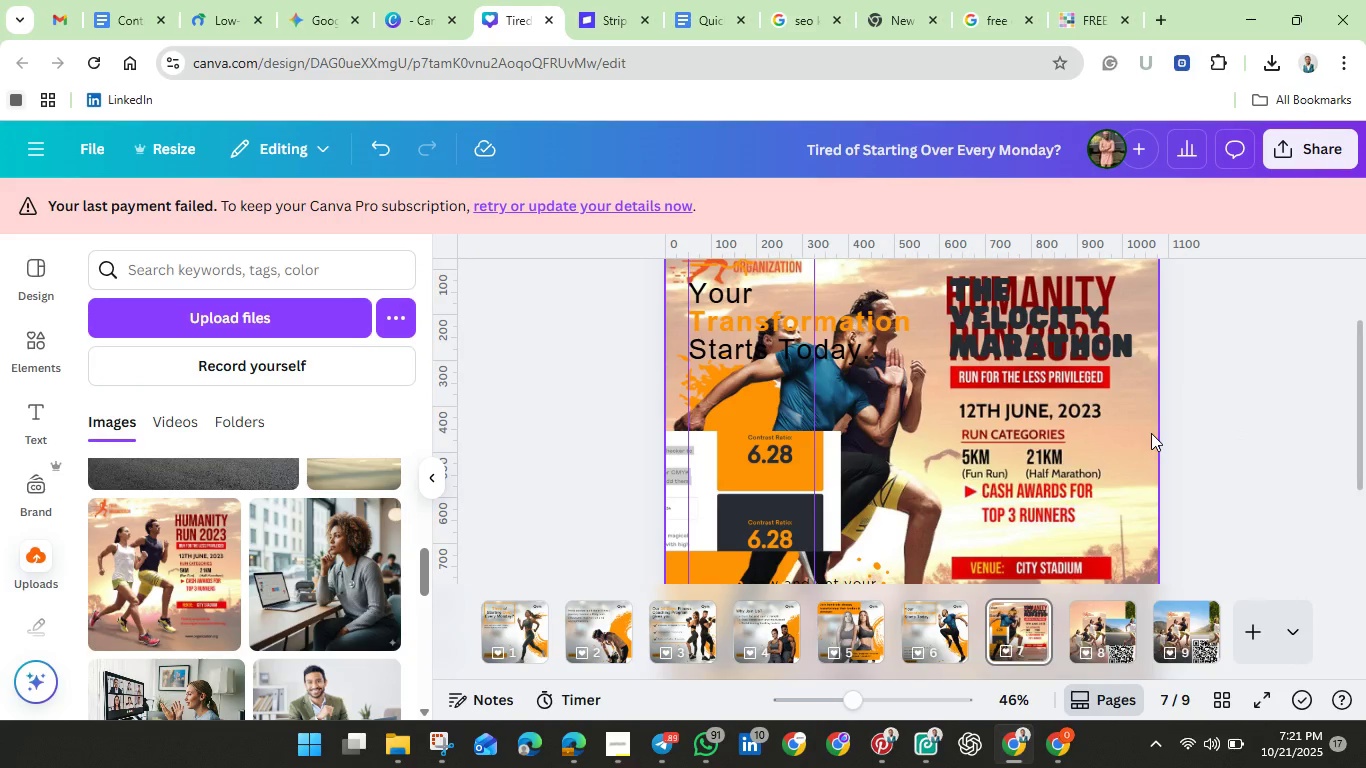 
wait(5.48)
 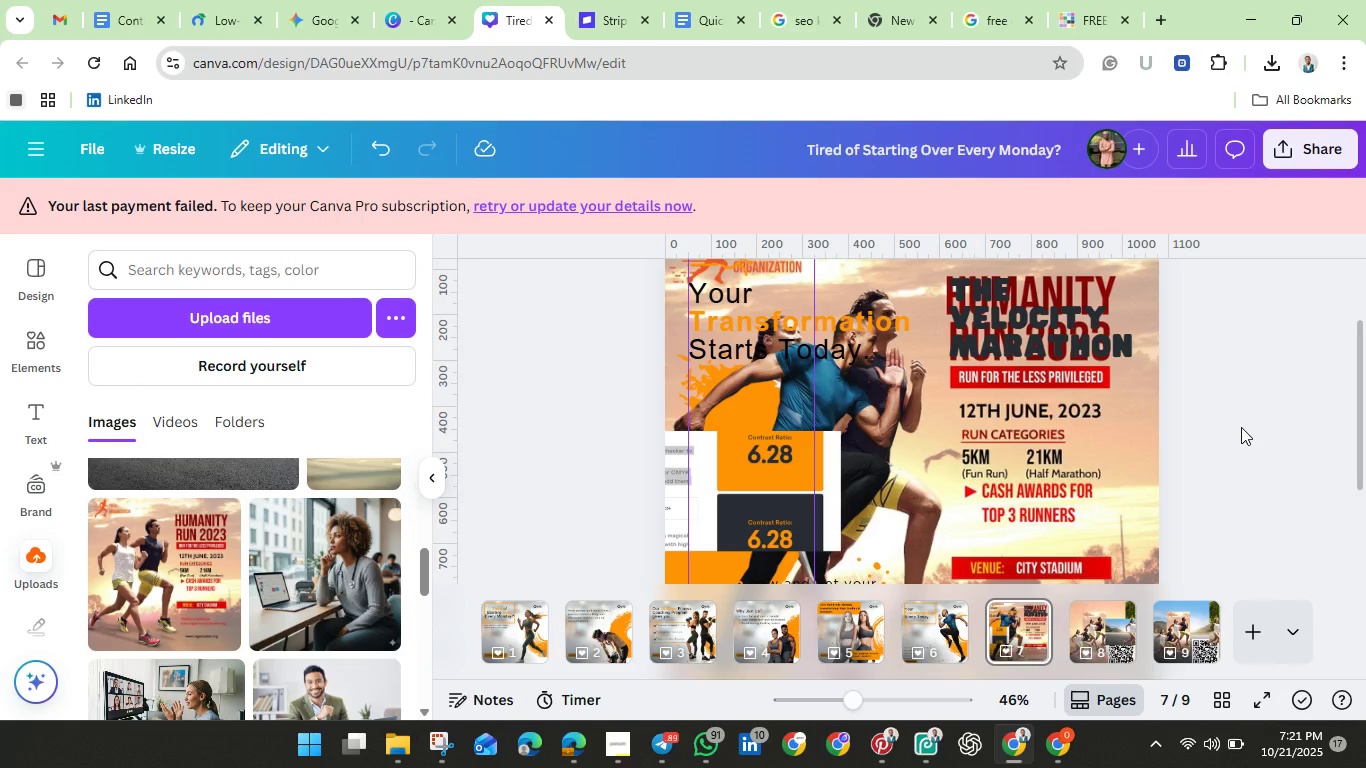 
left_click([997, 313])
 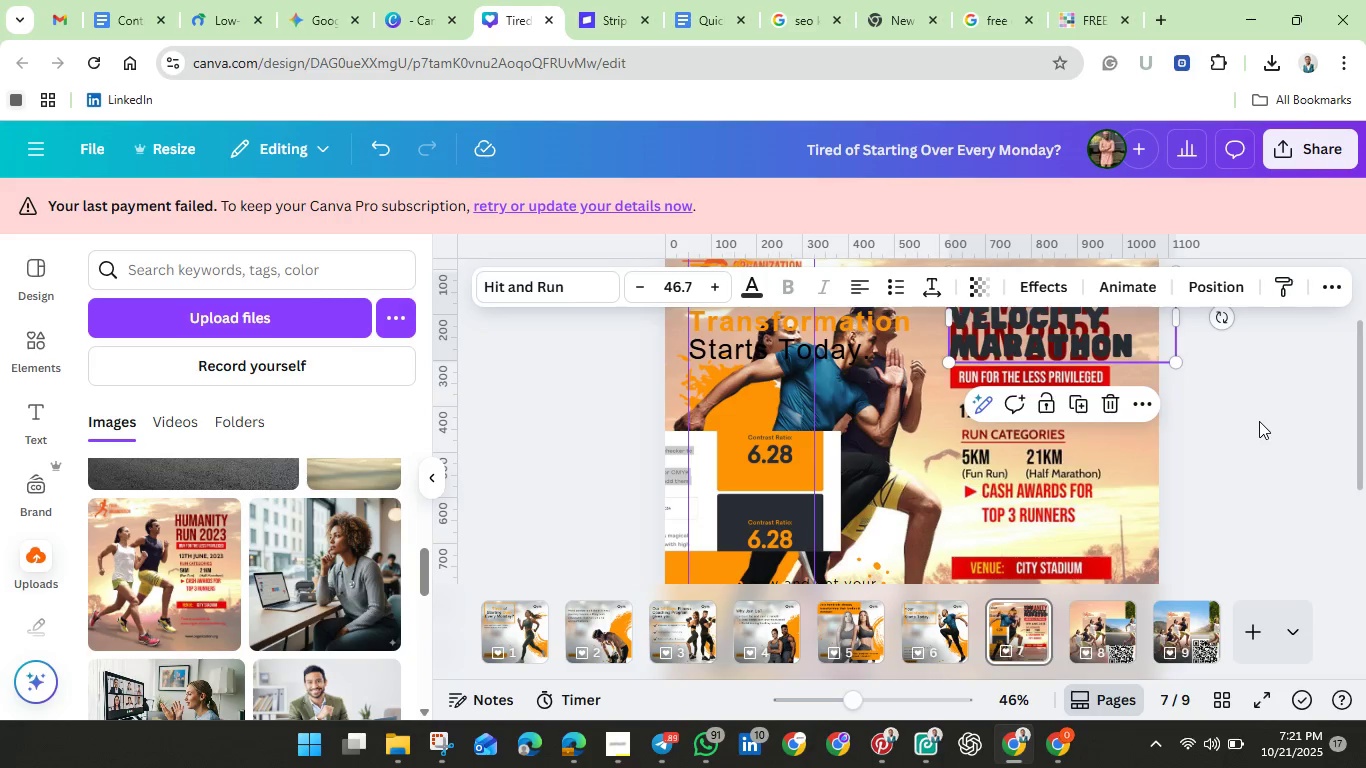 
left_click([1259, 423])
 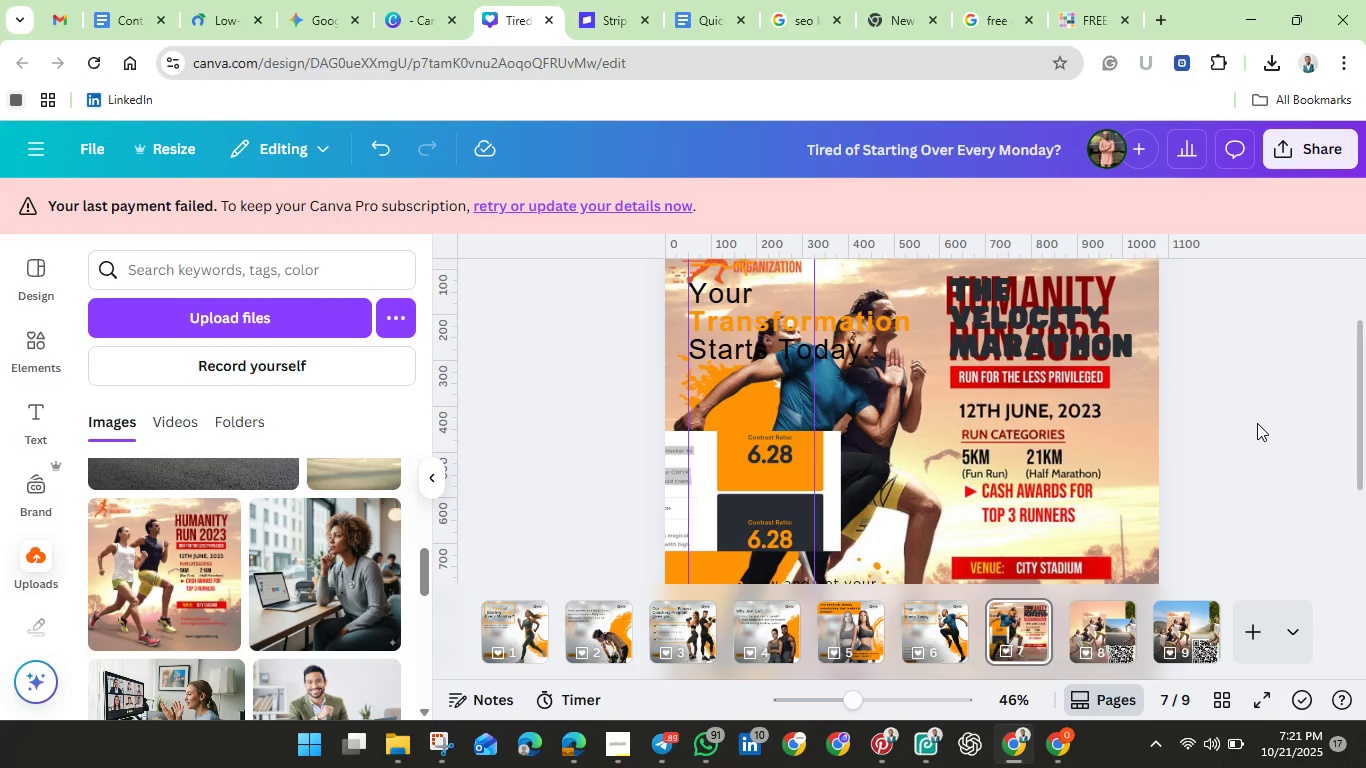 
wait(24.35)
 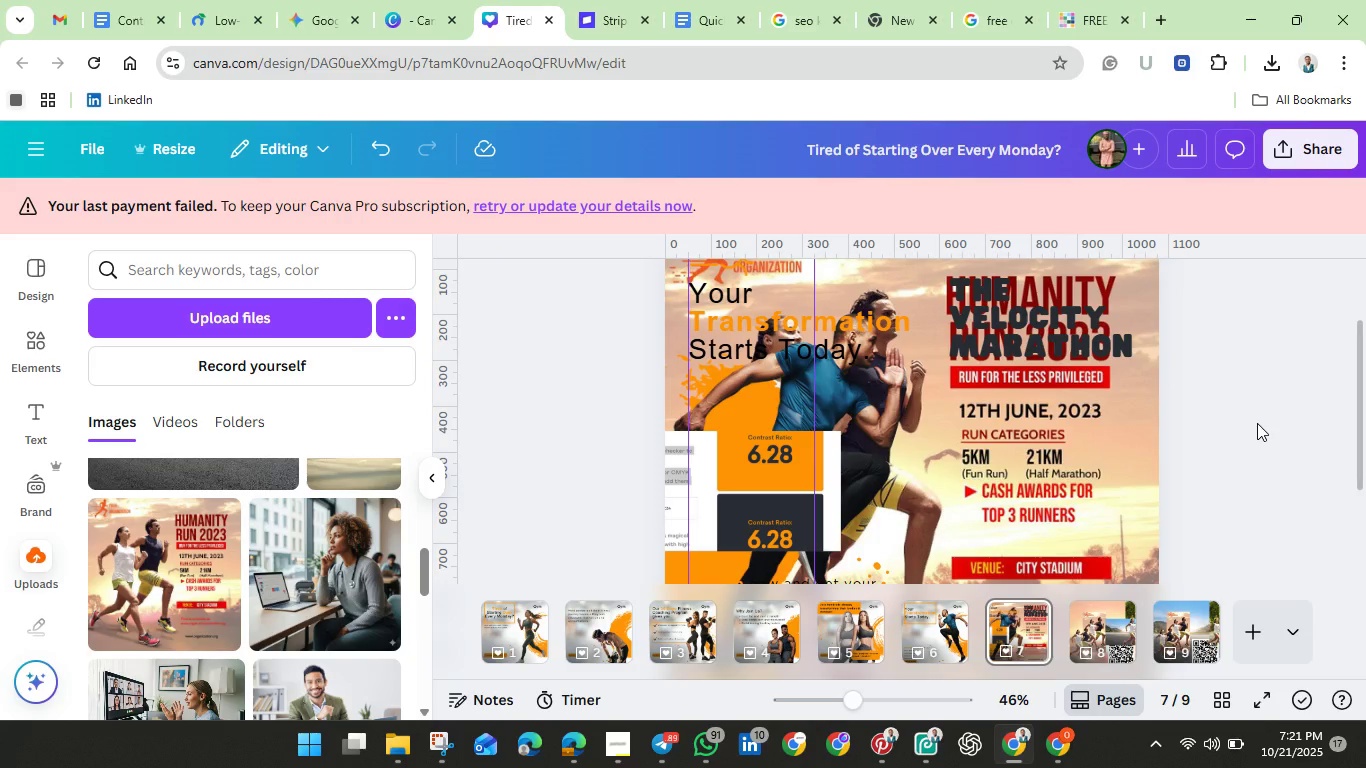 
left_click([36, 351])
 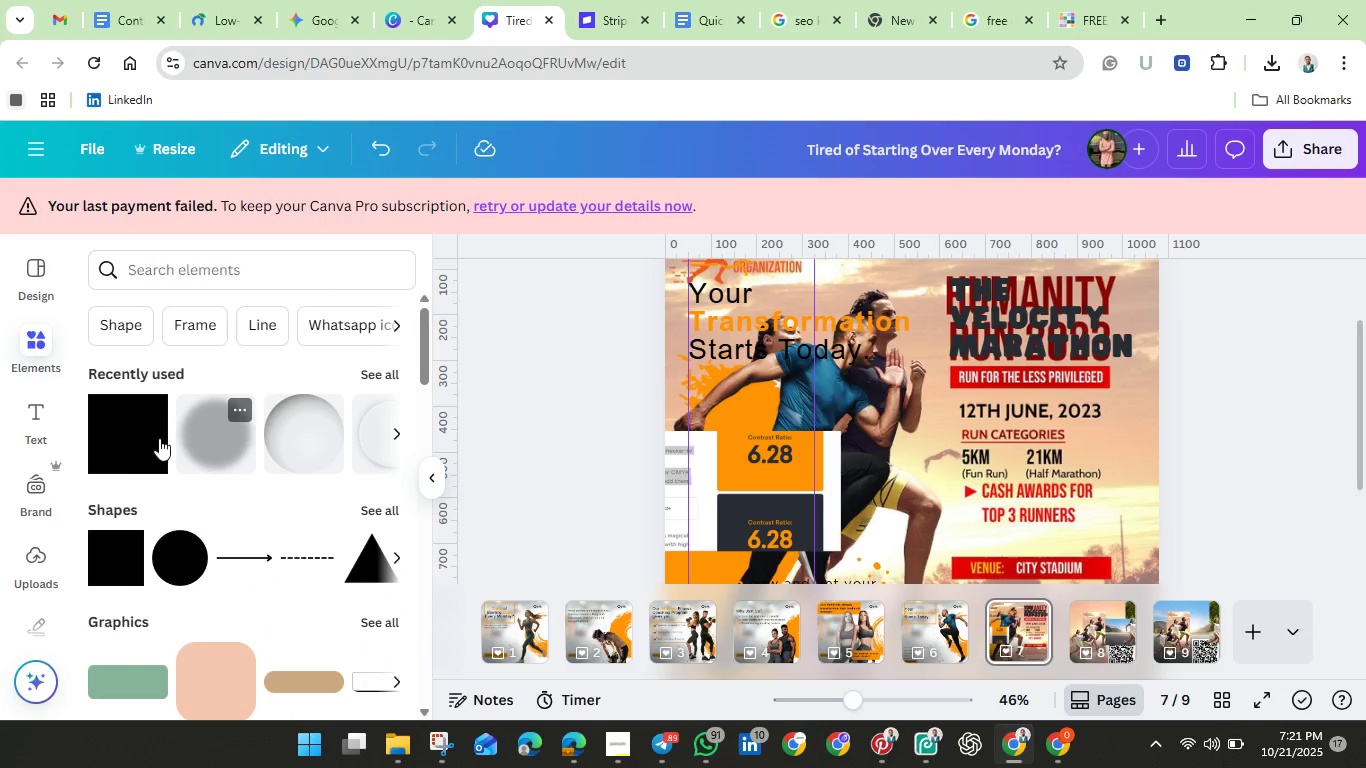 
left_click([132, 432])
 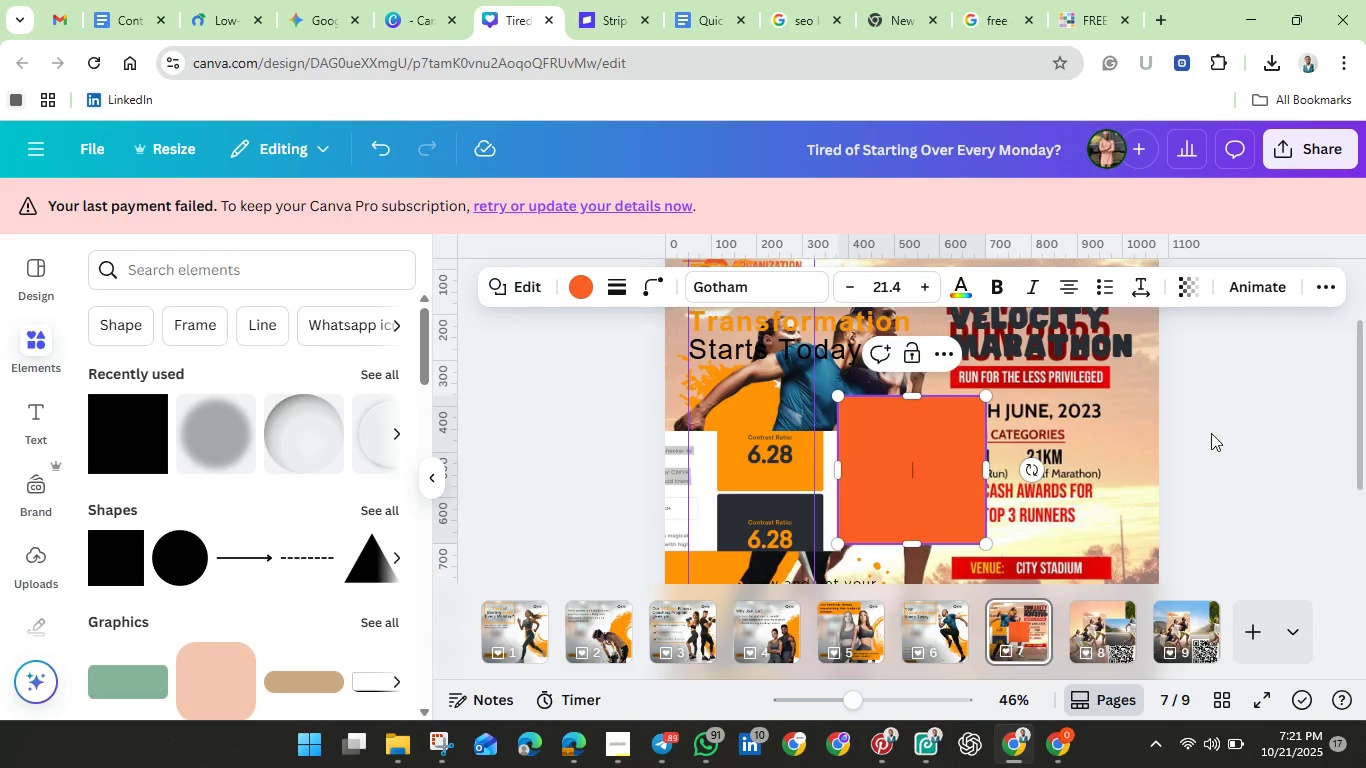 
left_click([1237, 417])
 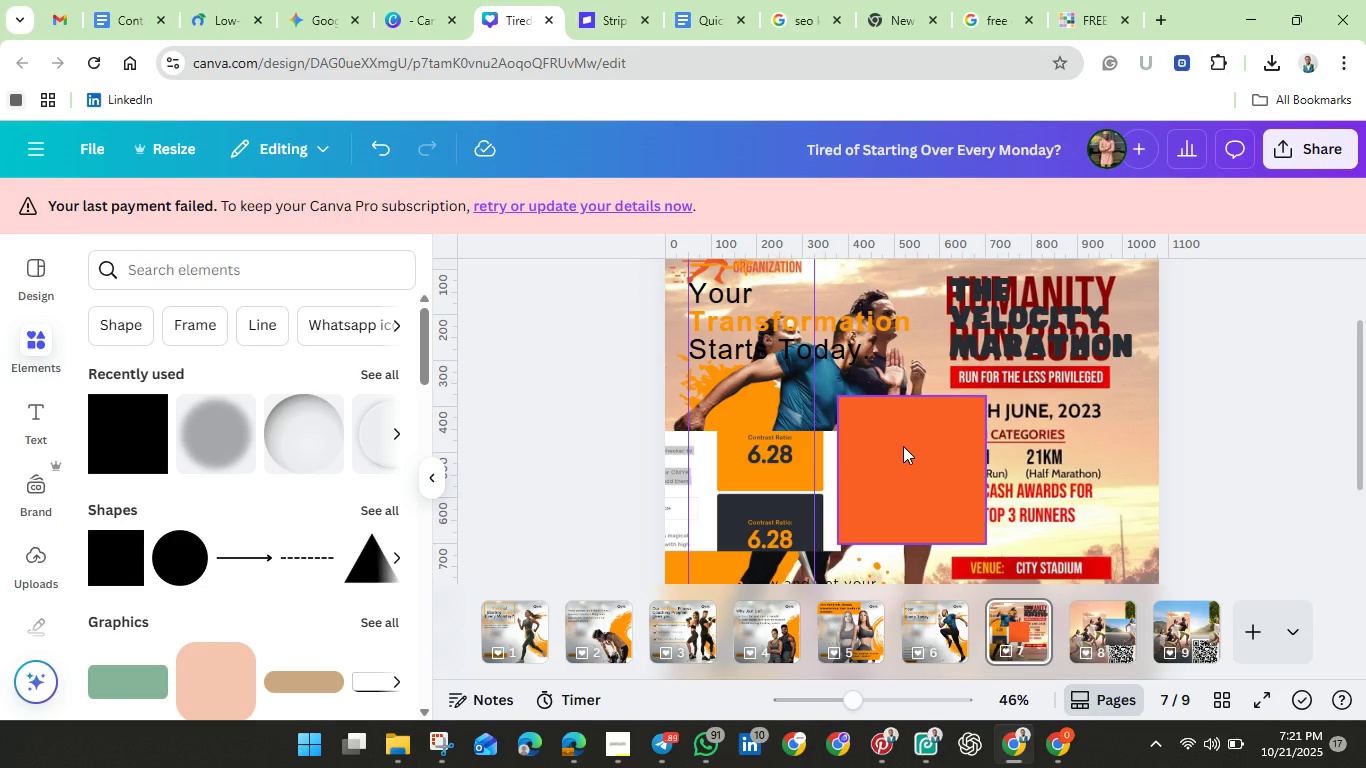 
left_click_drag(start_coordinate=[903, 446], to_coordinate=[1012, 416])
 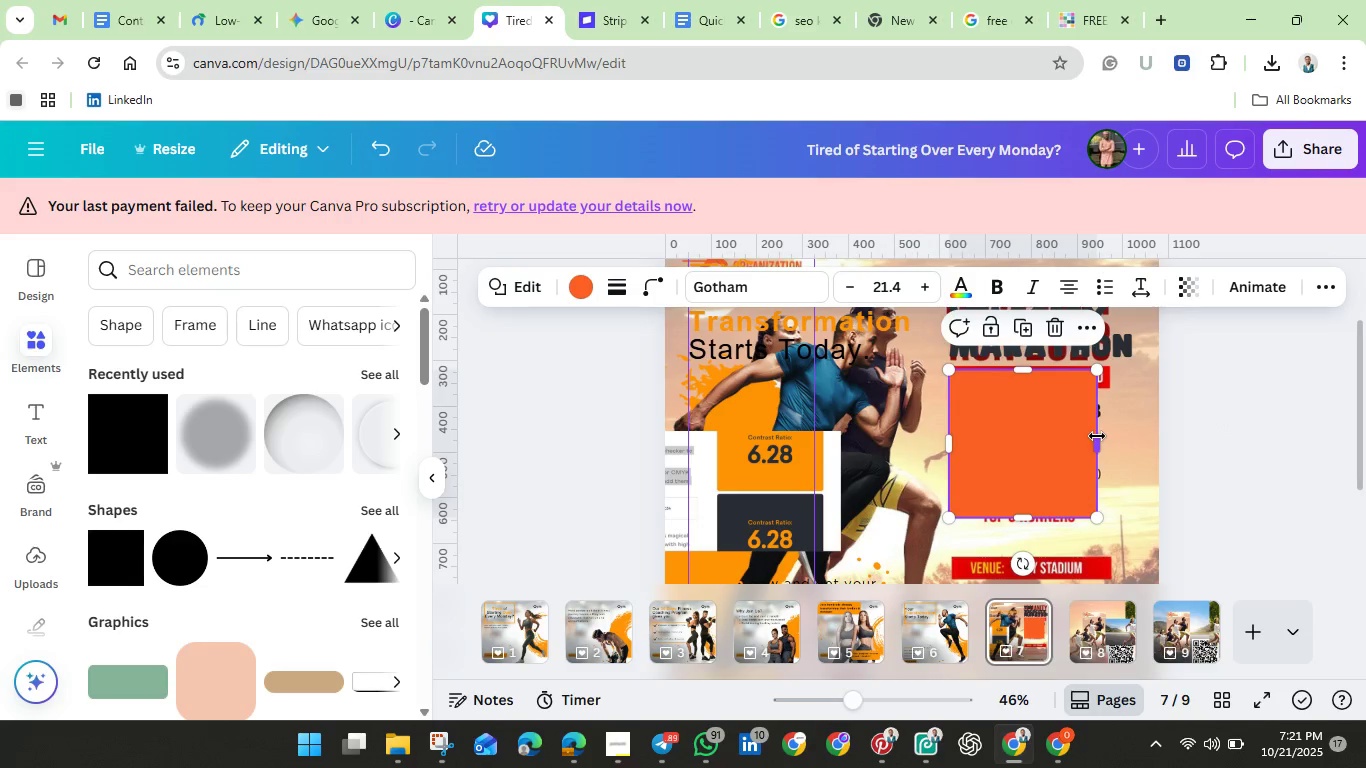 
left_click_drag(start_coordinate=[1097, 436], to_coordinate=[1135, 436])
 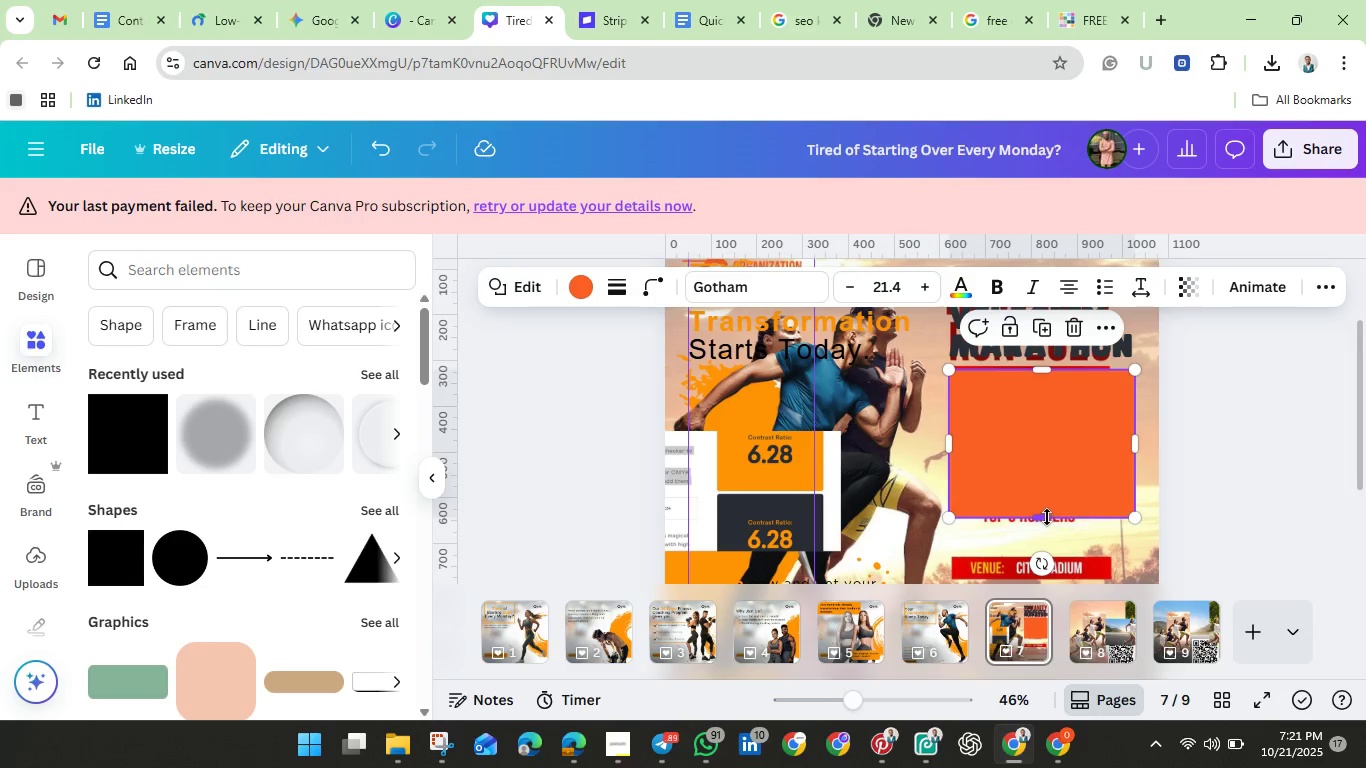 
left_click_drag(start_coordinate=[1048, 518], to_coordinate=[1044, 396])
 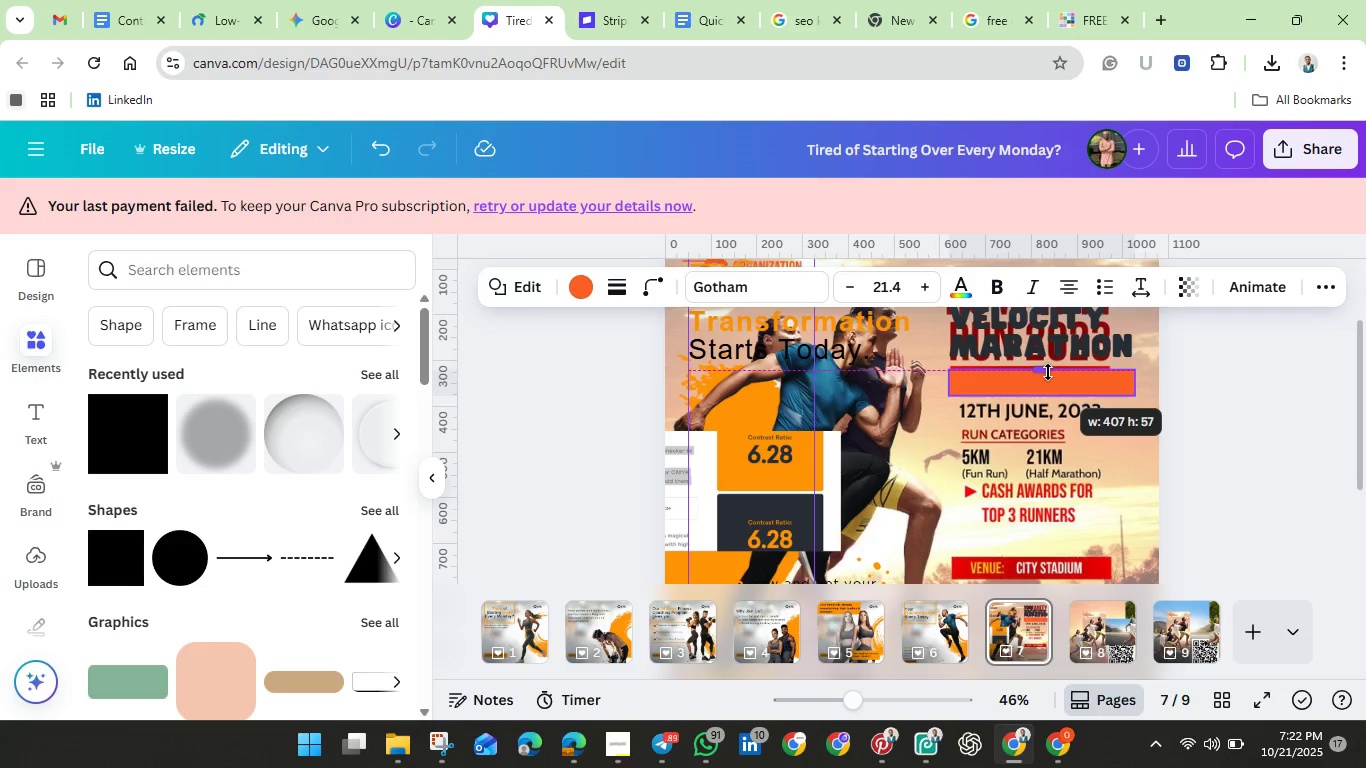 
left_click([1048, 372])
 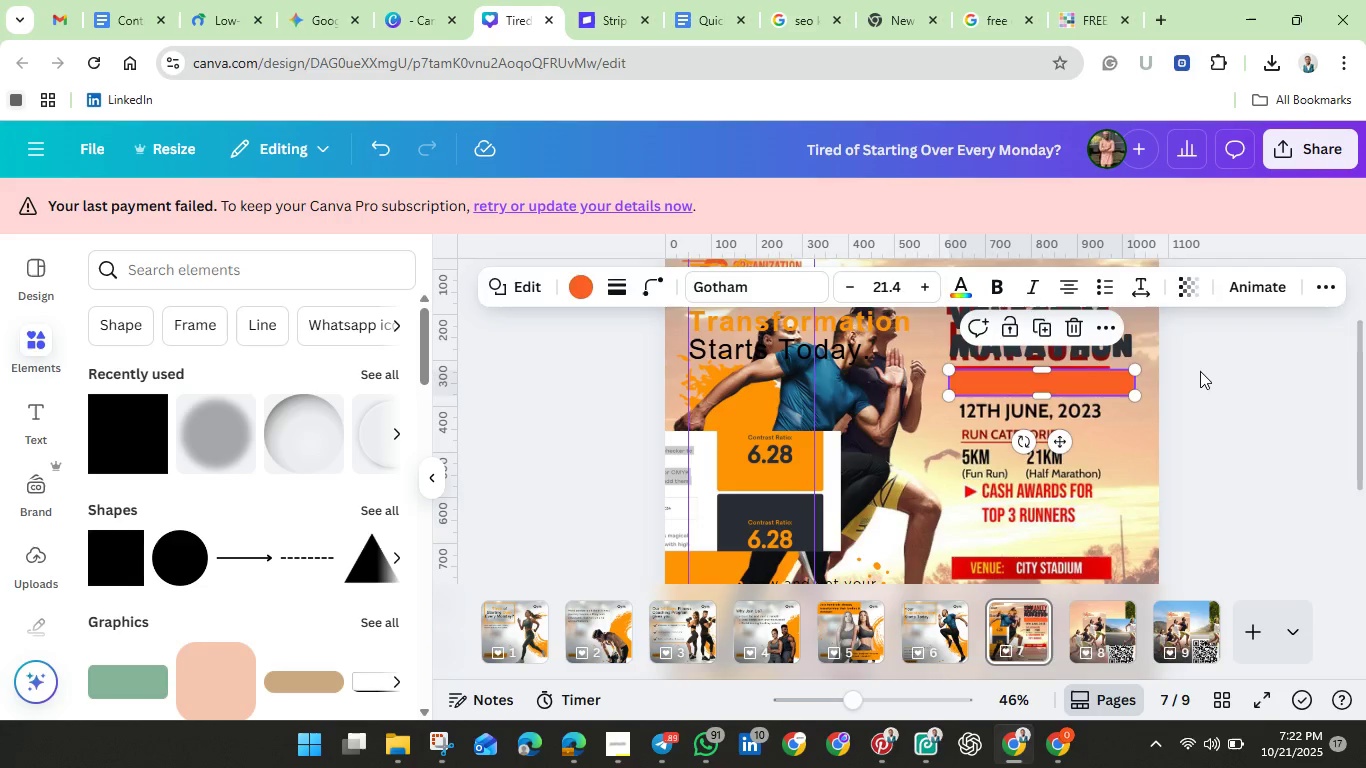 
left_click([1200, 371])
 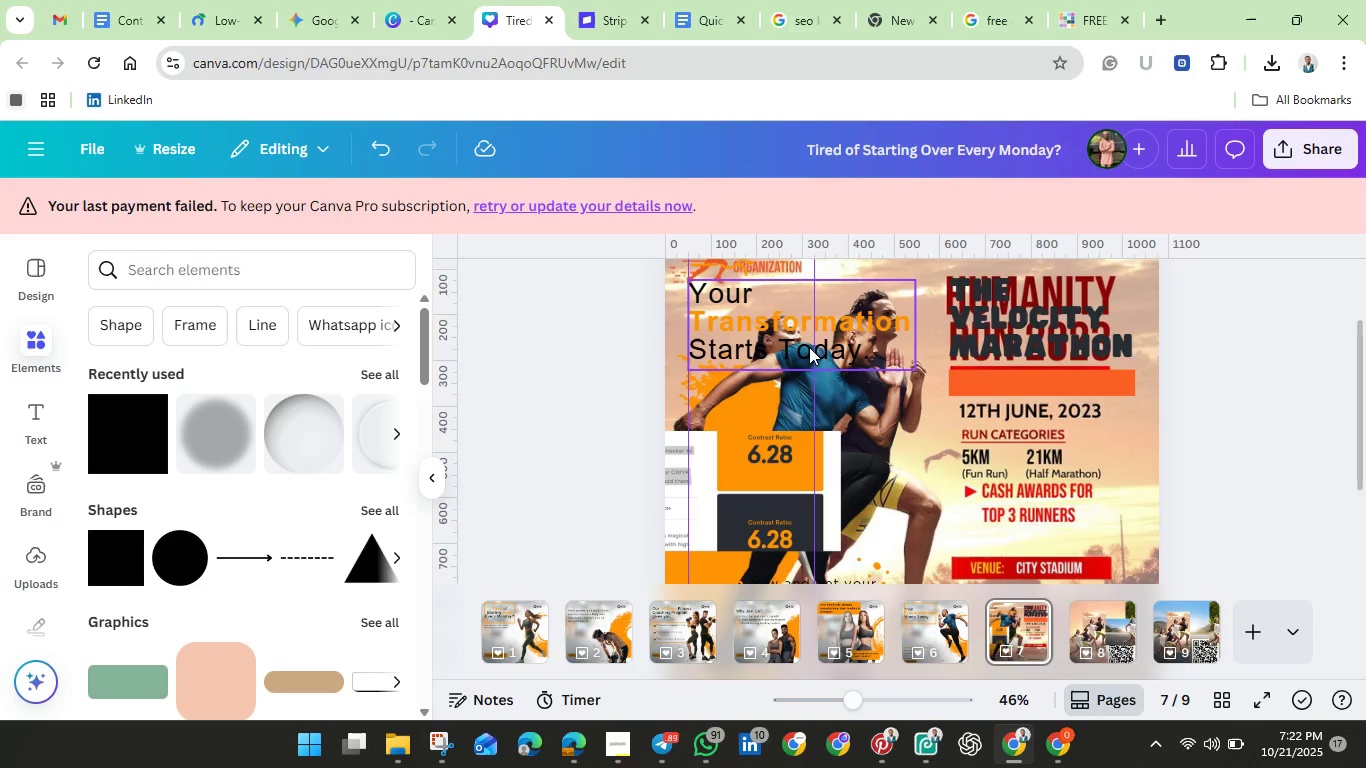 
left_click([809, 347])
 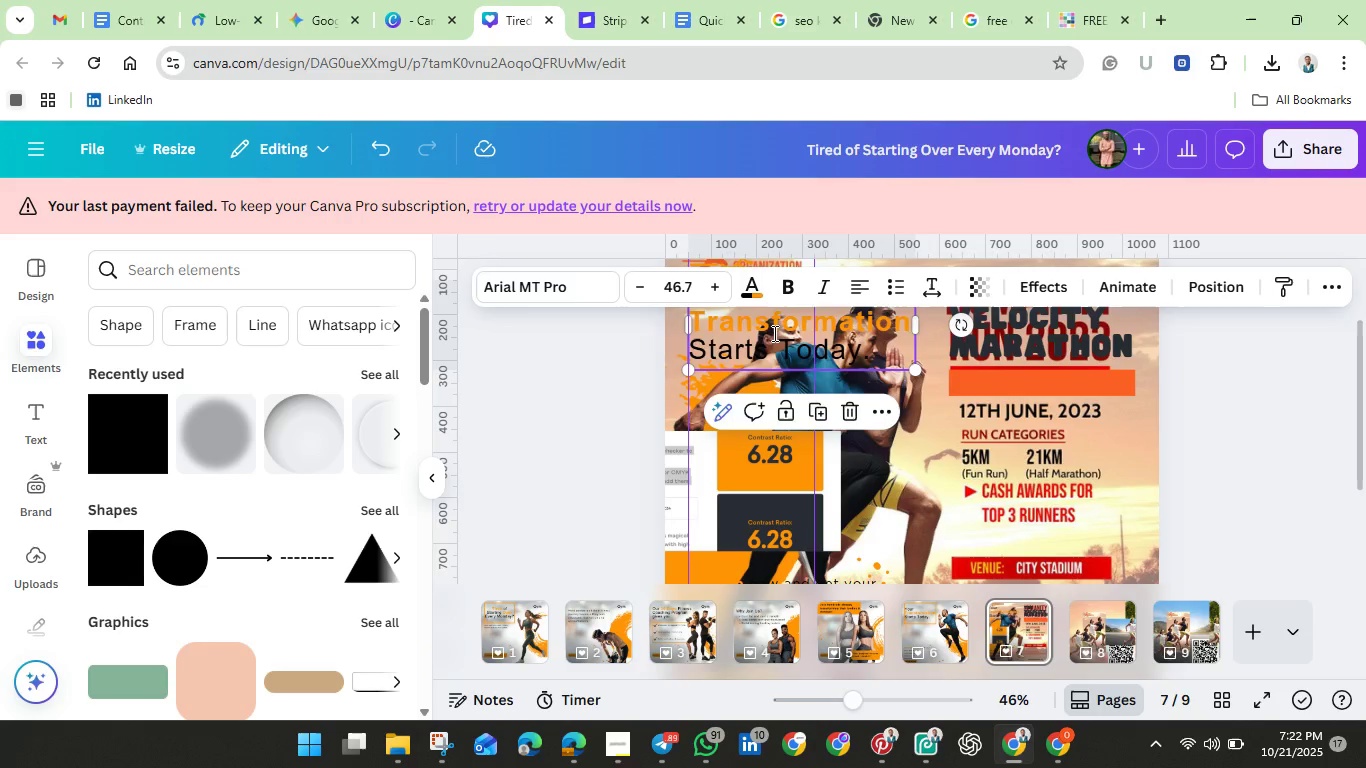 
left_click([773, 333])
 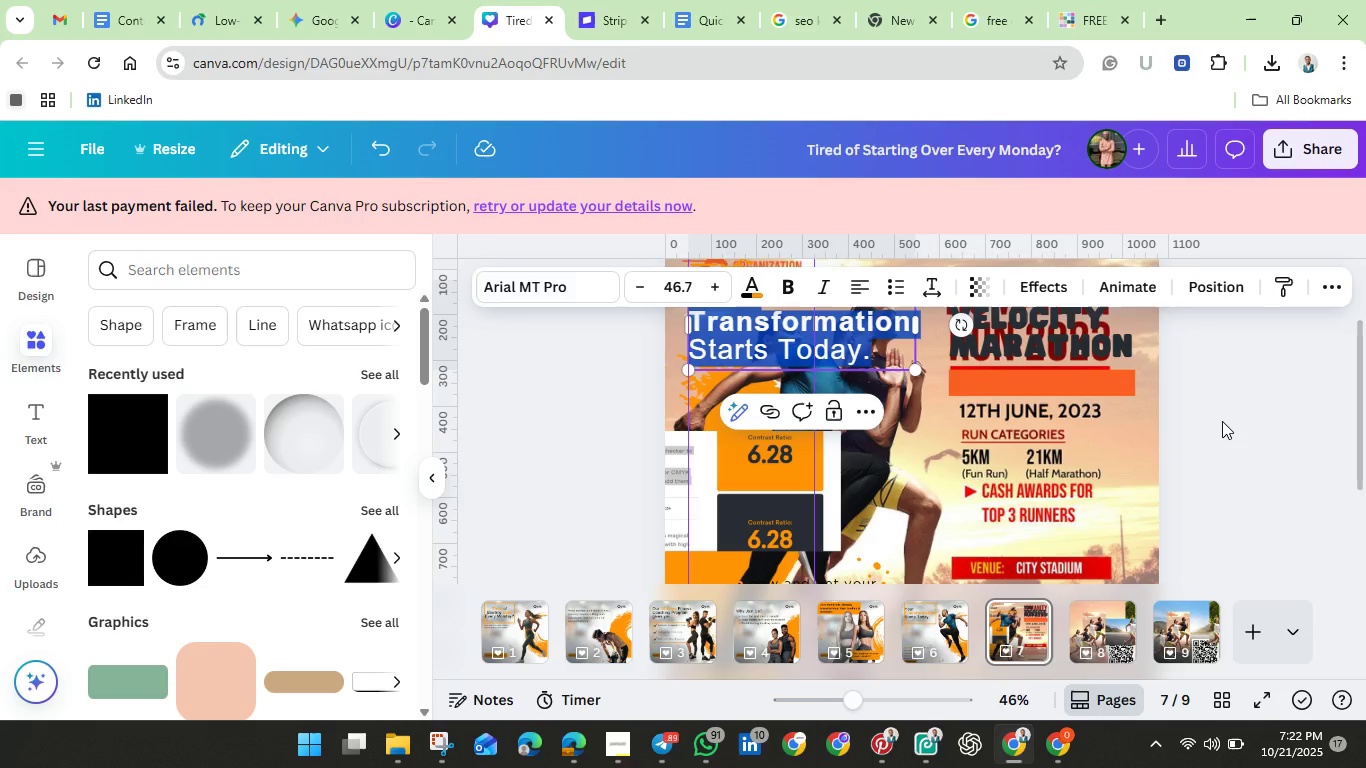 
left_click([1222, 421])
 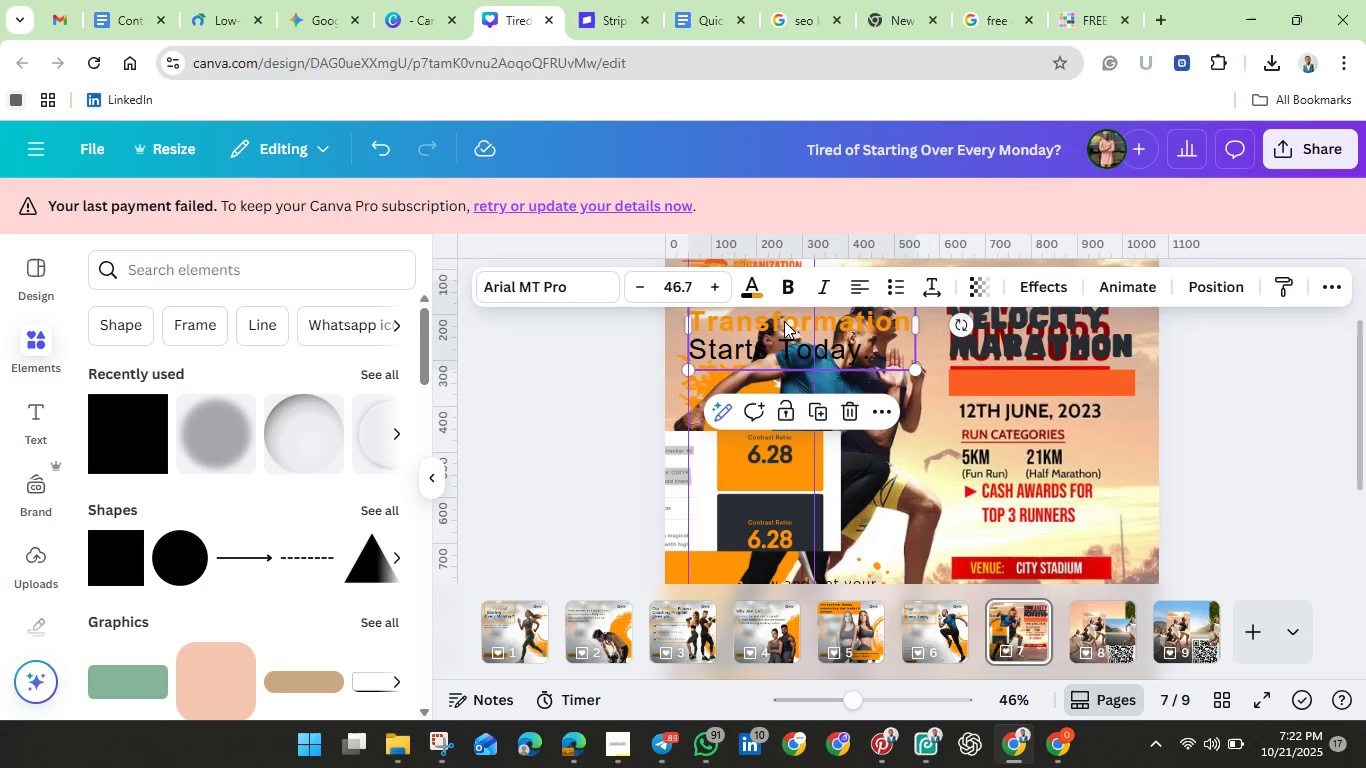 
left_click([784, 321])
 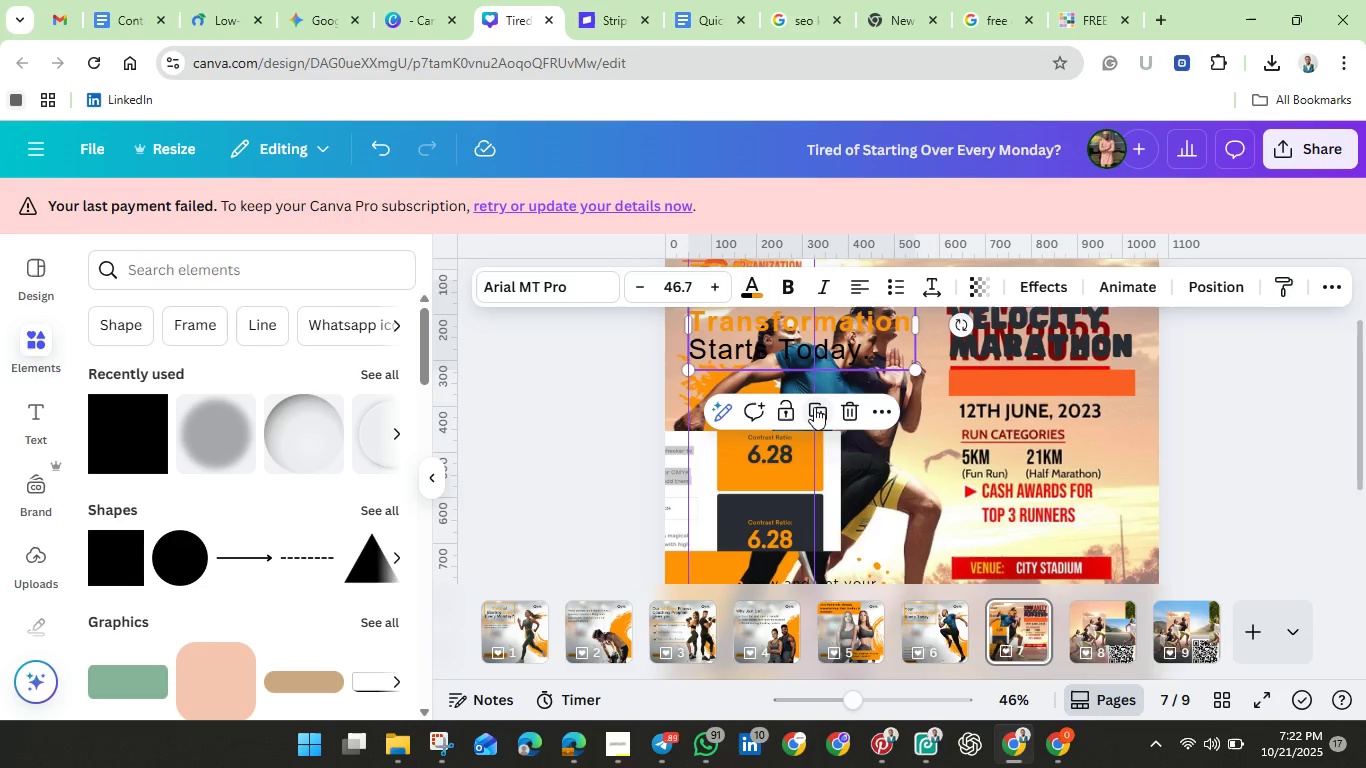 
left_click([813, 407])
 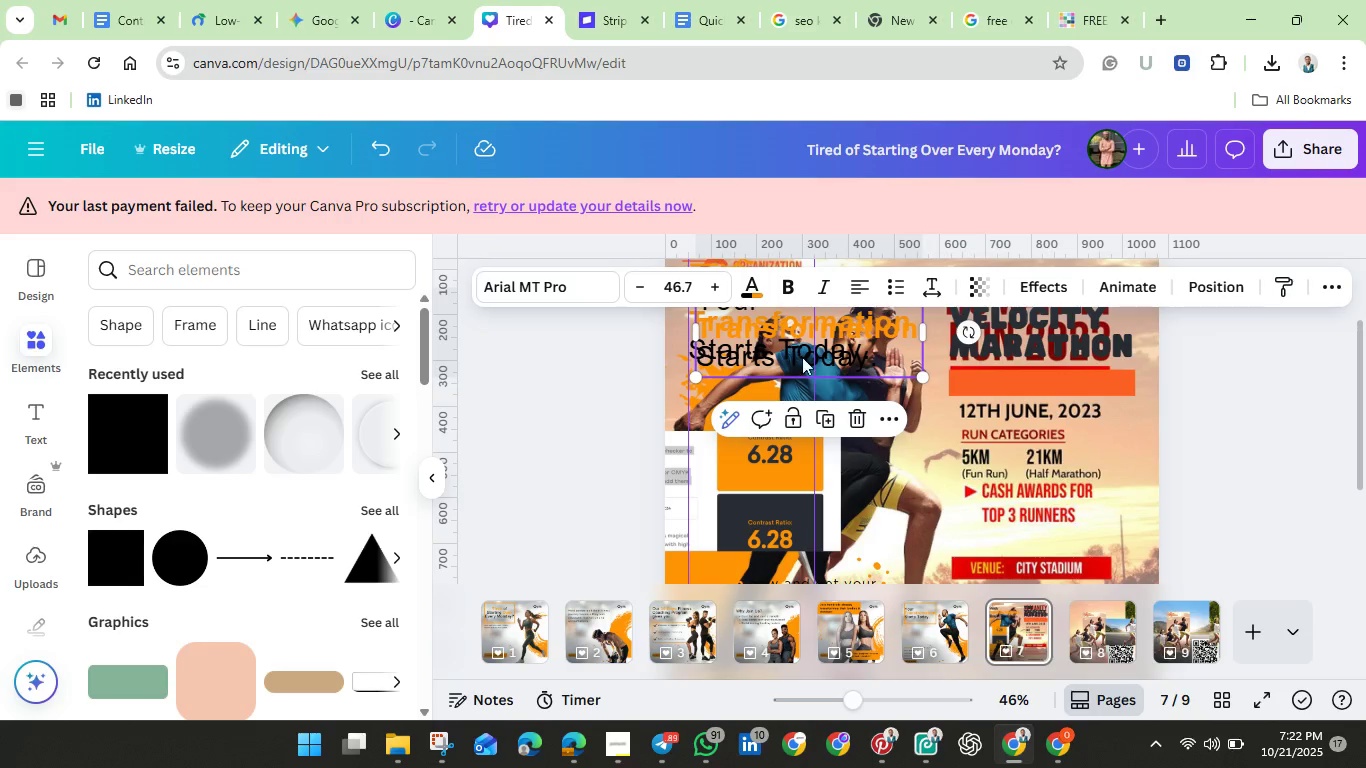 
left_click_drag(start_coordinate=[790, 344], to_coordinate=[884, 420])
 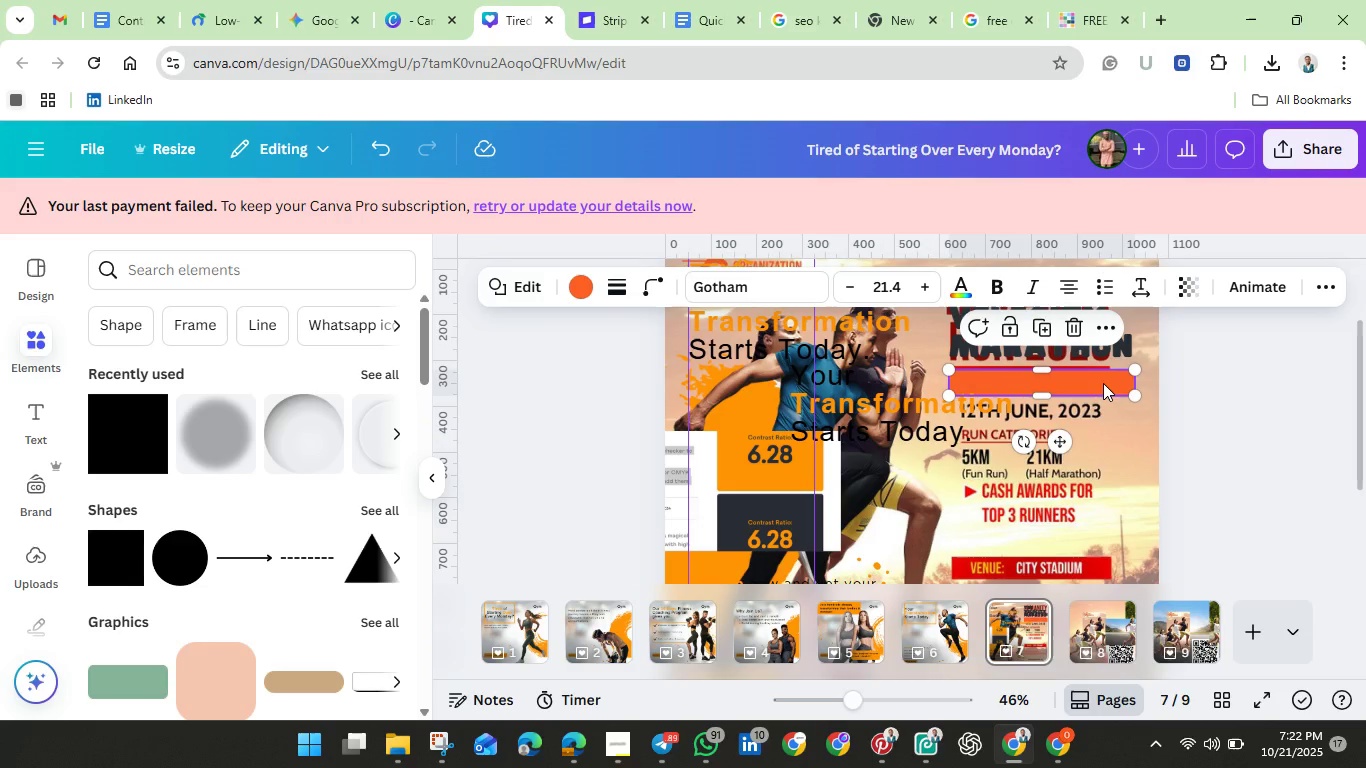 
left_click([1103, 383])
 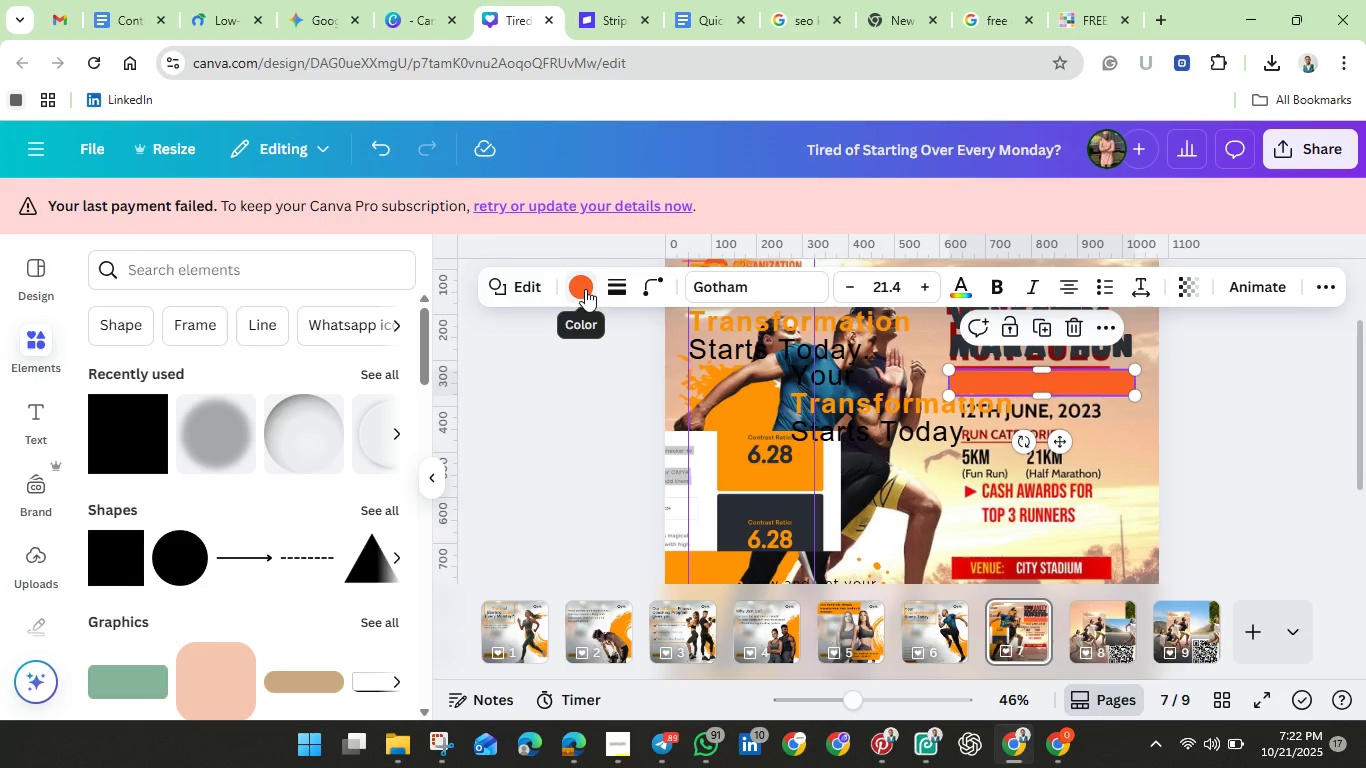 
left_click([585, 289])
 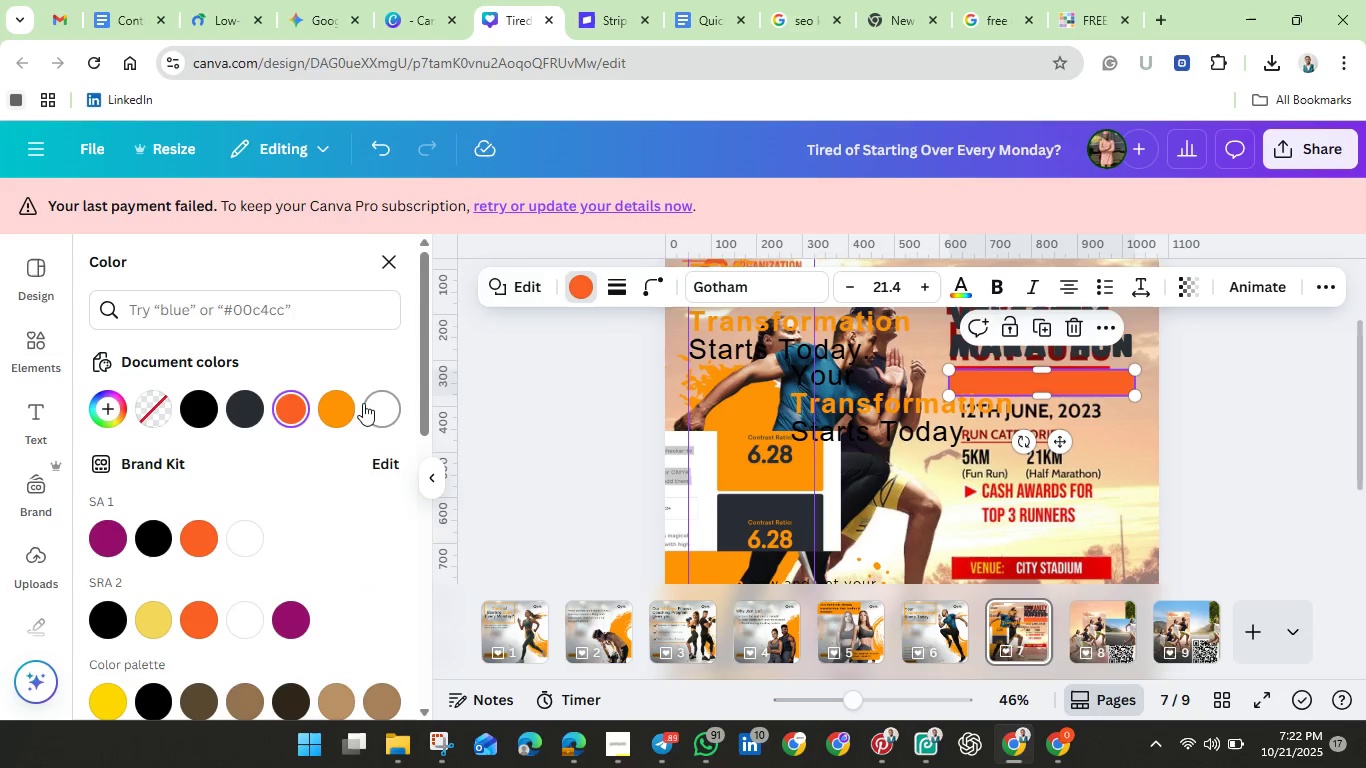 
left_click([340, 408])
 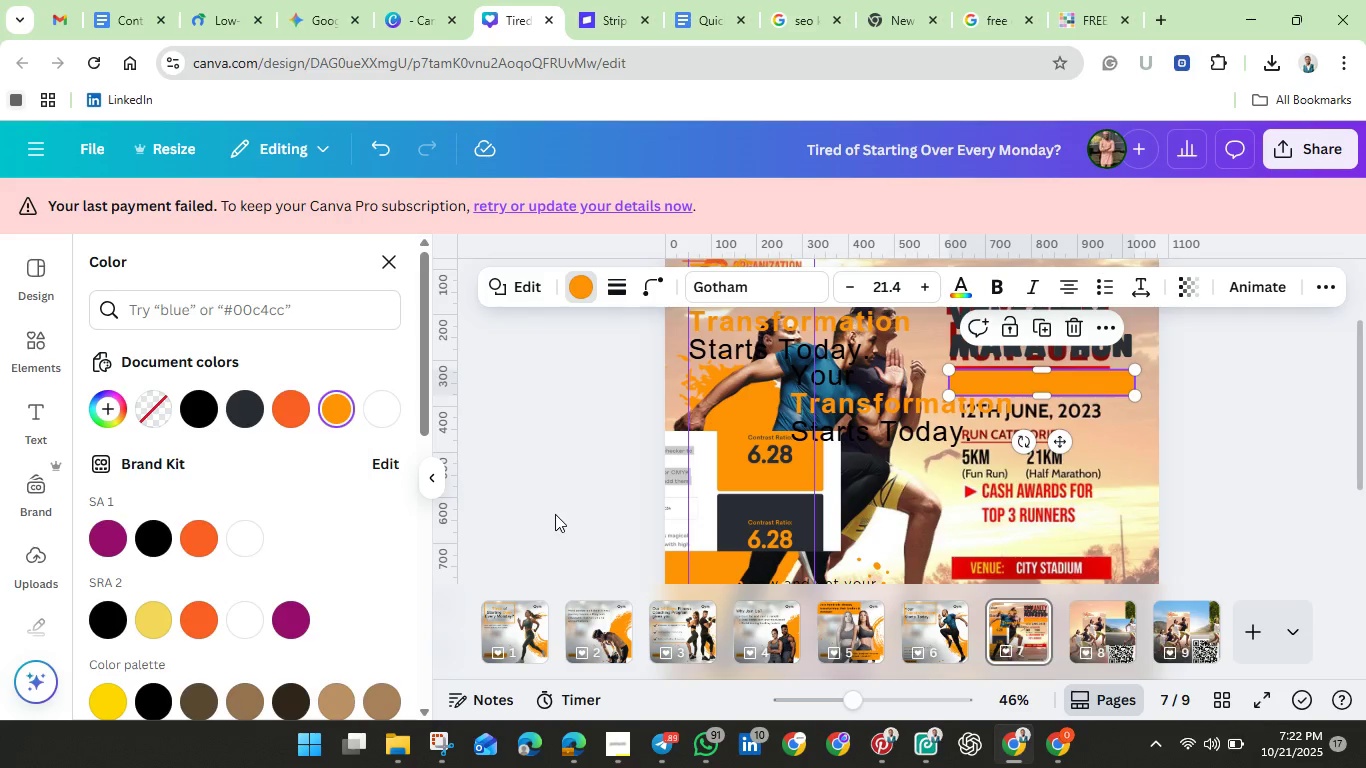 
scroll: coordinate [265, 515], scroll_direction: down, amount: 1.0
 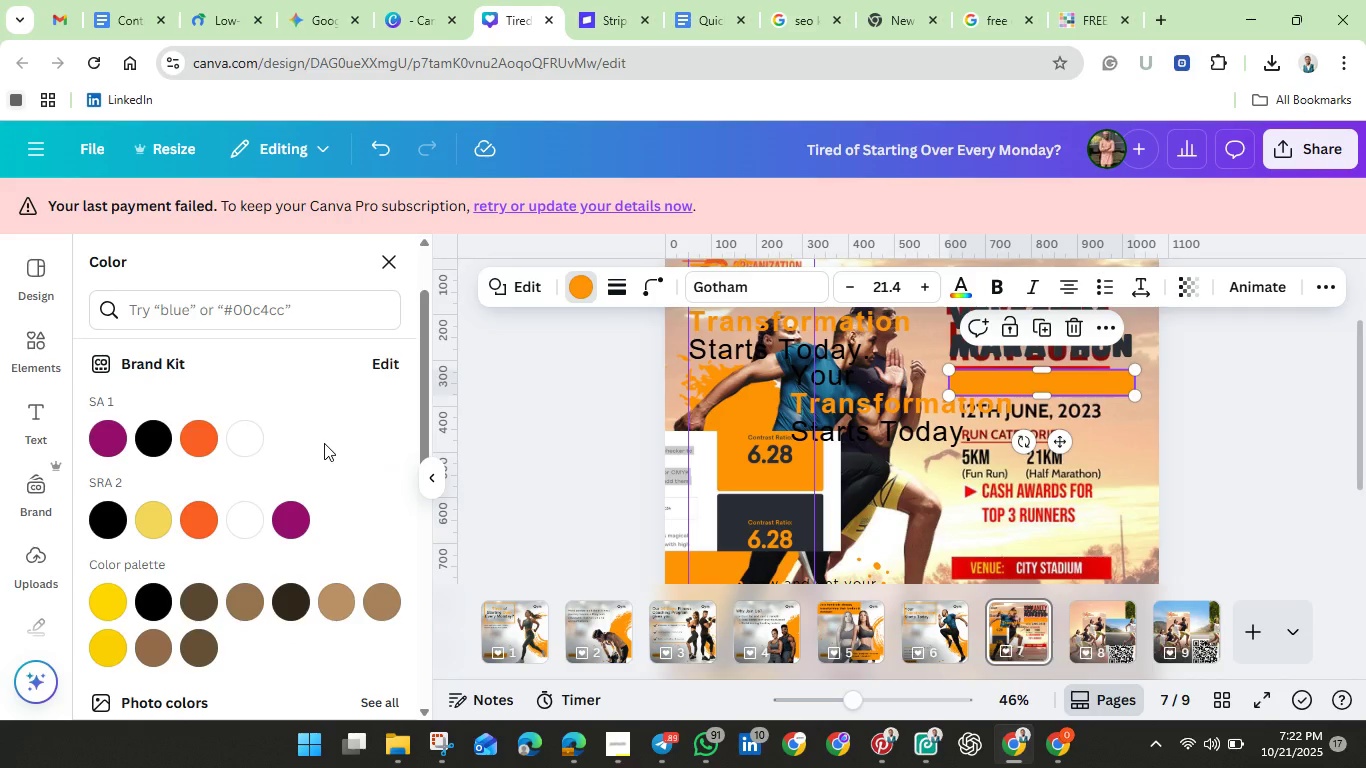 
scroll: coordinate [324, 444], scroll_direction: up, amount: 4.0
 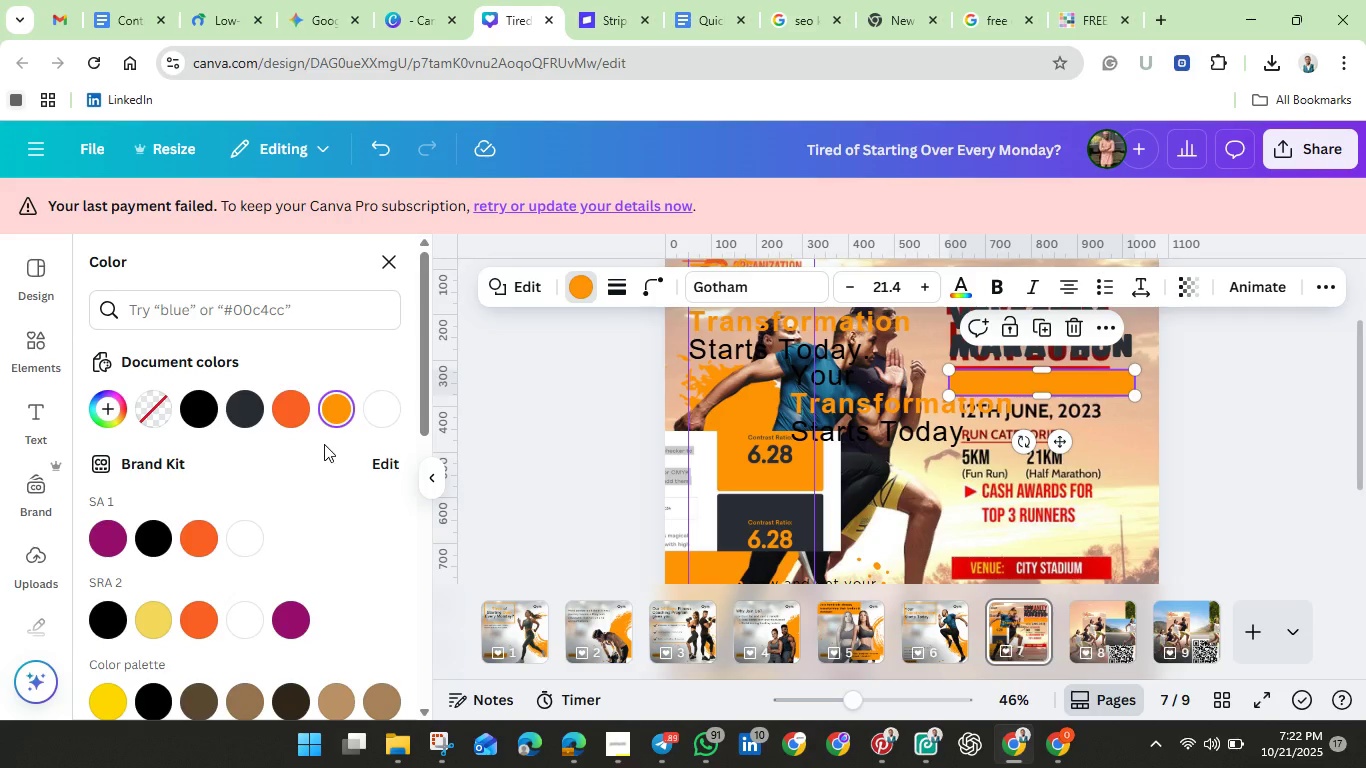 
scroll: coordinate [325, 445], scroll_direction: none, amount: 0.0
 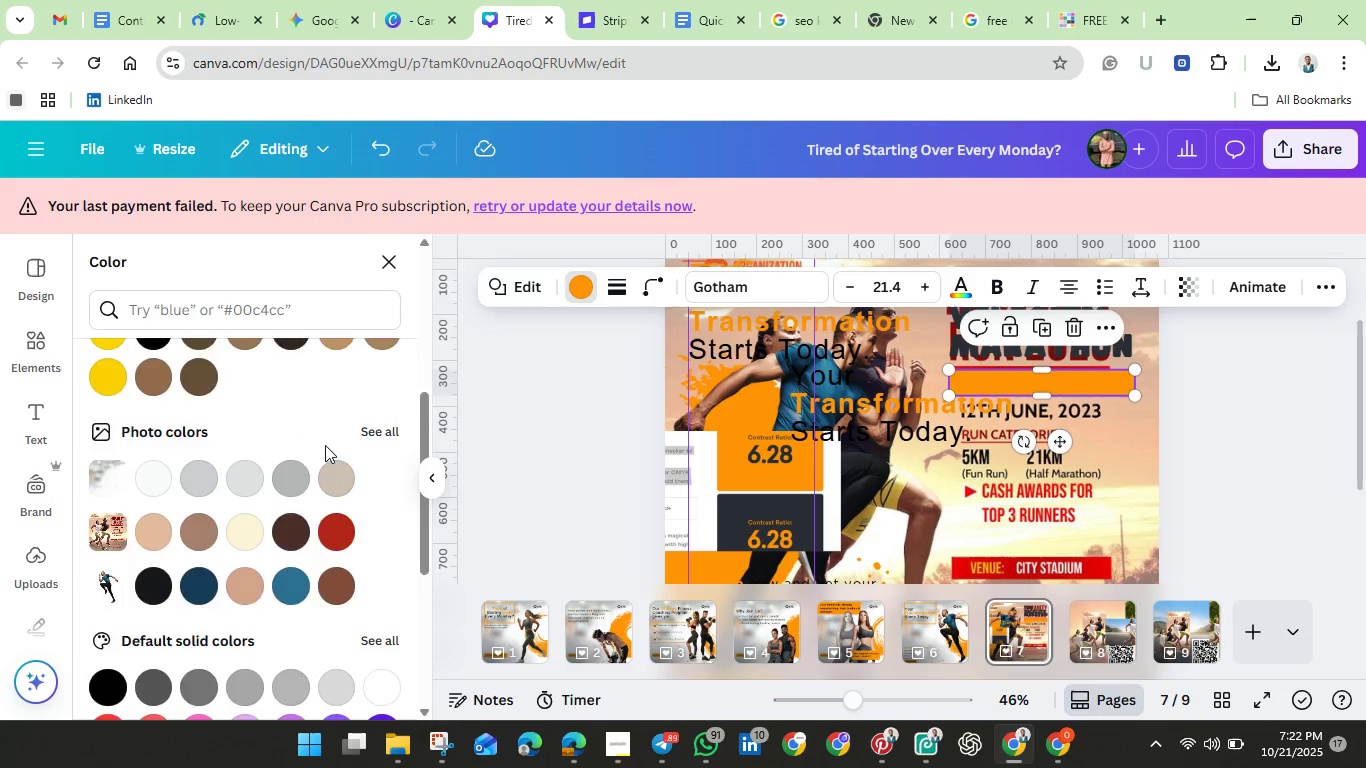 
scroll: coordinate [325, 445], scroll_direction: down, amount: 2.0
 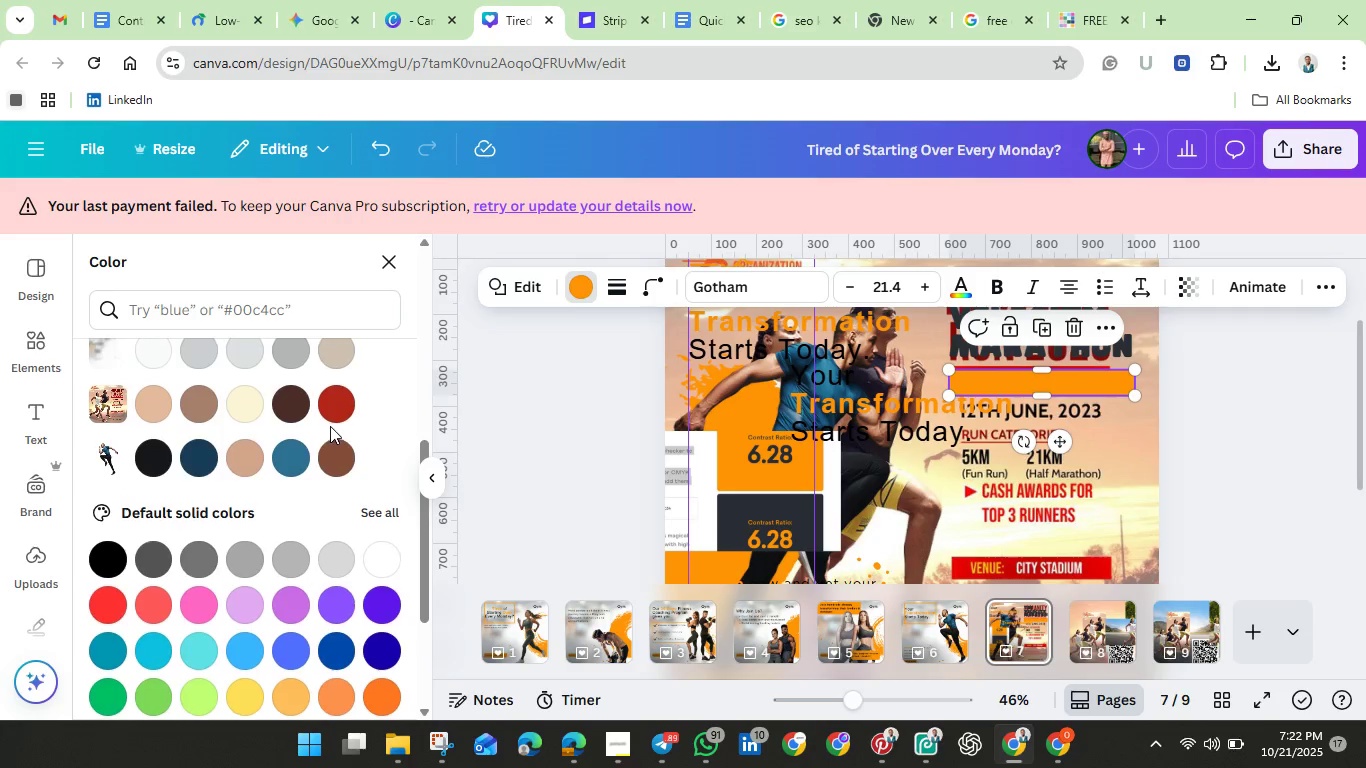 
scroll: coordinate [330, 426], scroll_direction: up, amount: 2.0
 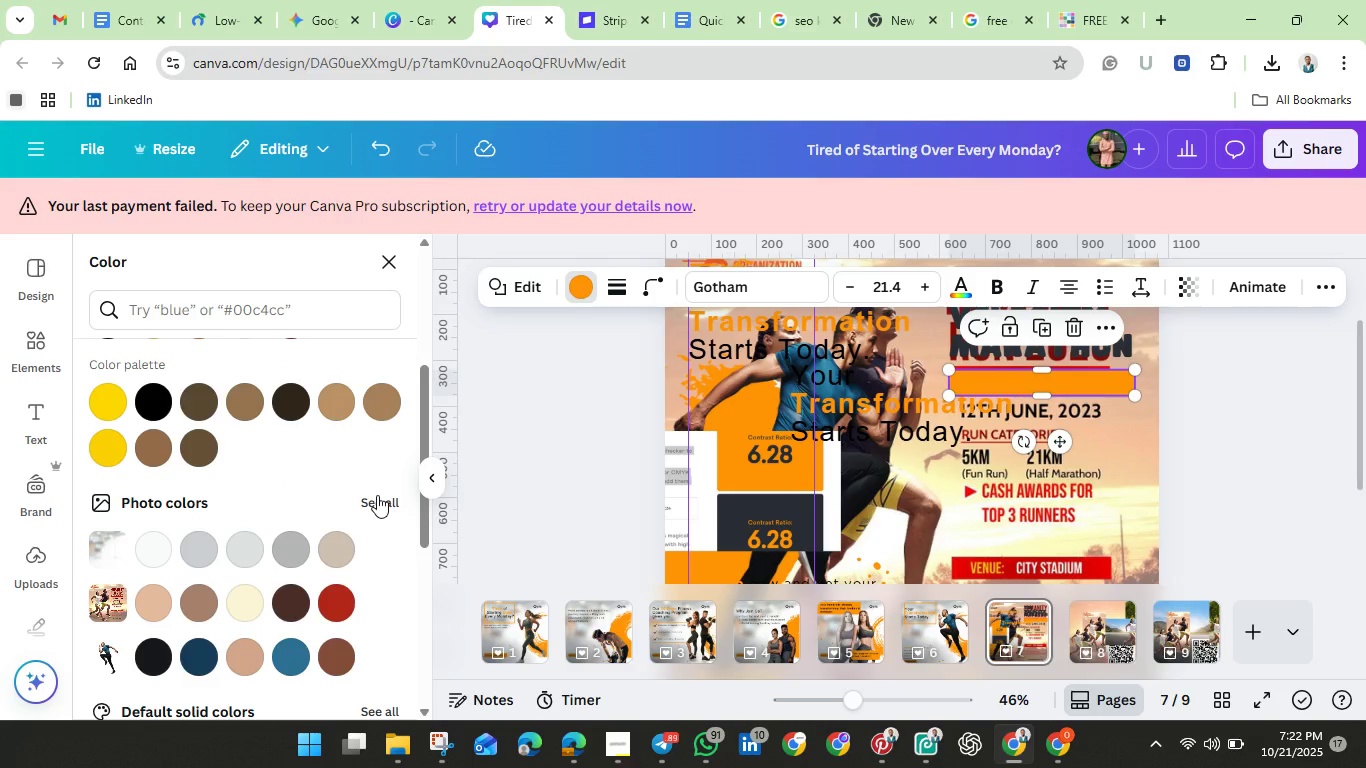 
left_click([377, 495])
 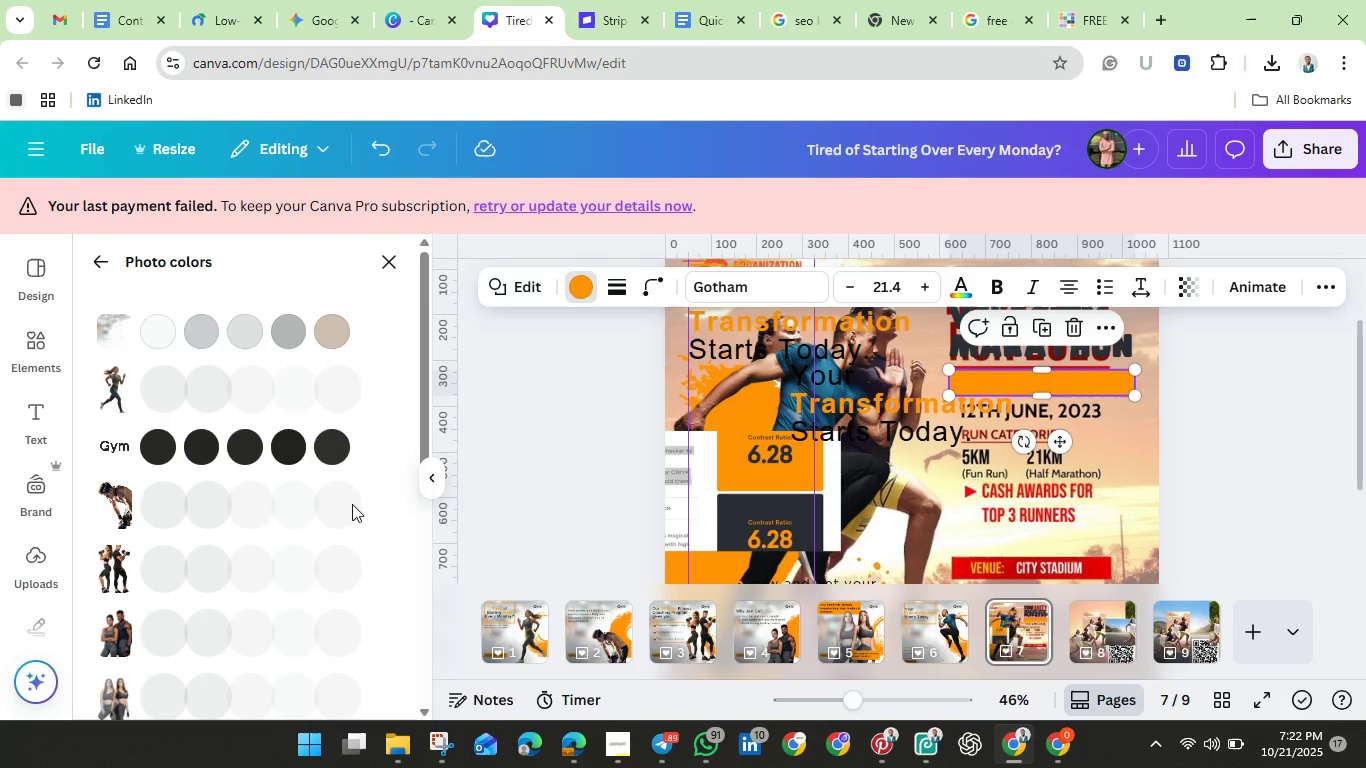 
scroll: coordinate [306, 506], scroll_direction: down, amount: 4.0
 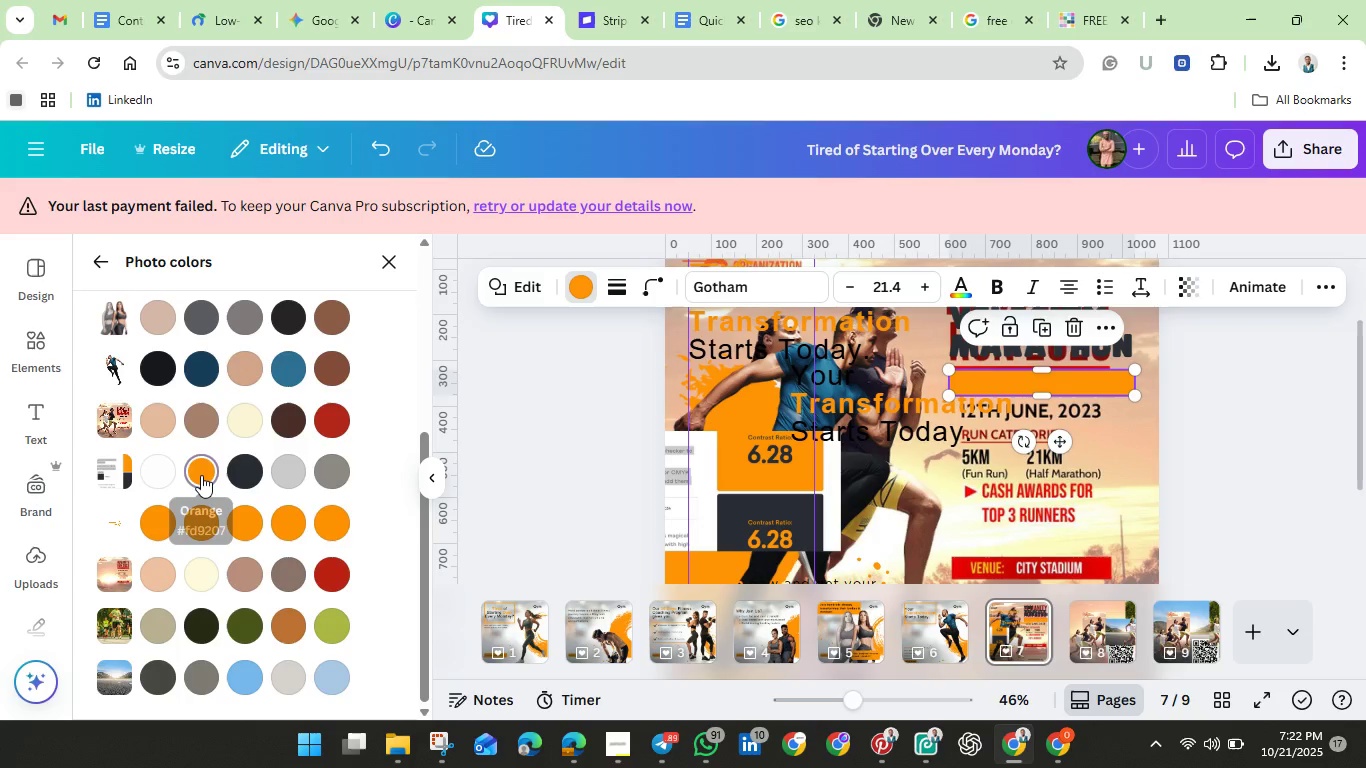 
left_click([201, 475])
 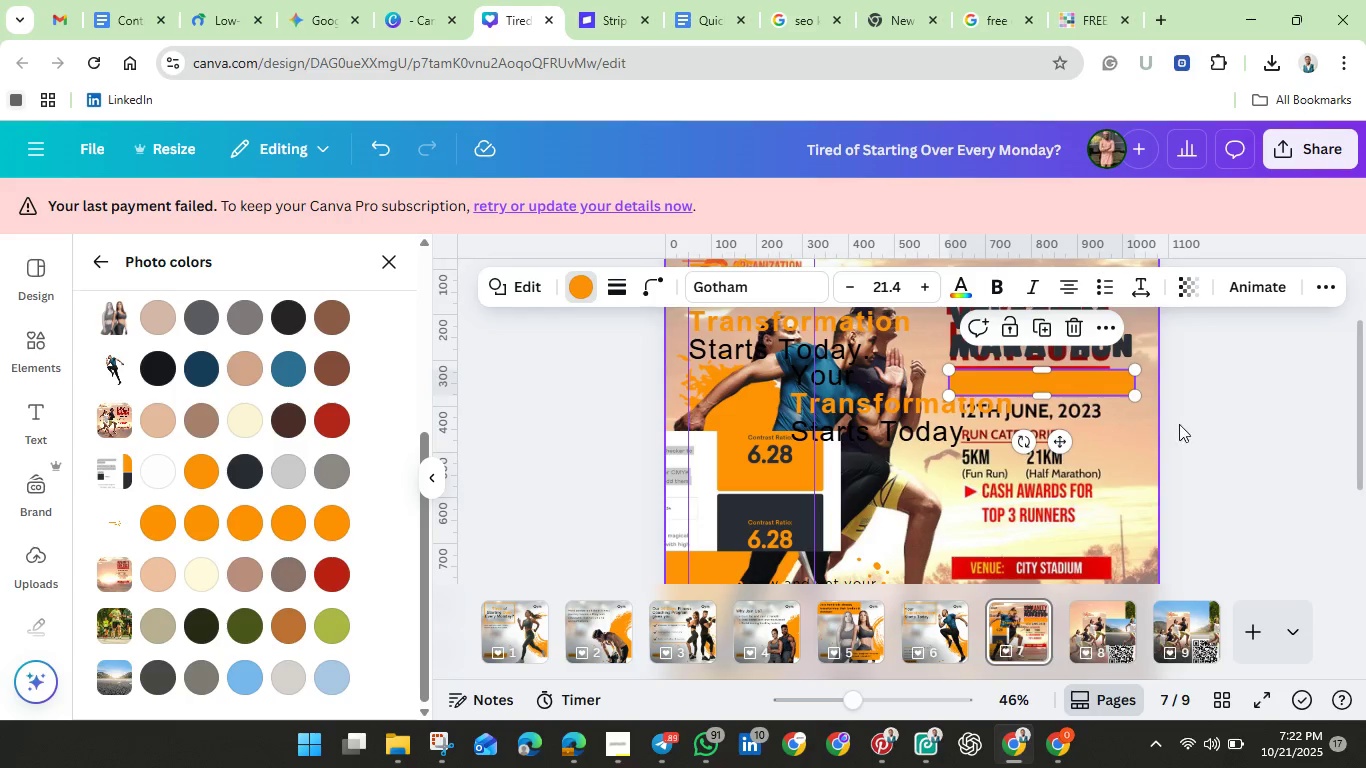 
left_click([1190, 412])
 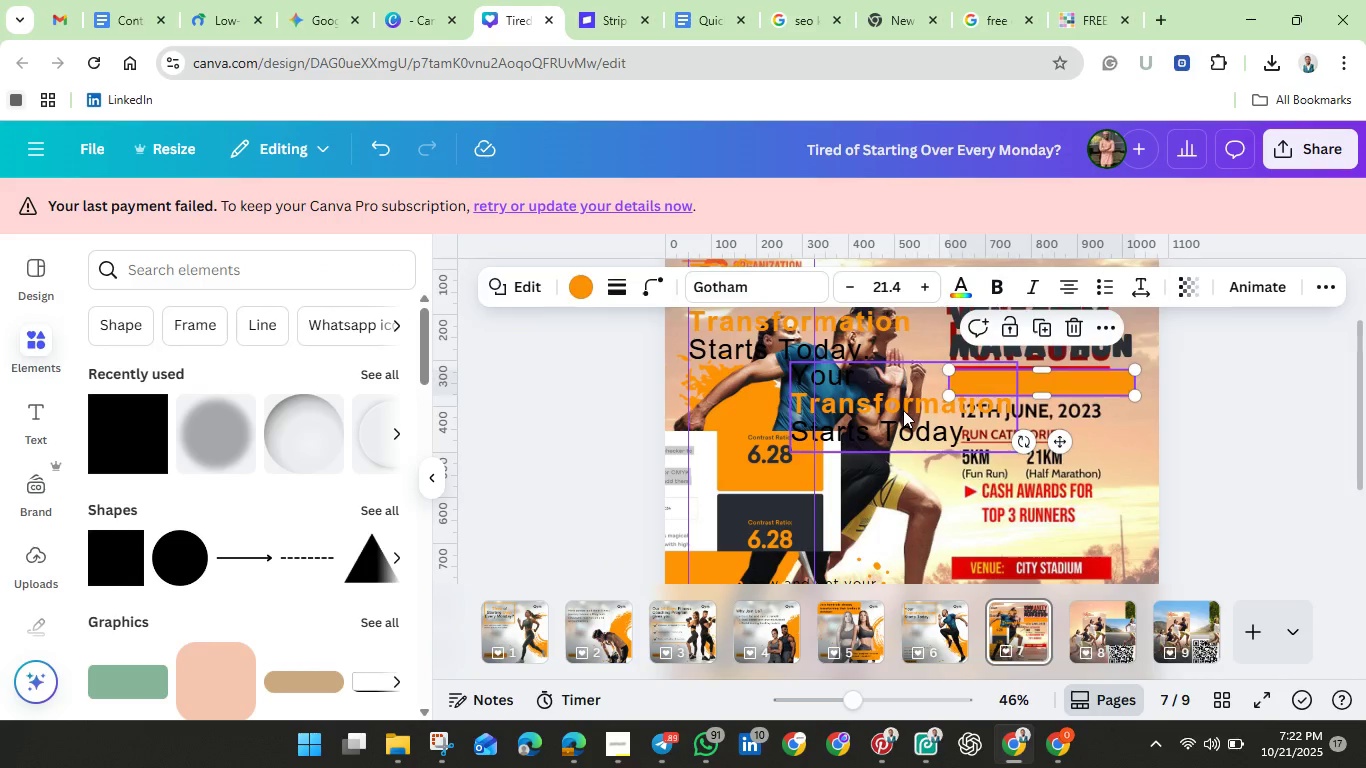 
double_click([903, 410])
 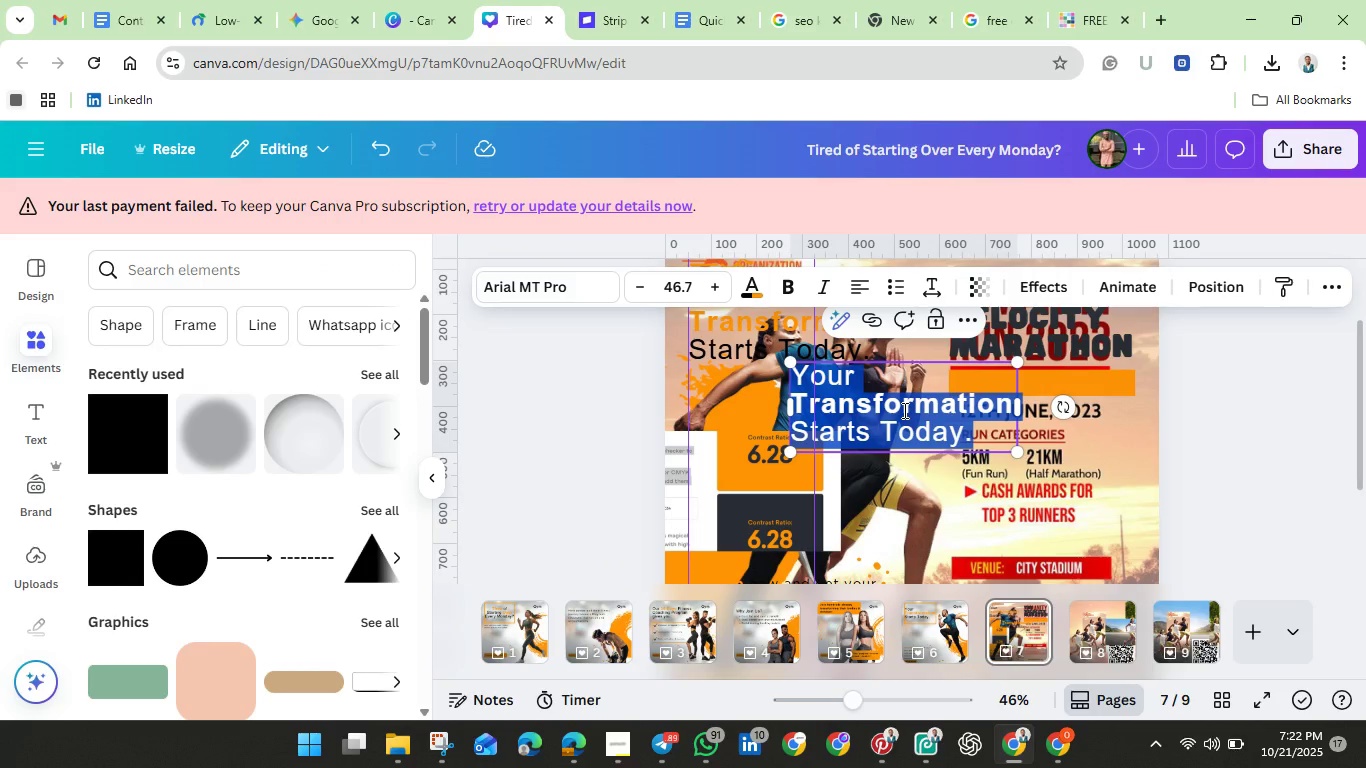 
key(Backspace)
 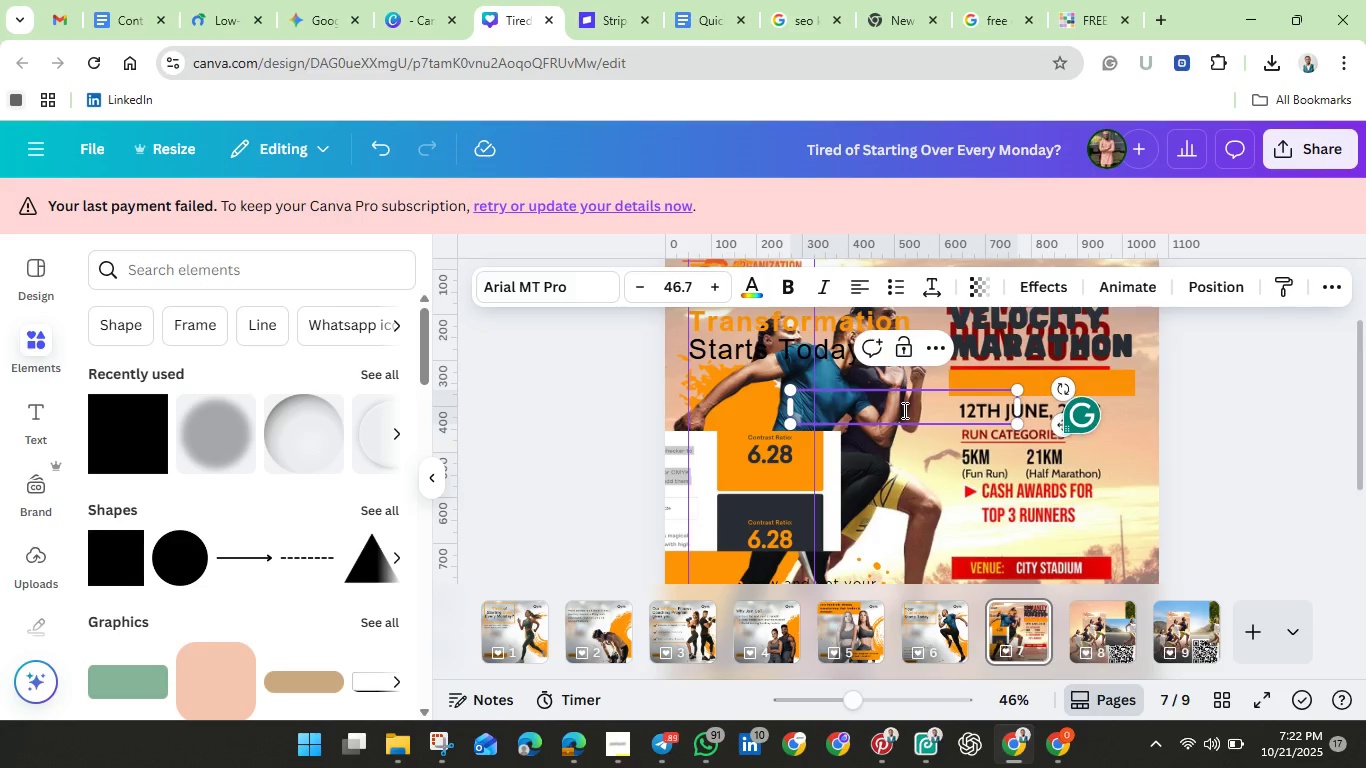 
wait(8.74)
 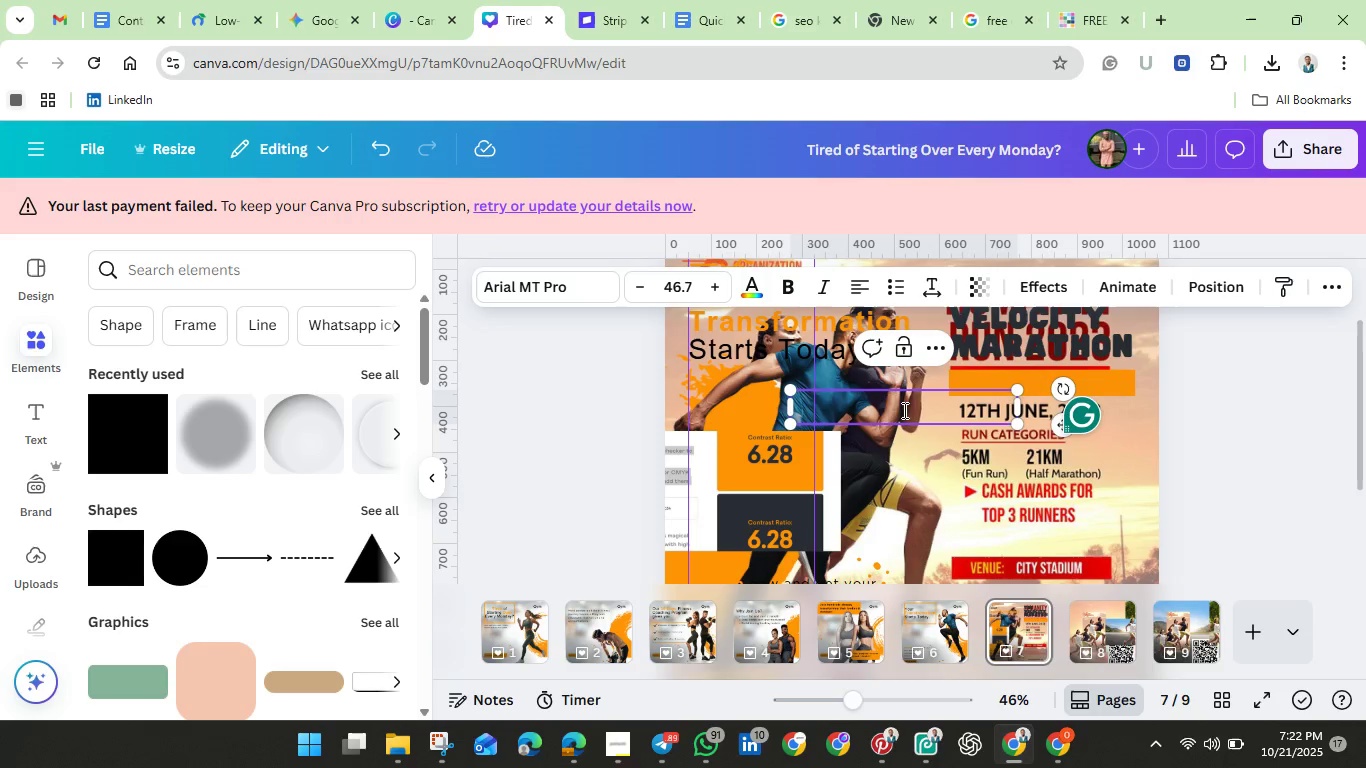 
type(Sweat for a cause!)
 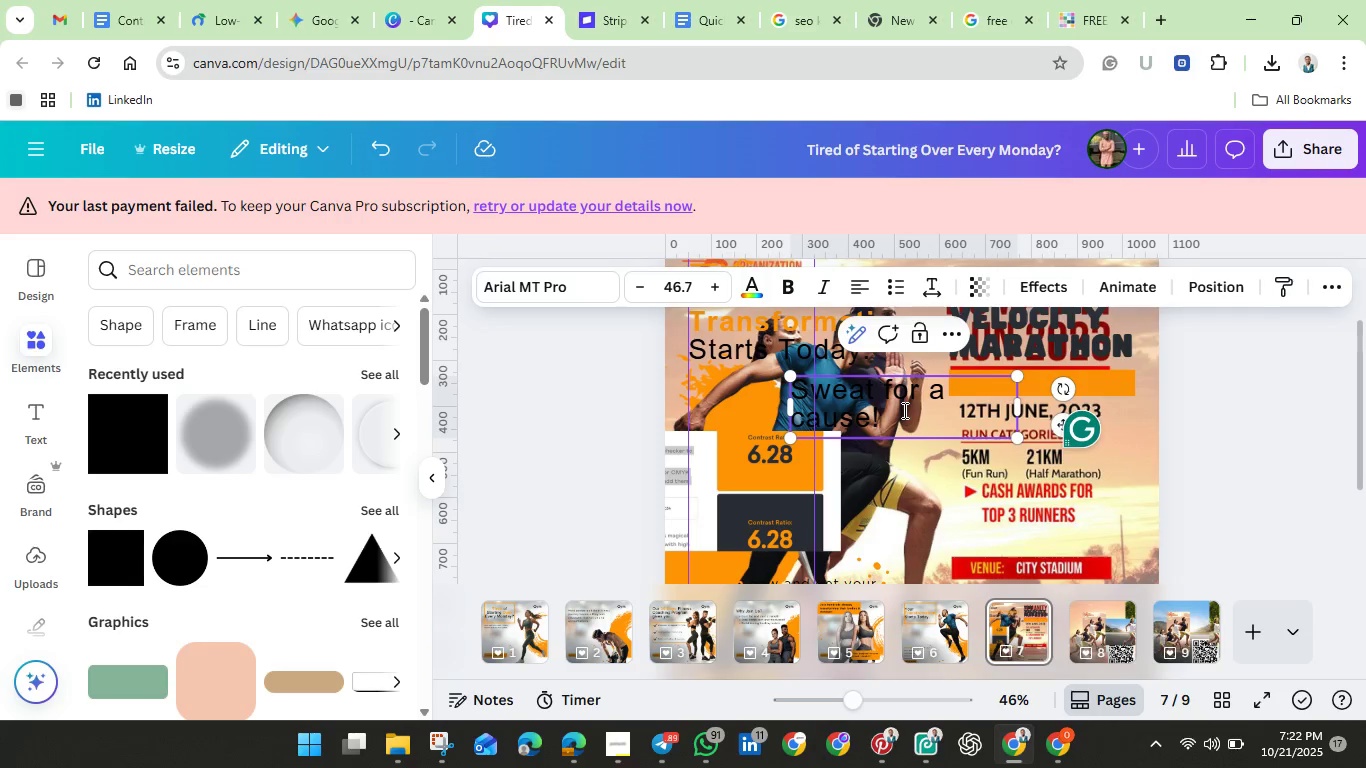 
left_click([1167, 371])
 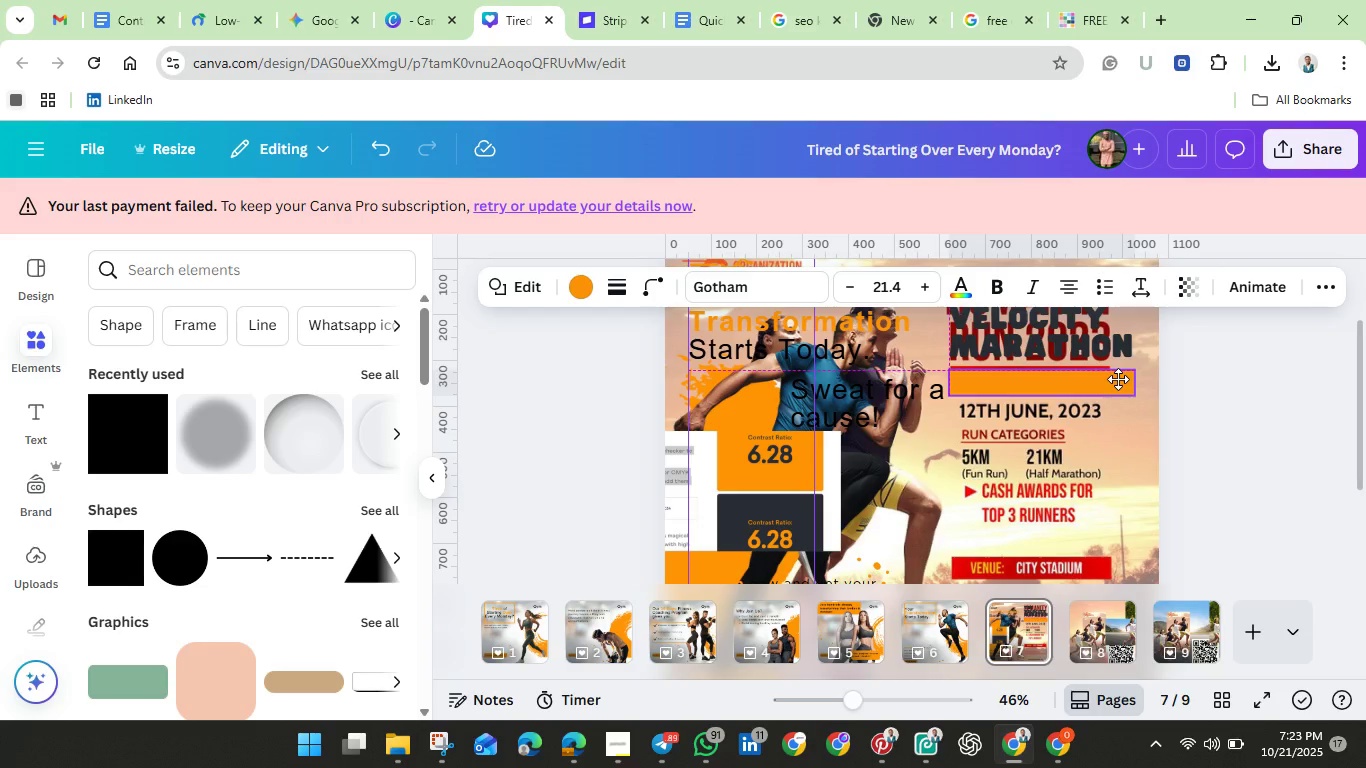 
wait(8.42)
 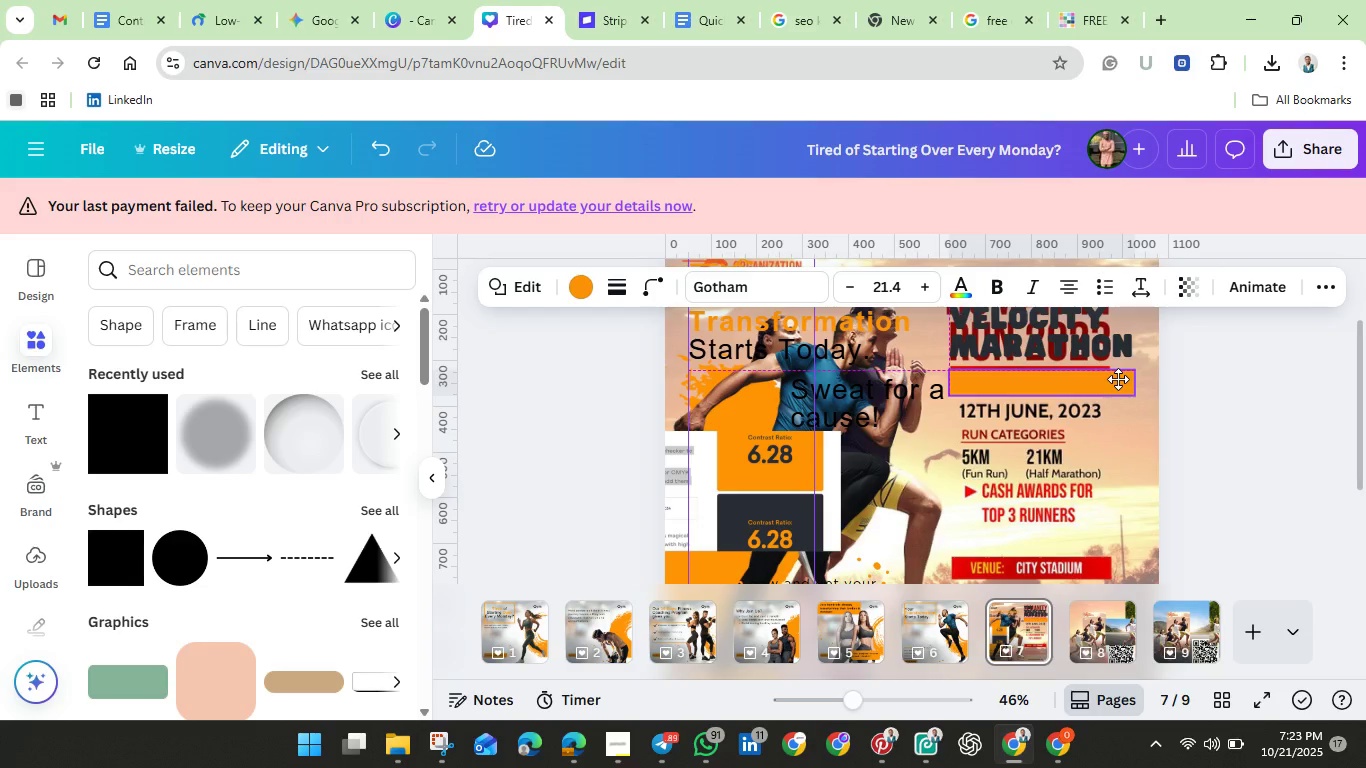 
double_click([829, 403])
 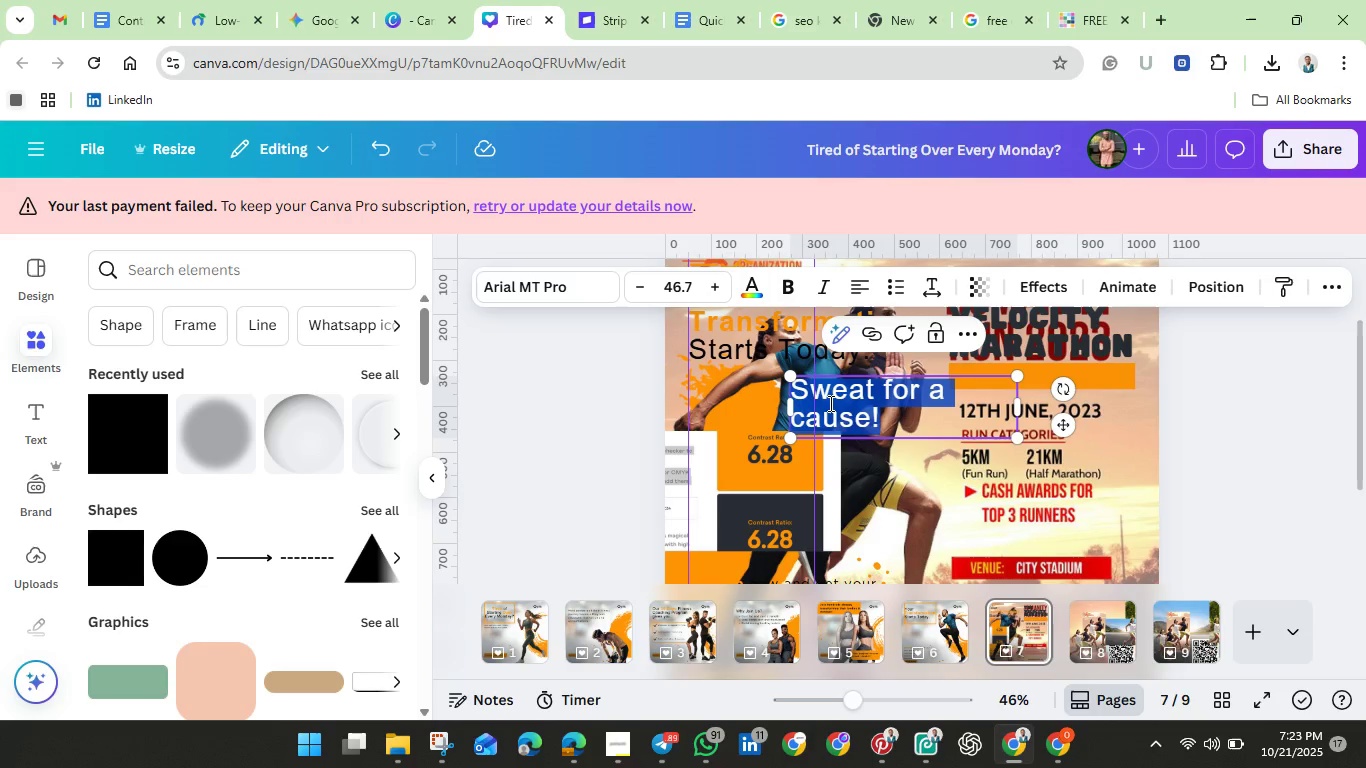 
triple_click([829, 403])
 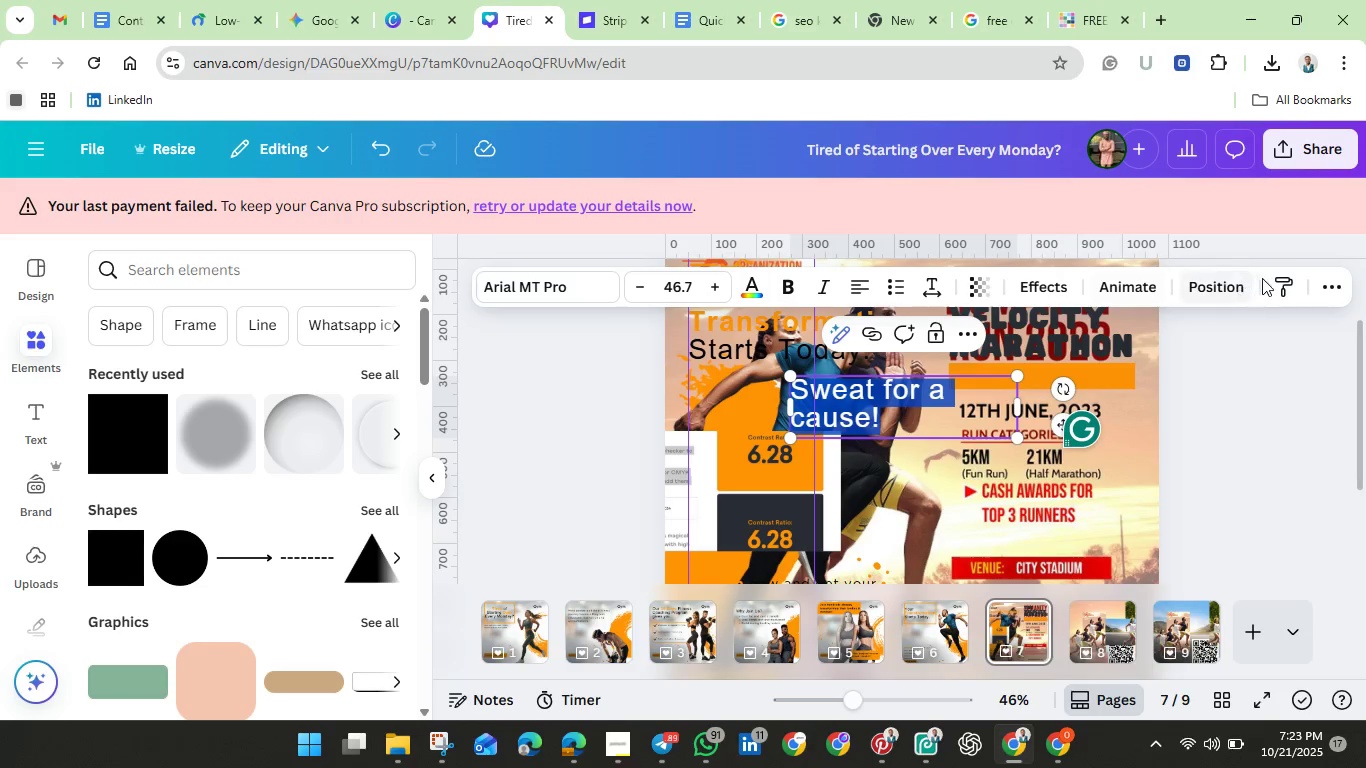 
wait(5.13)
 